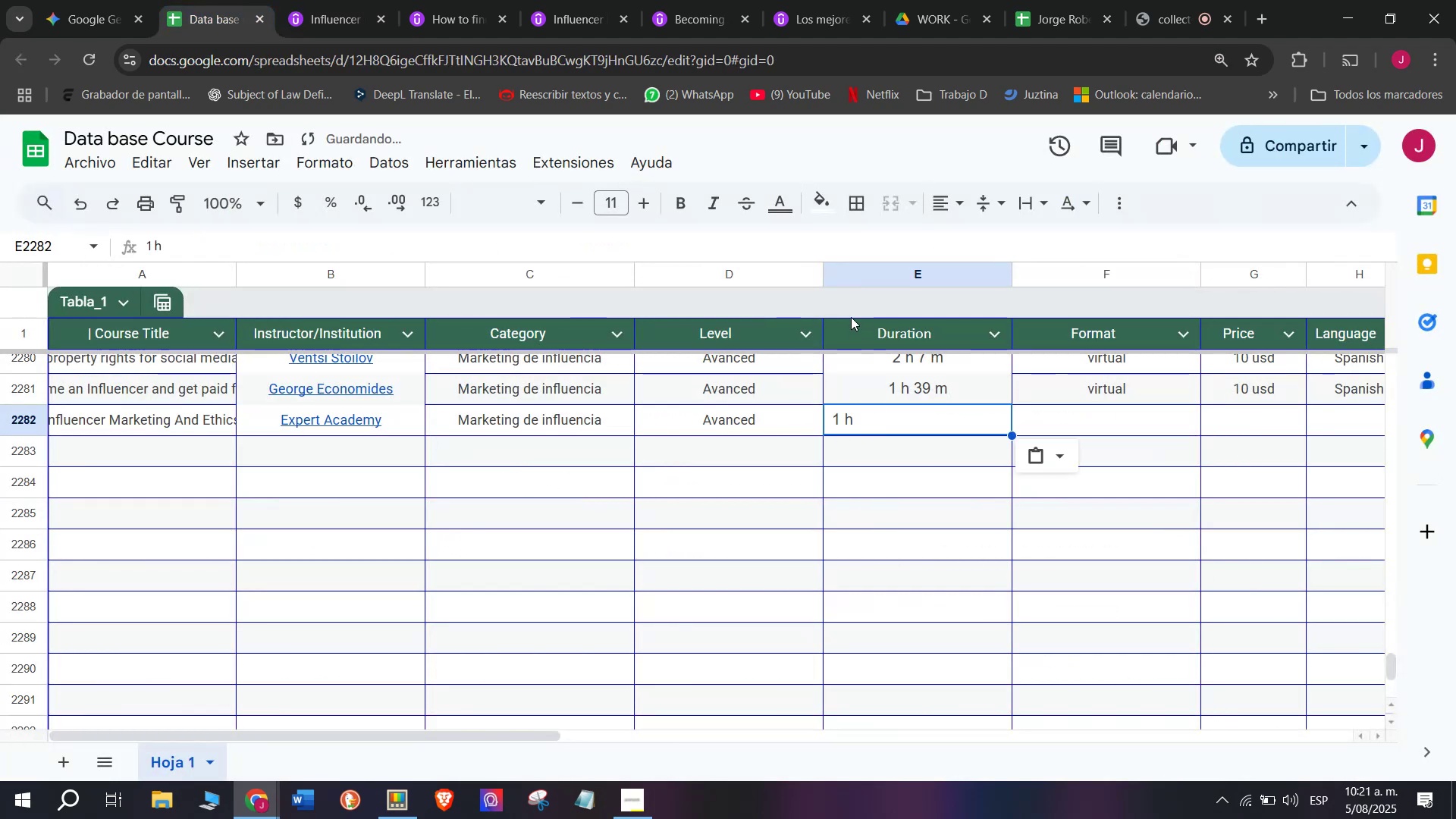 
key(Control+V)
 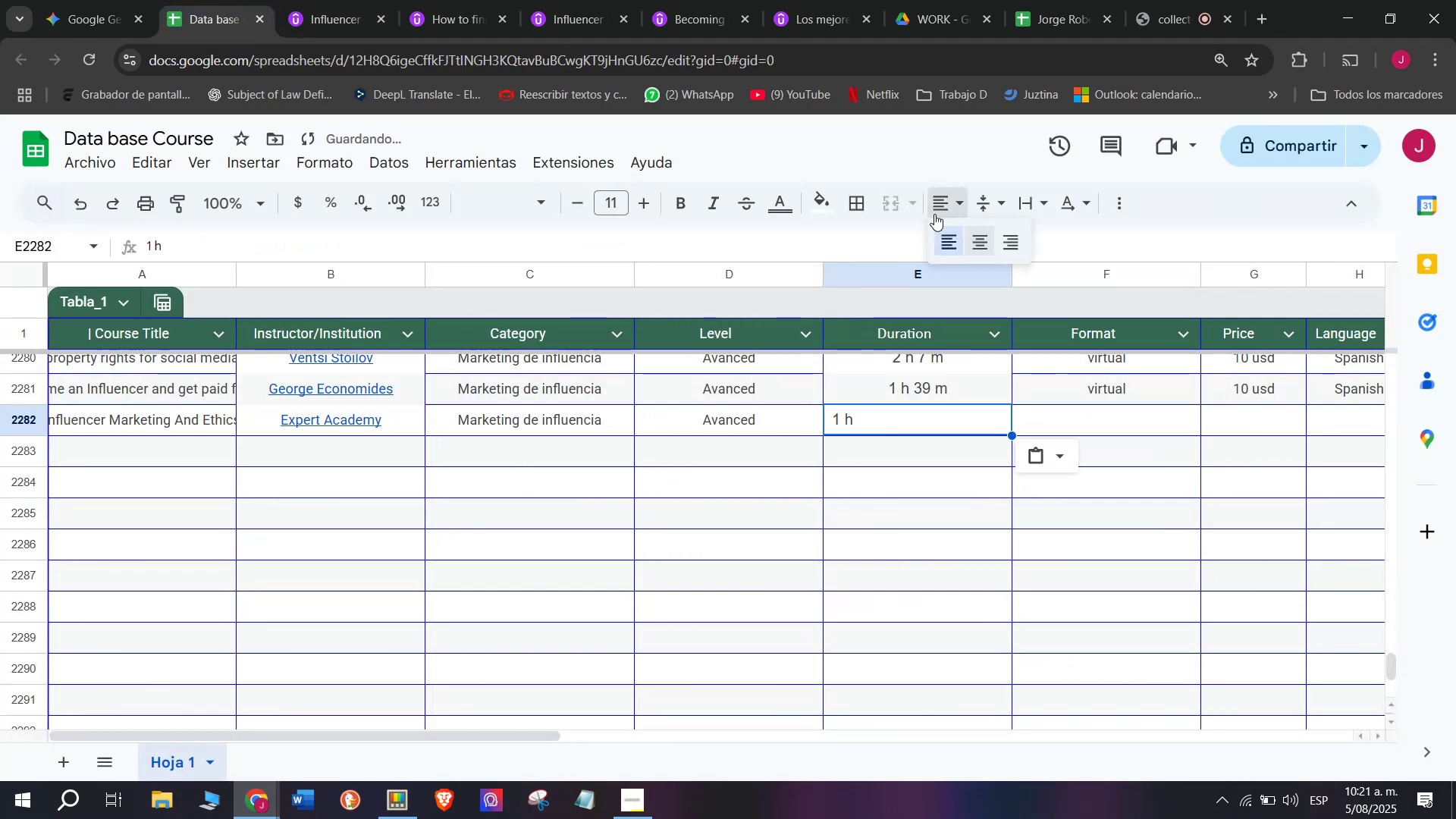 
double_click([977, 248])
 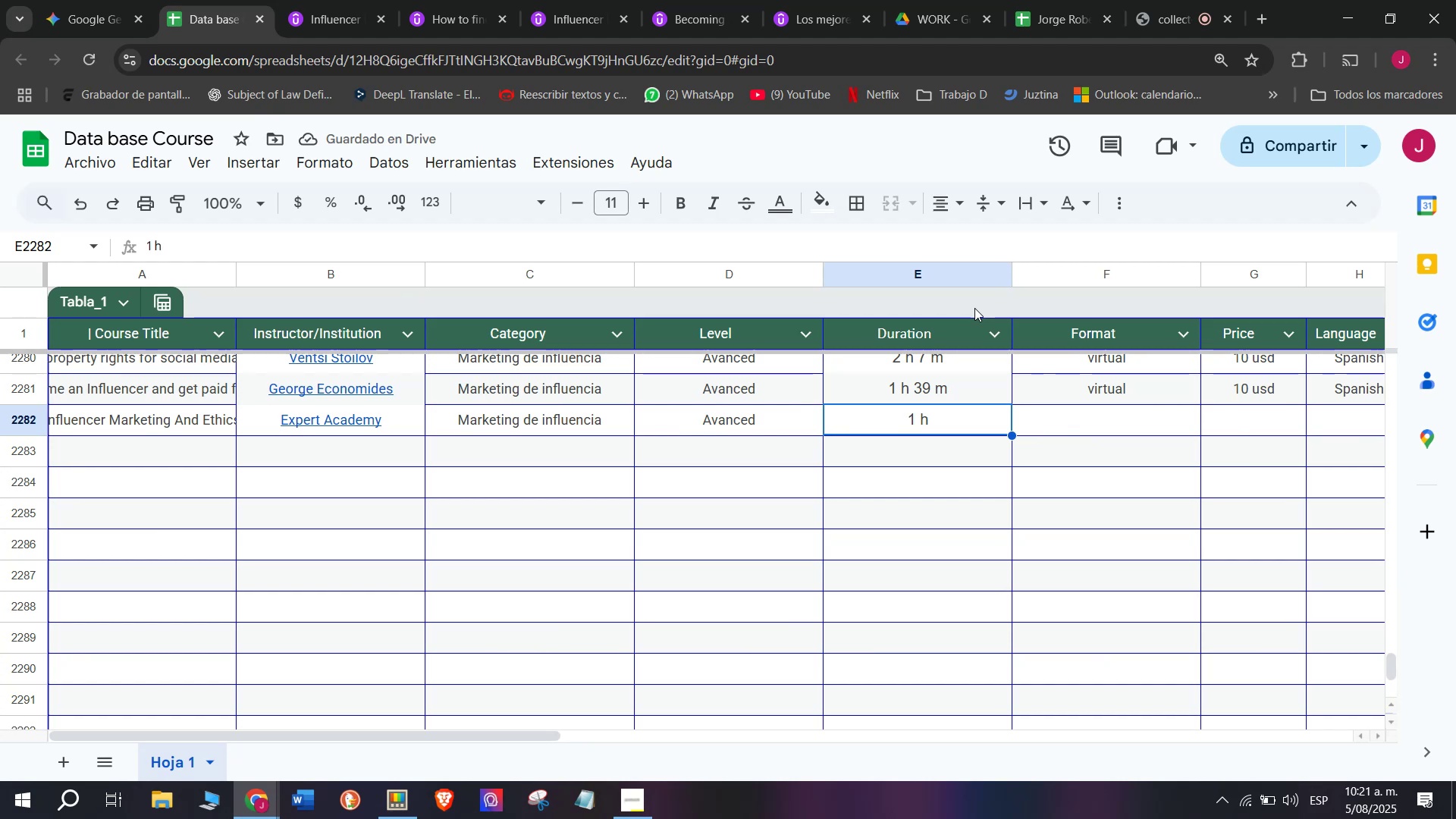 
wait(6.6)
 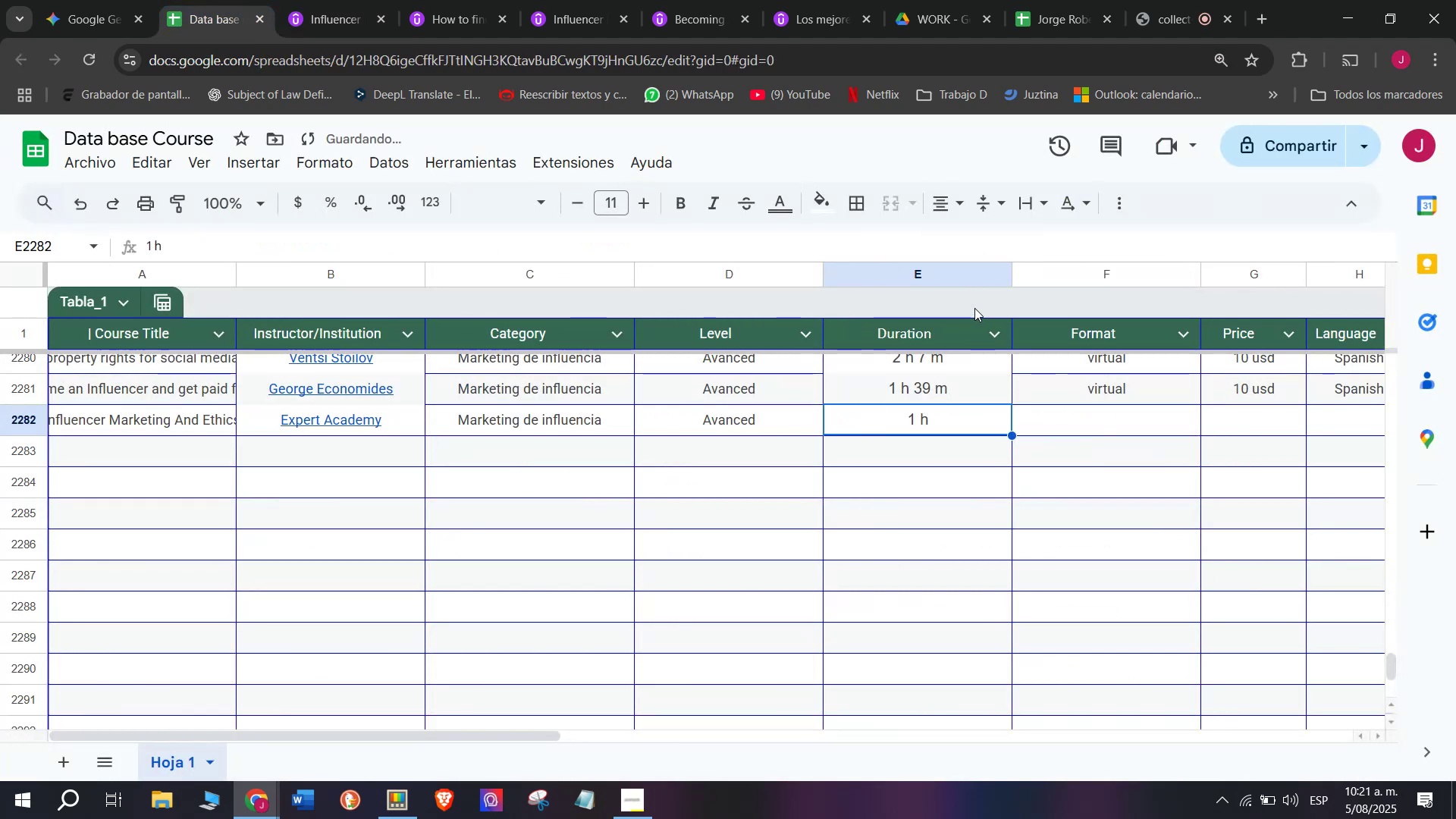 
left_click([1129, 394])
 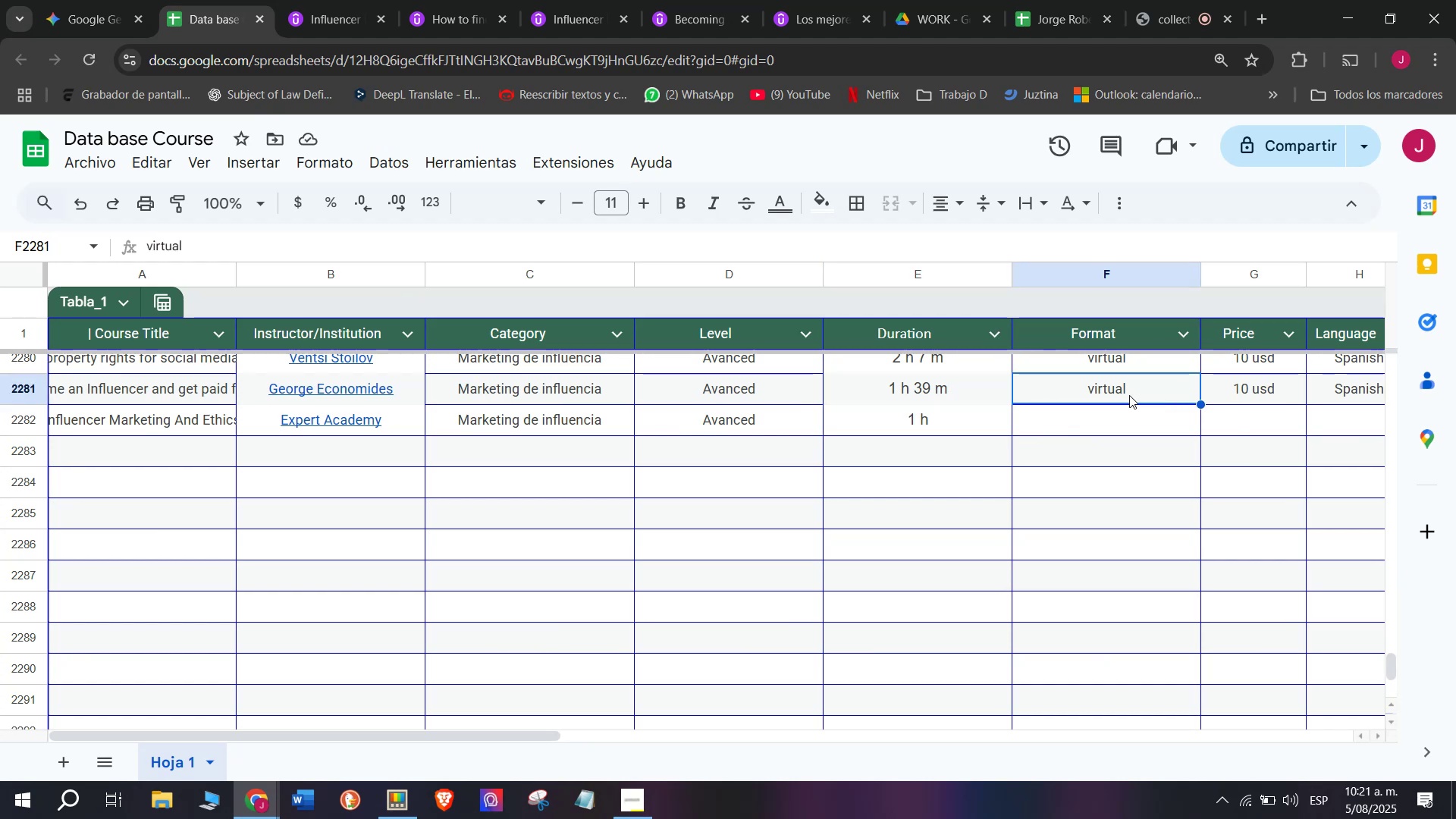 
key(Control+ControlLeft)
 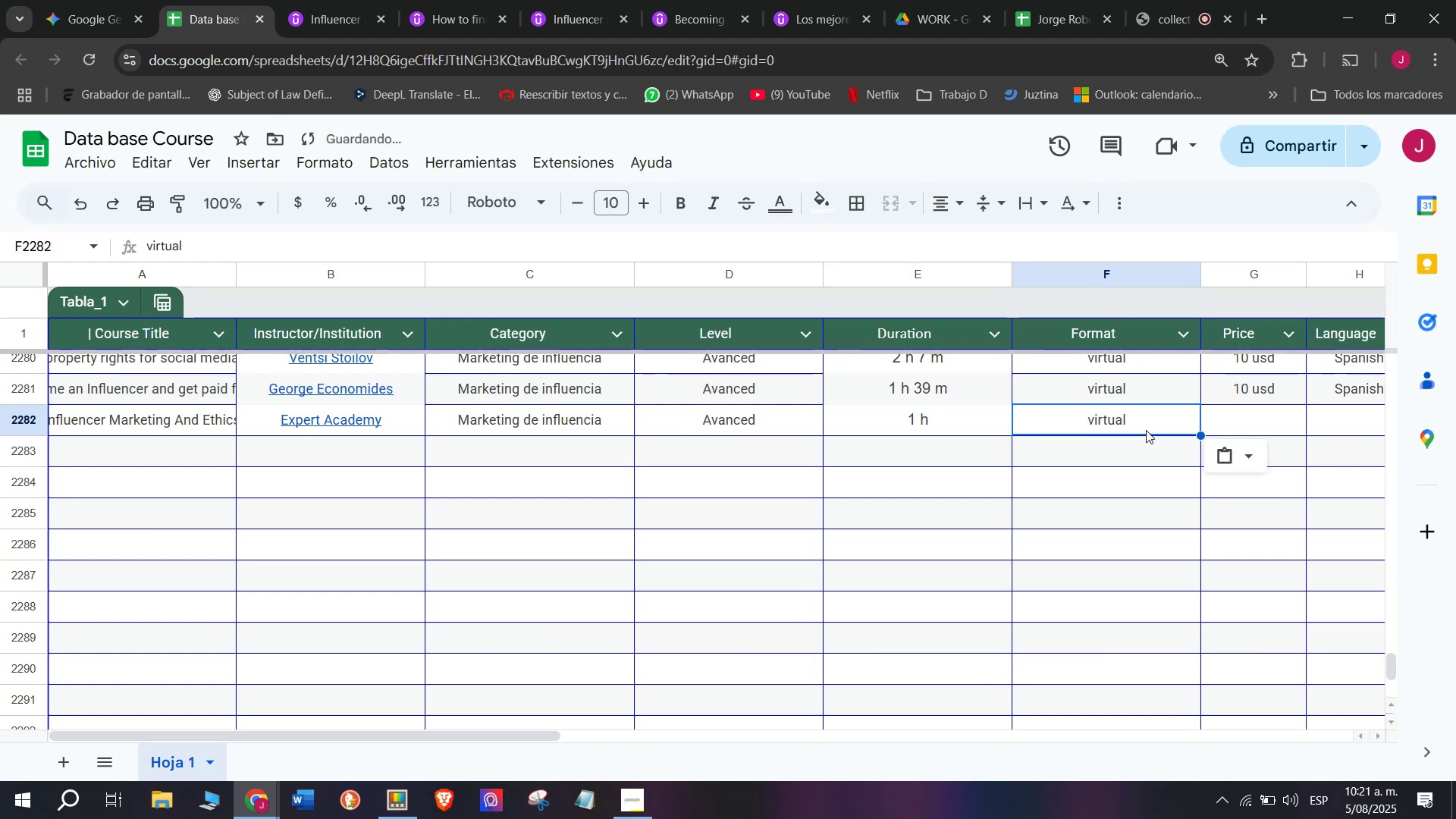 
key(Break)
 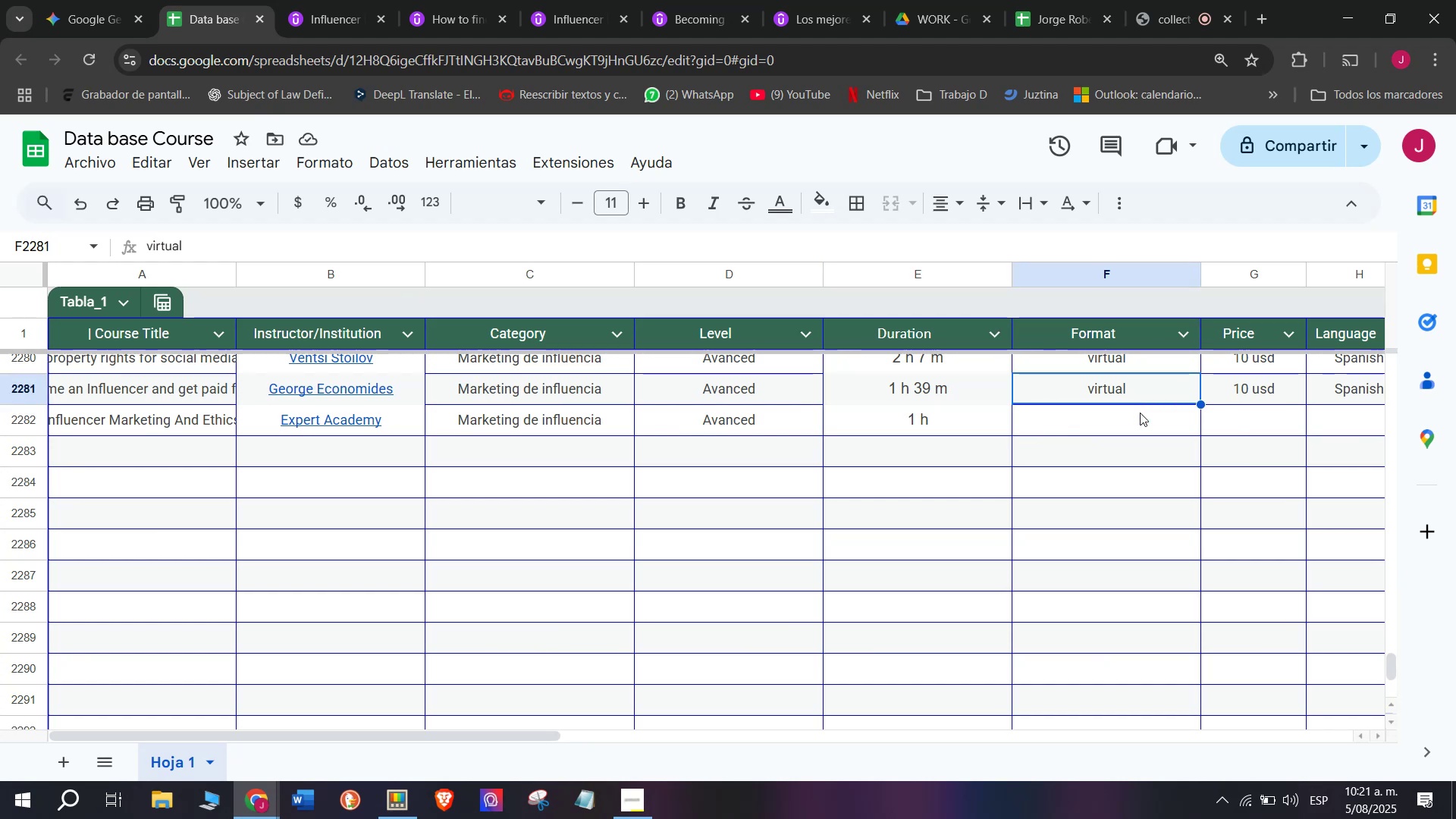 
key(Control+C)
 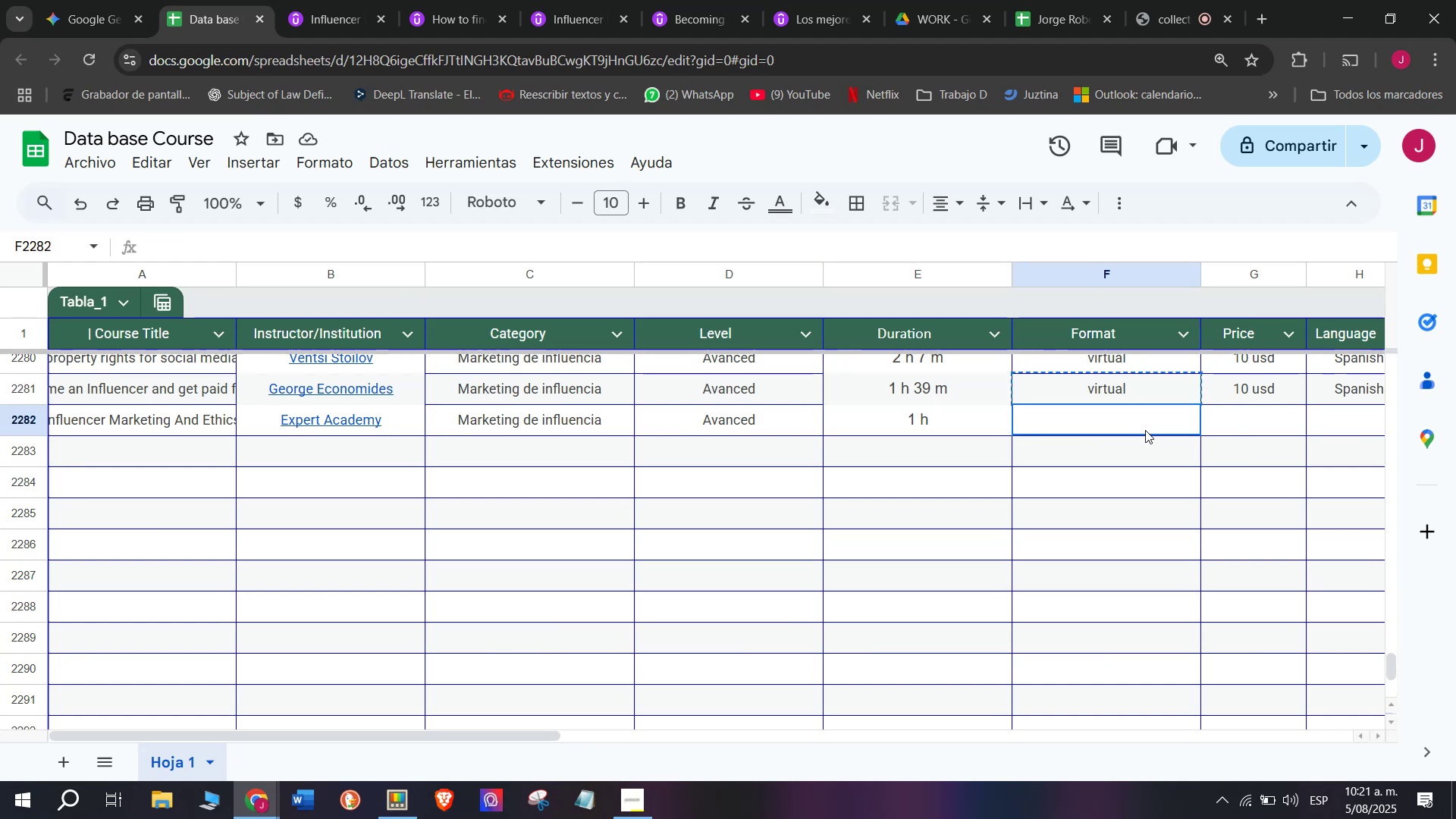 
double_click([1145, 430])
 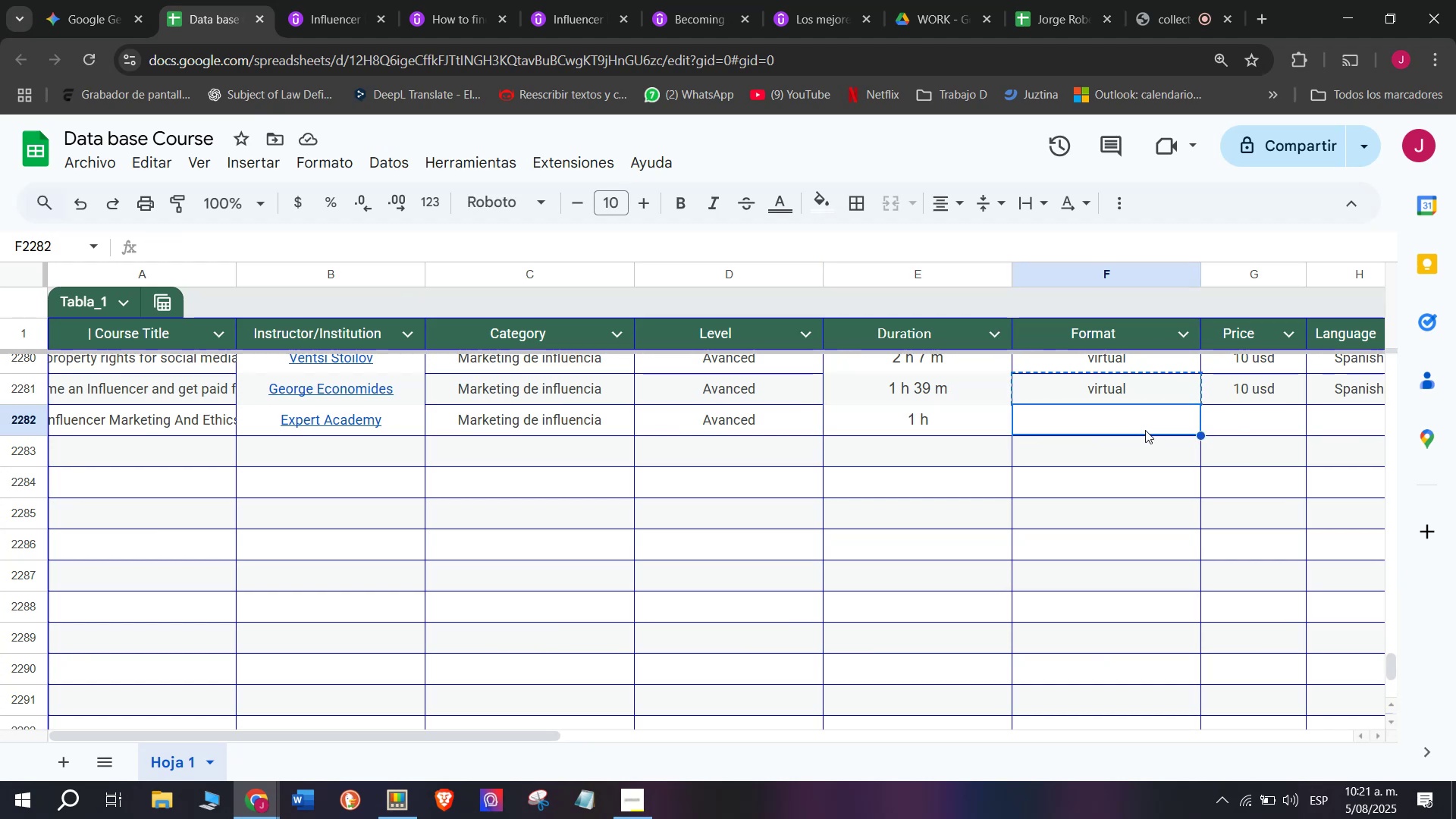 
key(Control+ControlLeft)
 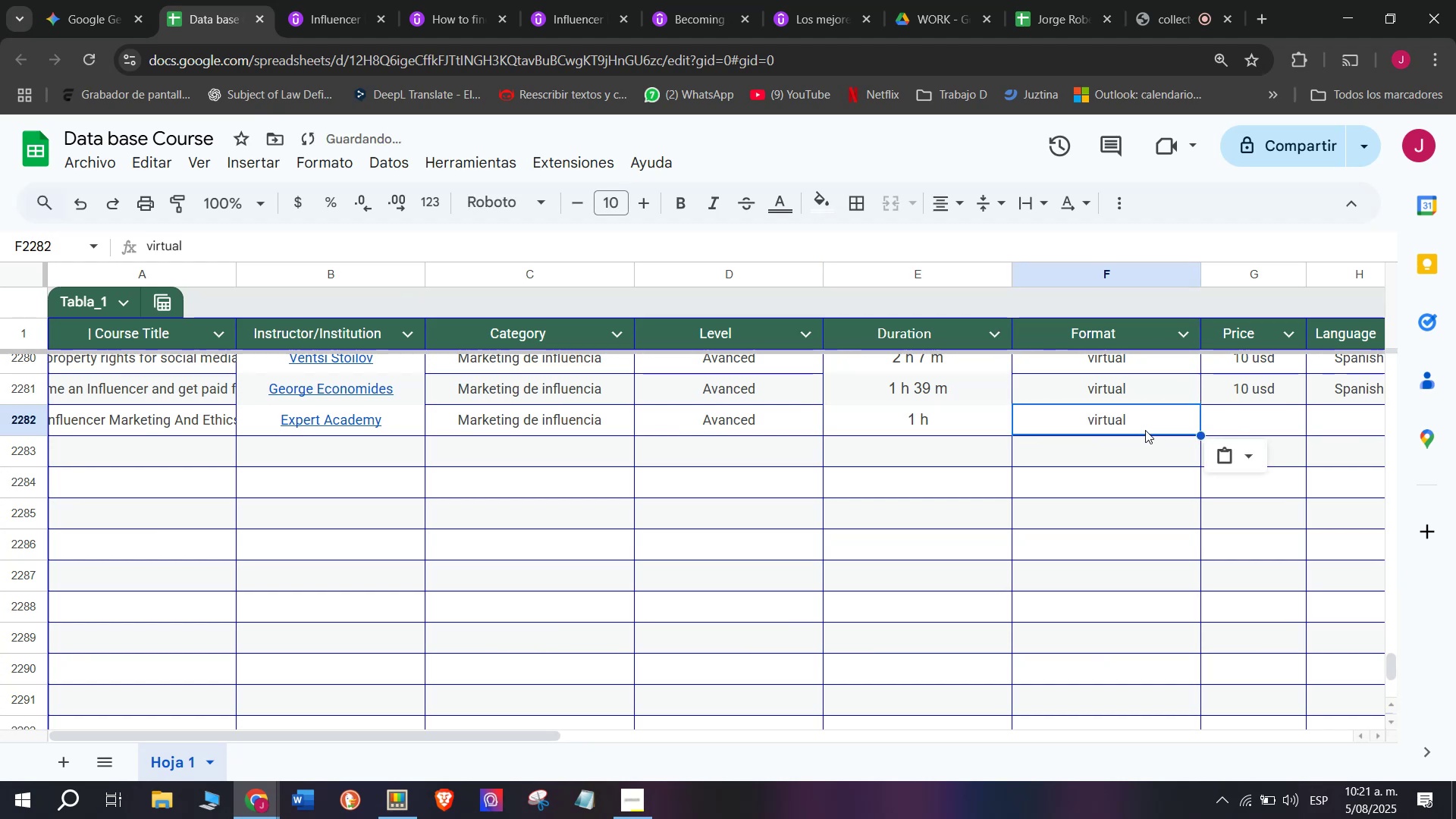 
key(Z)
 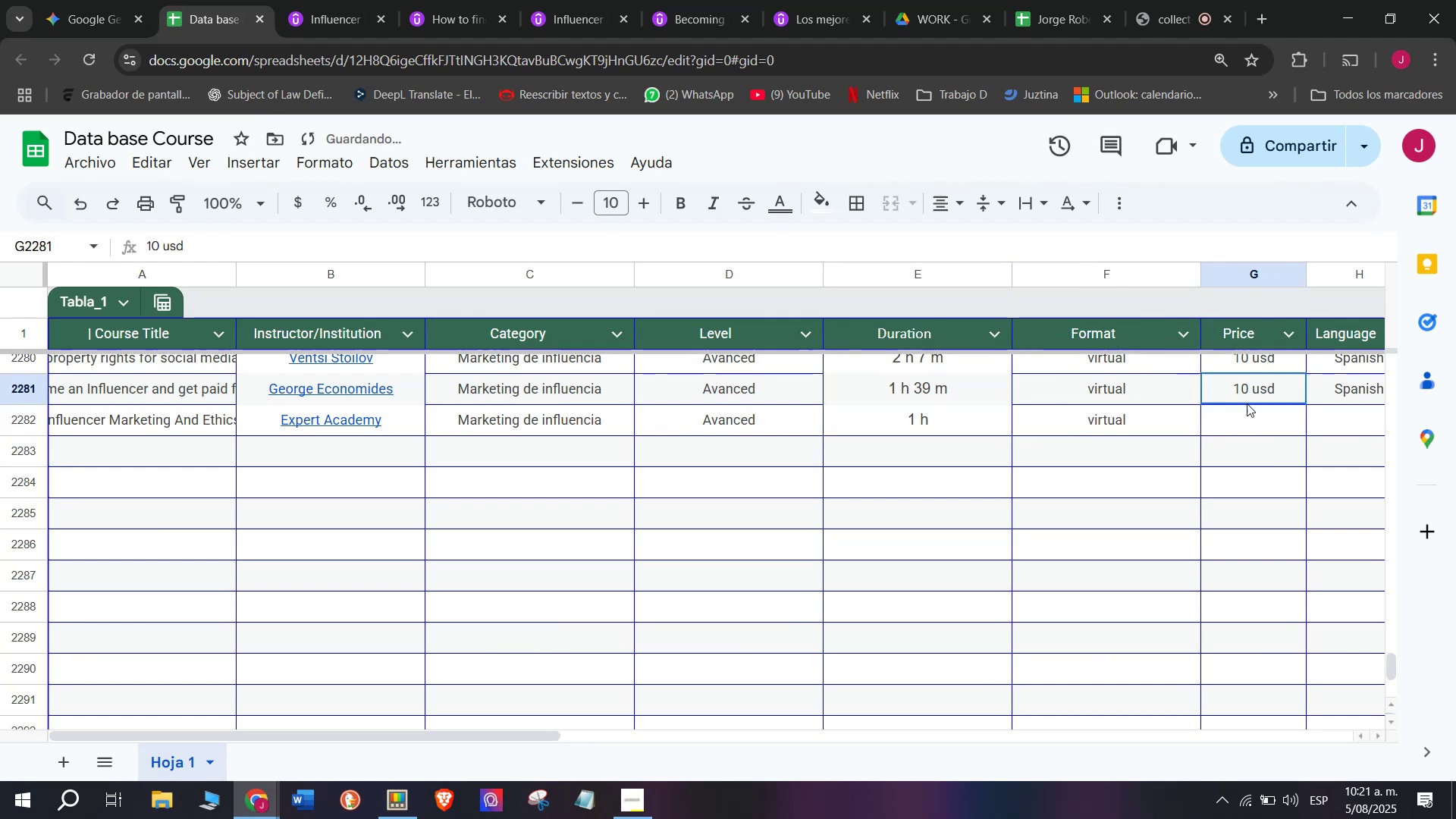 
key(Control+V)
 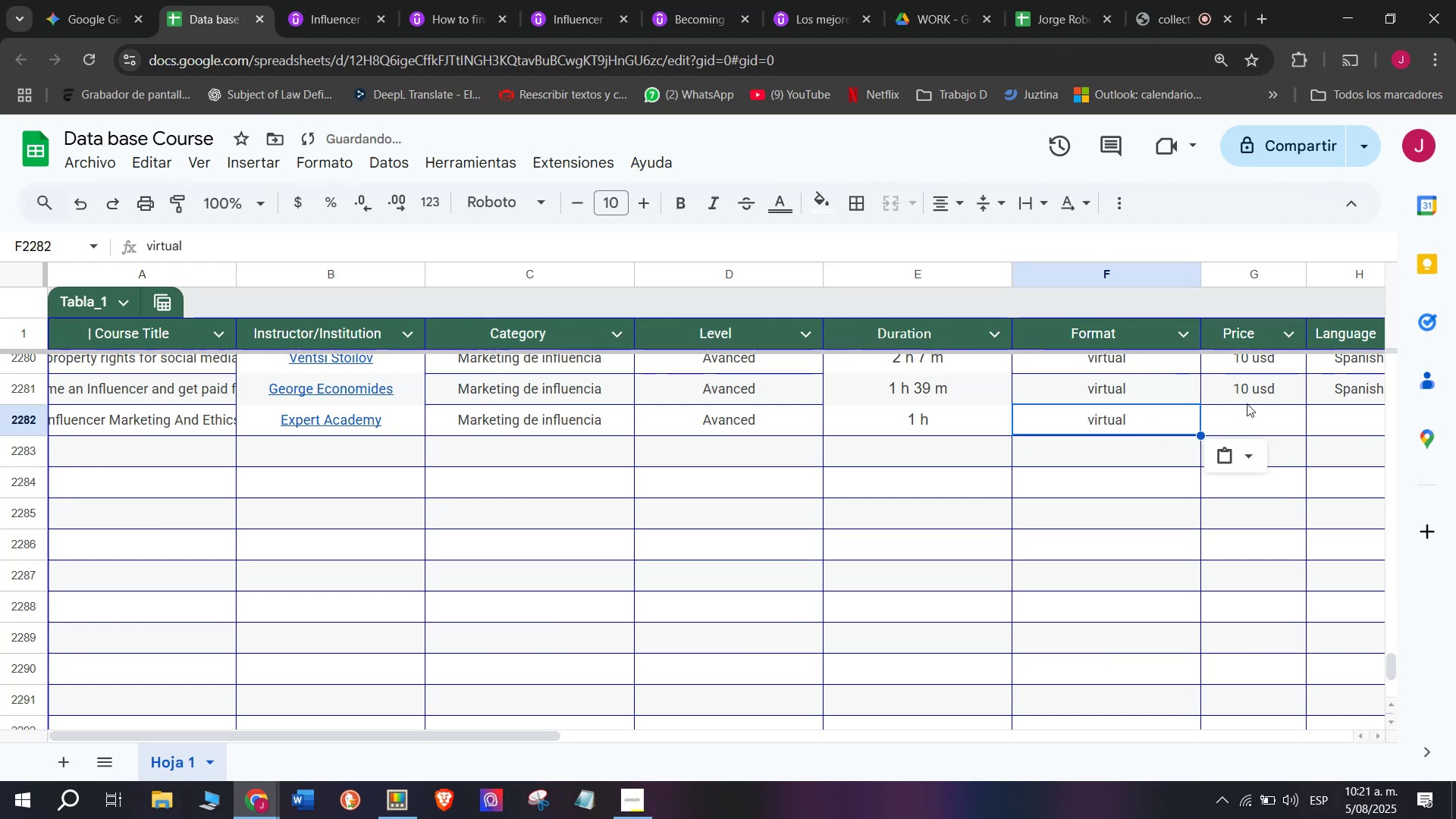 
left_click([1247, 403])
 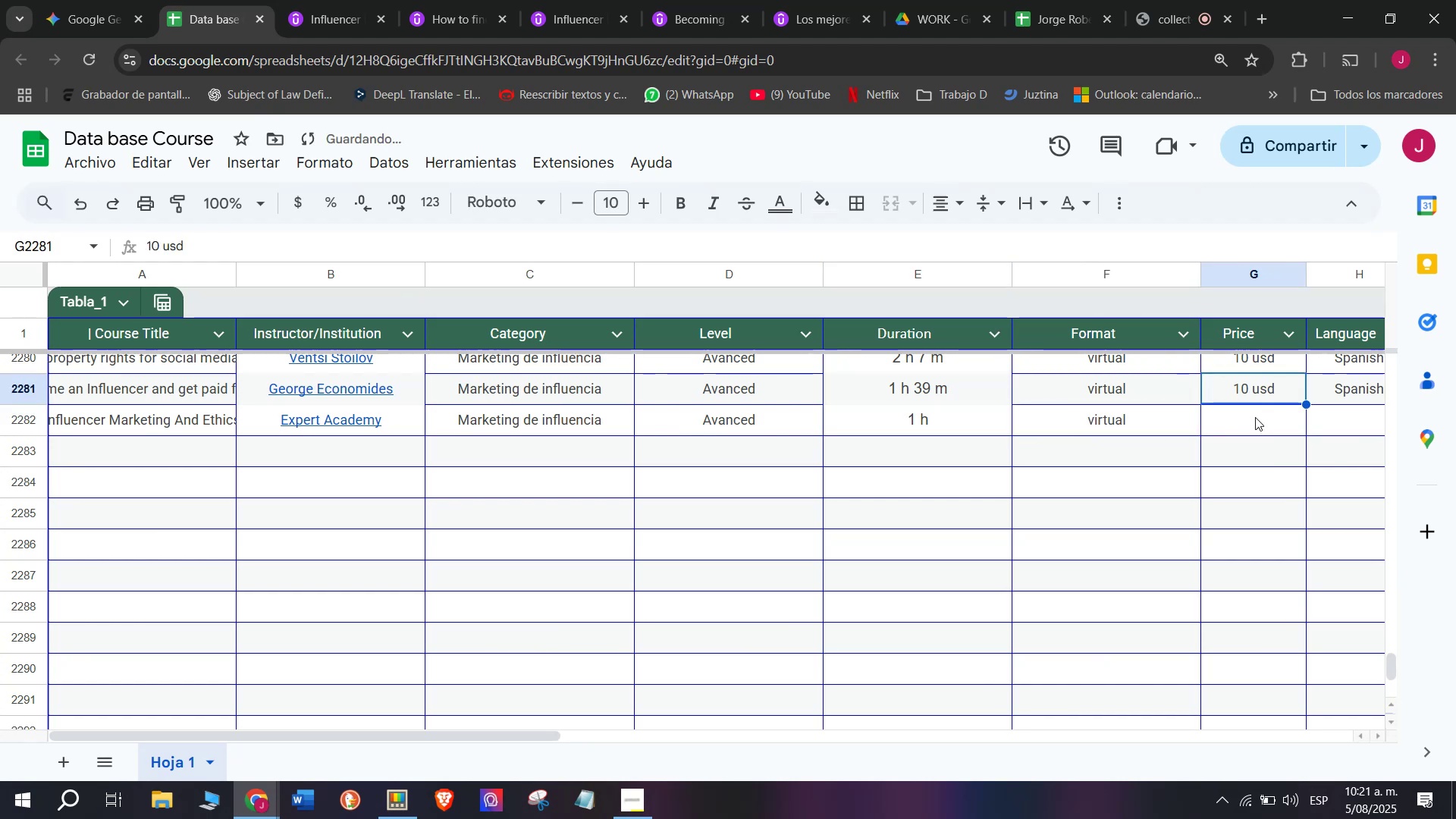 
key(Break)
 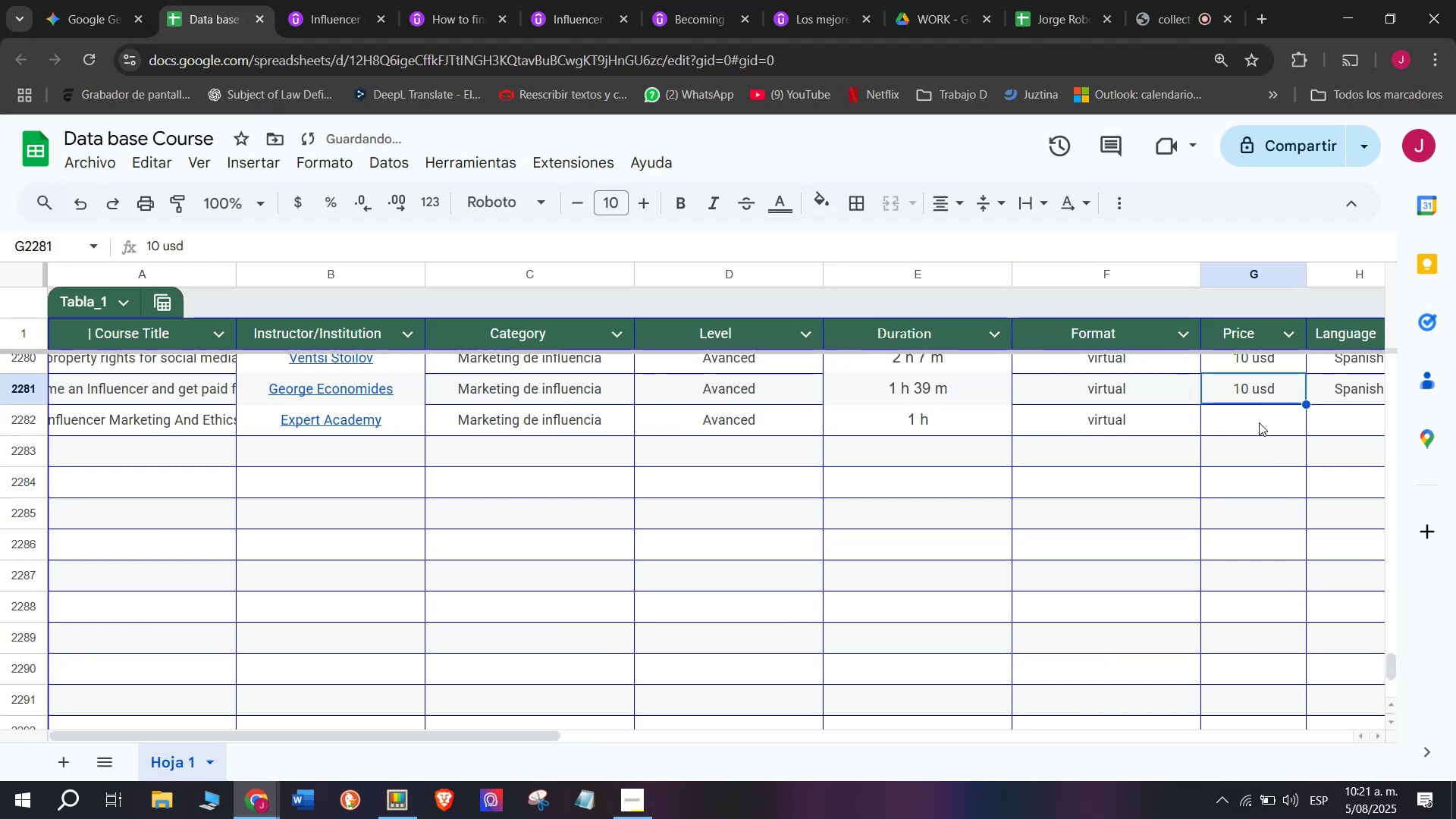 
key(Control+ControlLeft)
 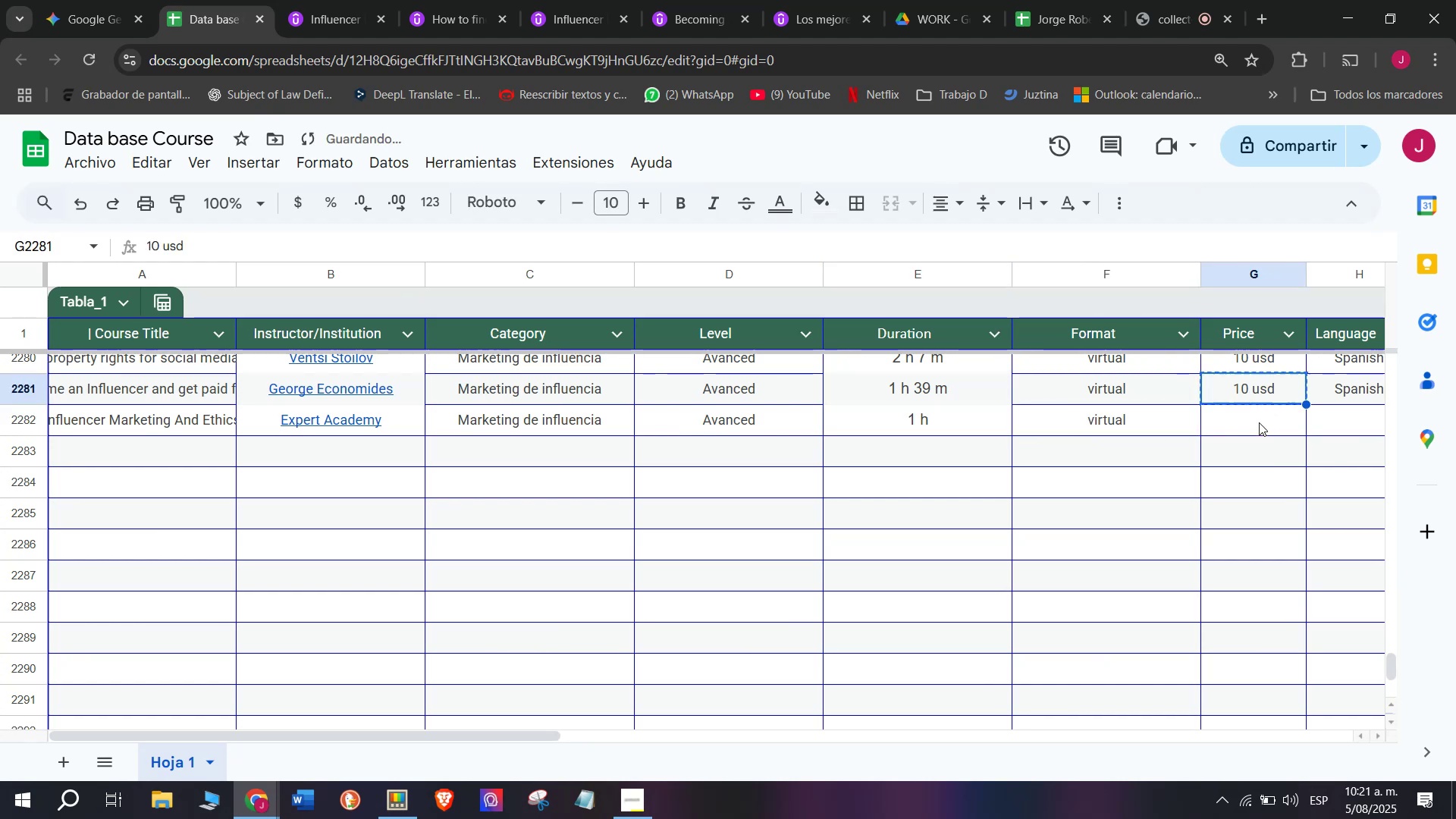 
key(Control+C)
 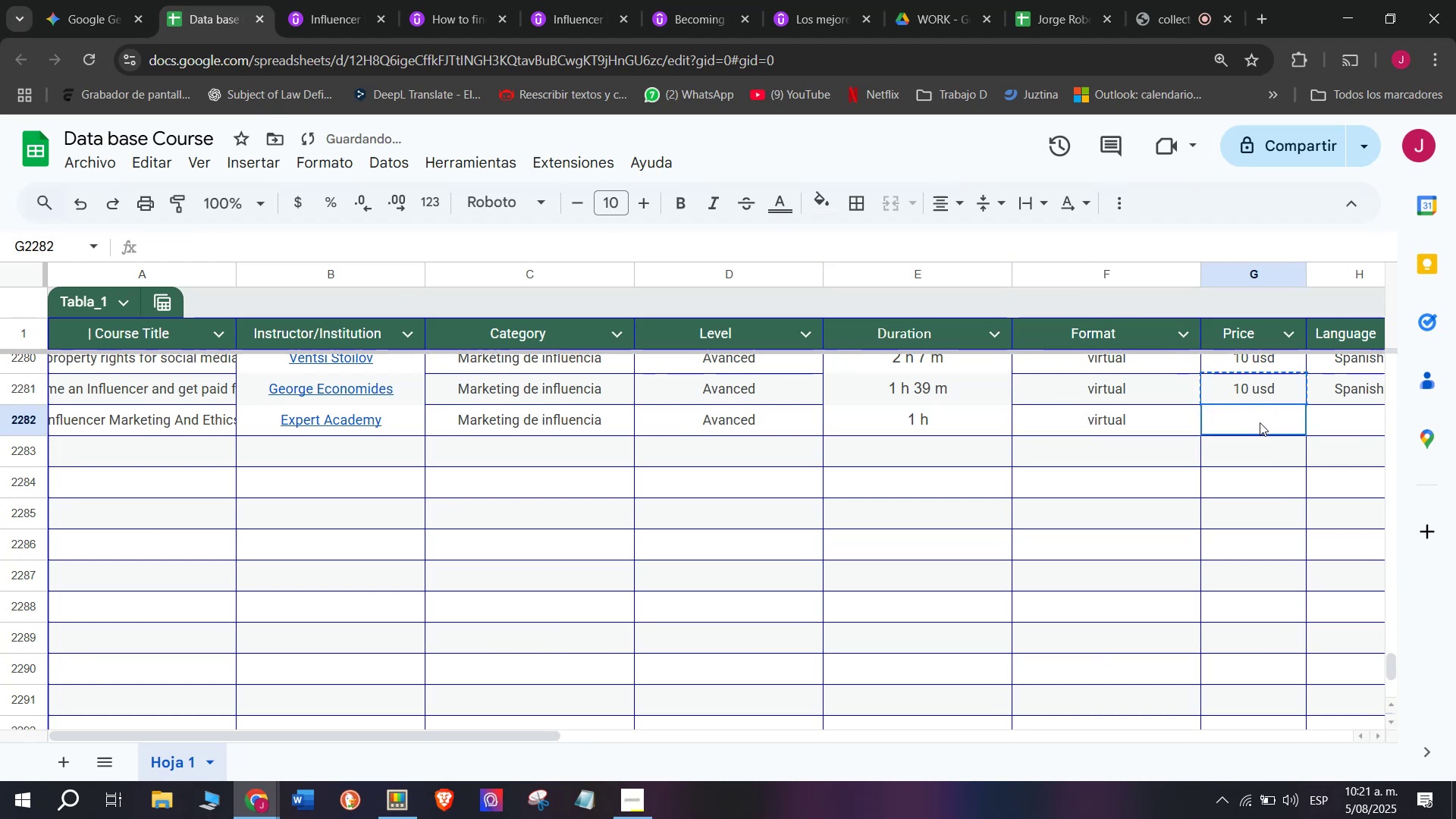 
double_click([1260, 422])
 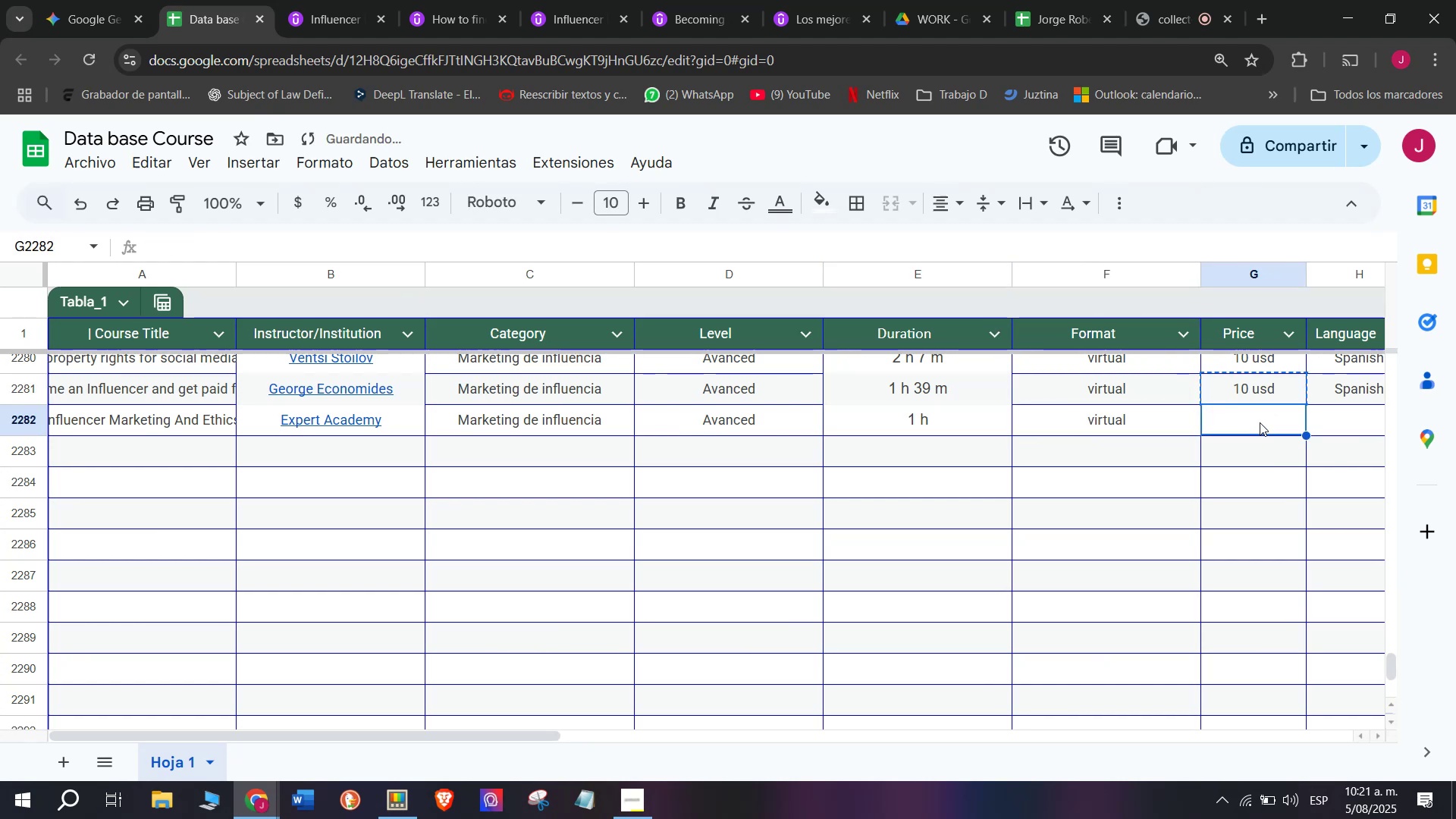 
key(Control+ControlLeft)
 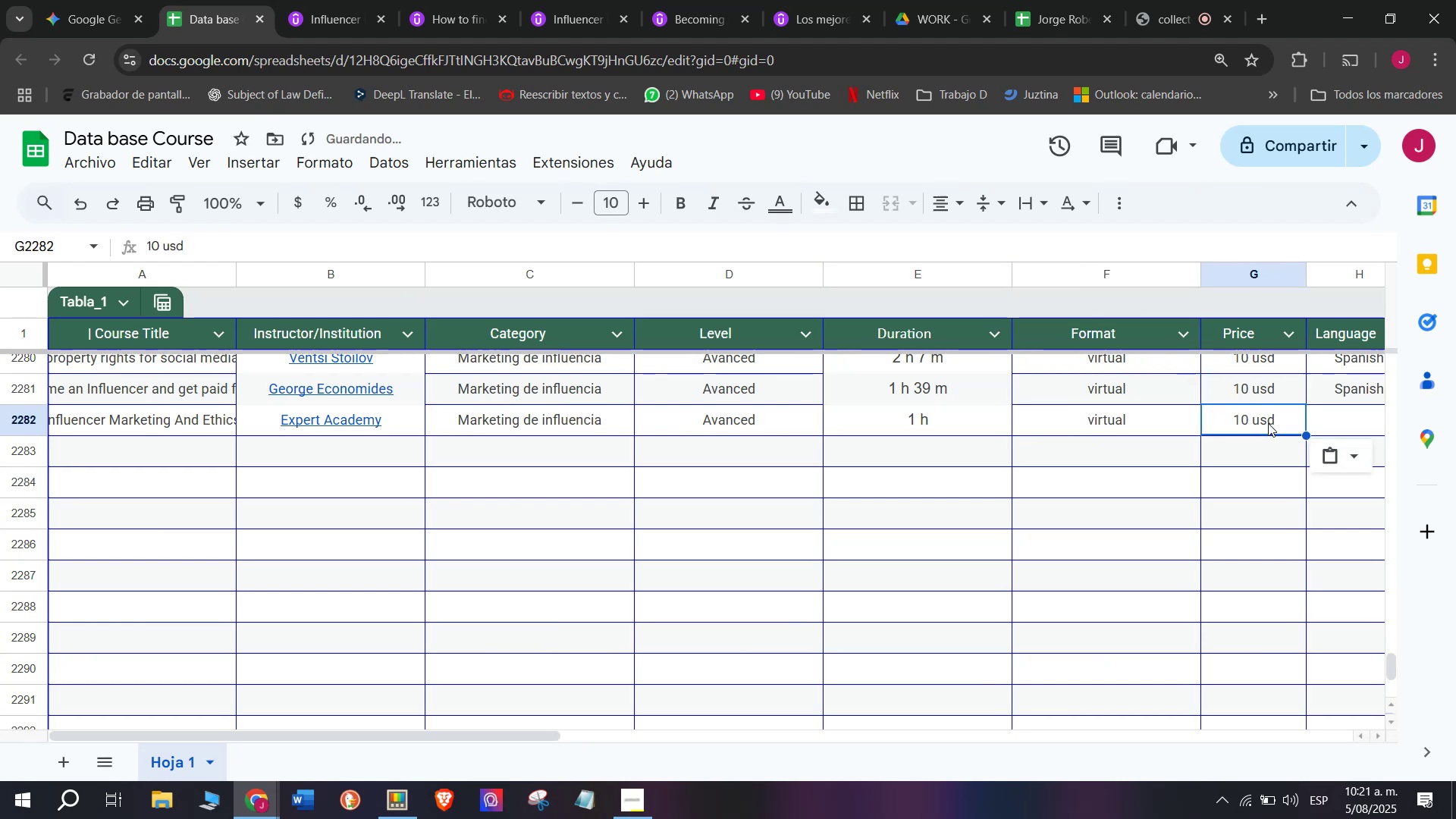 
key(Z)
 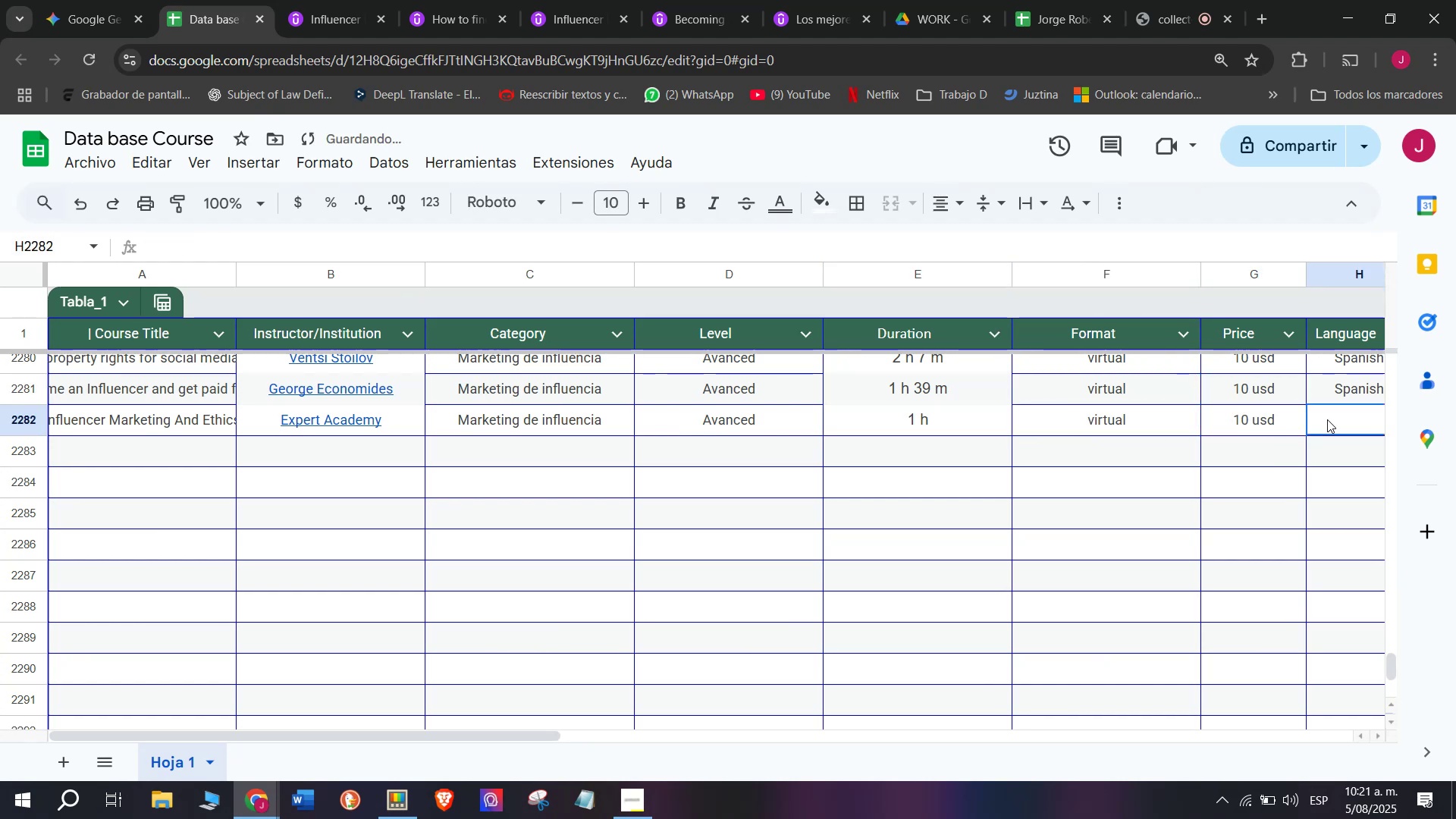 
key(Control+V)
 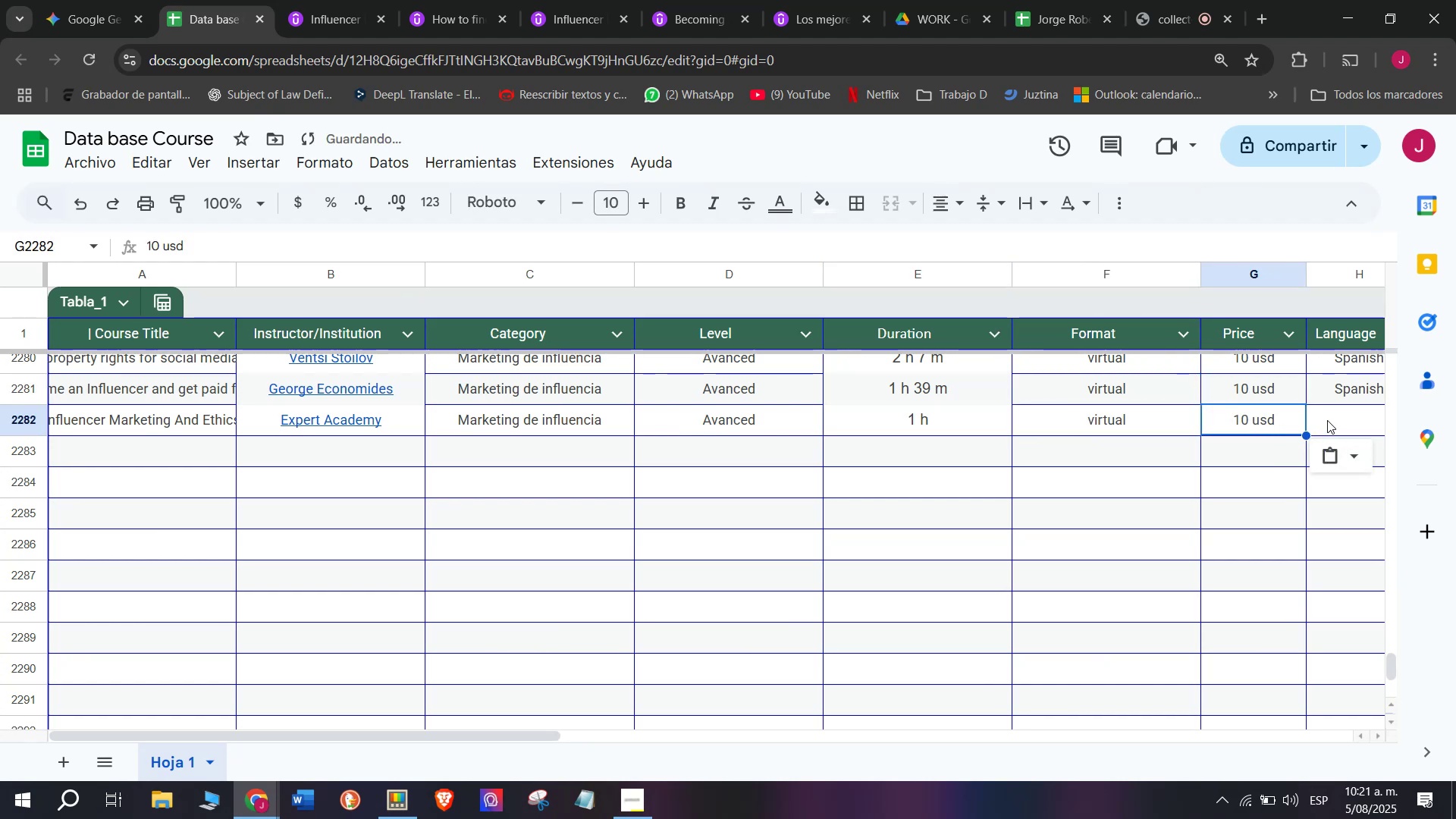 
left_click([1327, 419])
 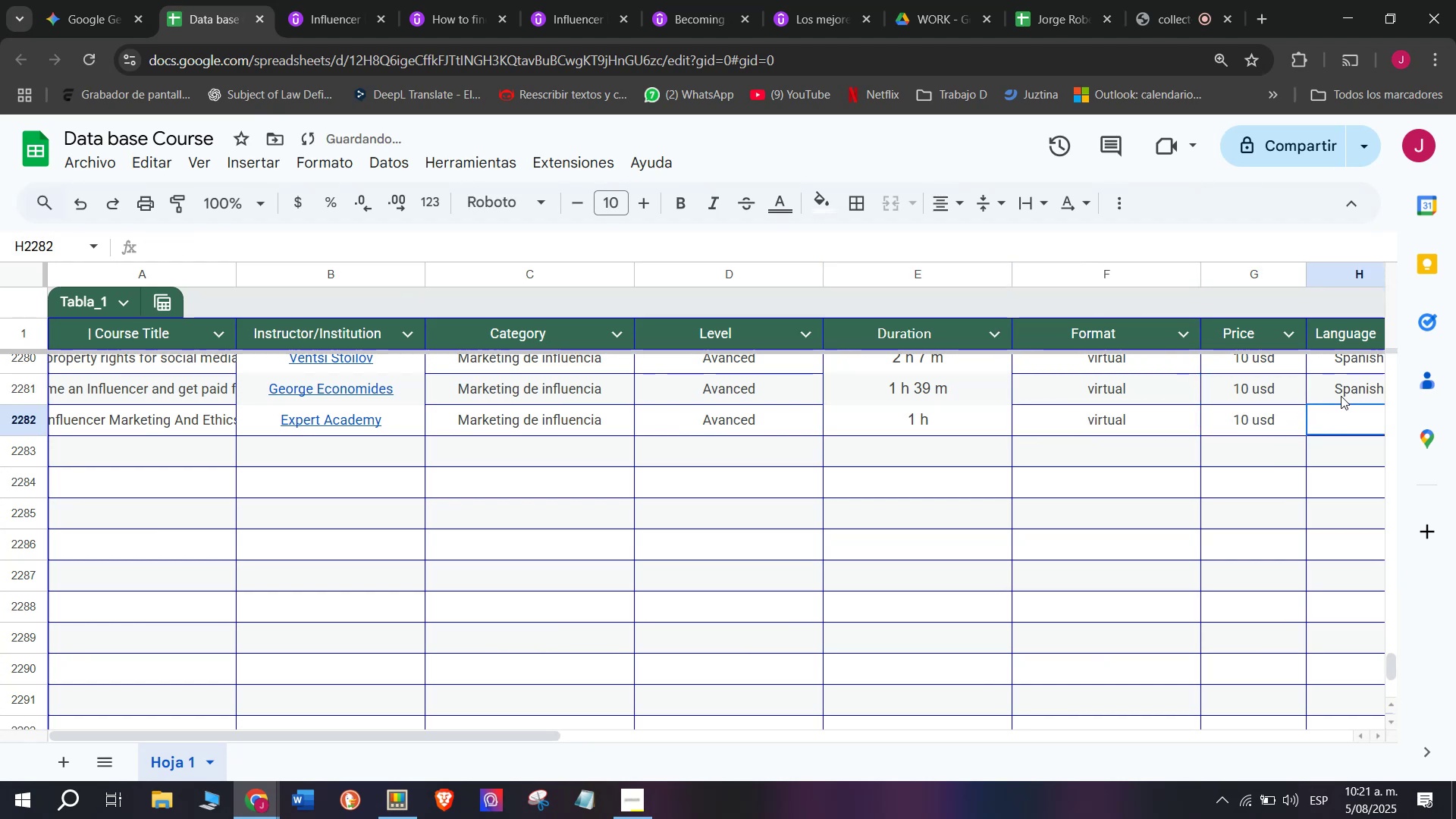 
left_click([1341, 394])
 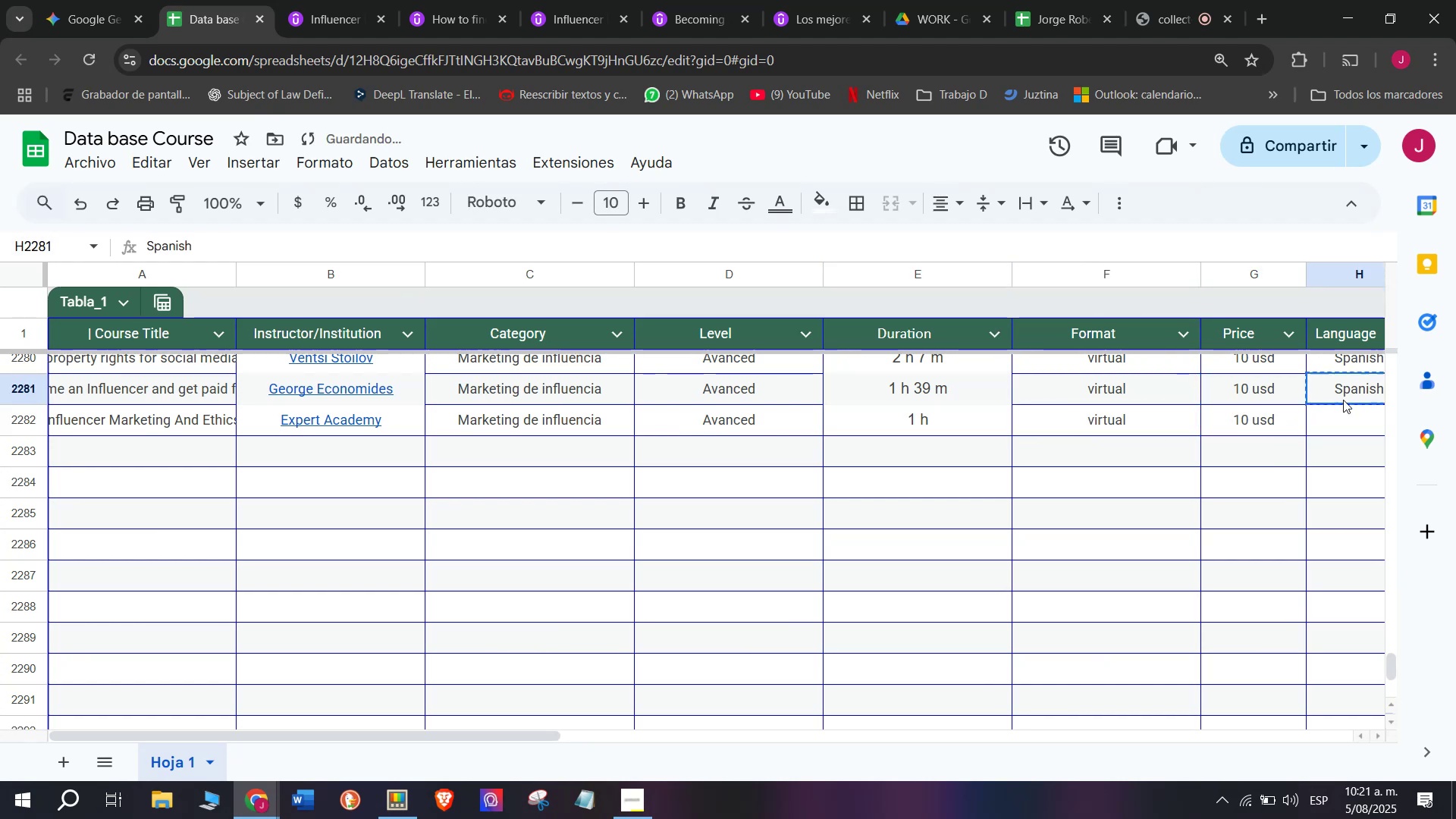 
key(Break)
 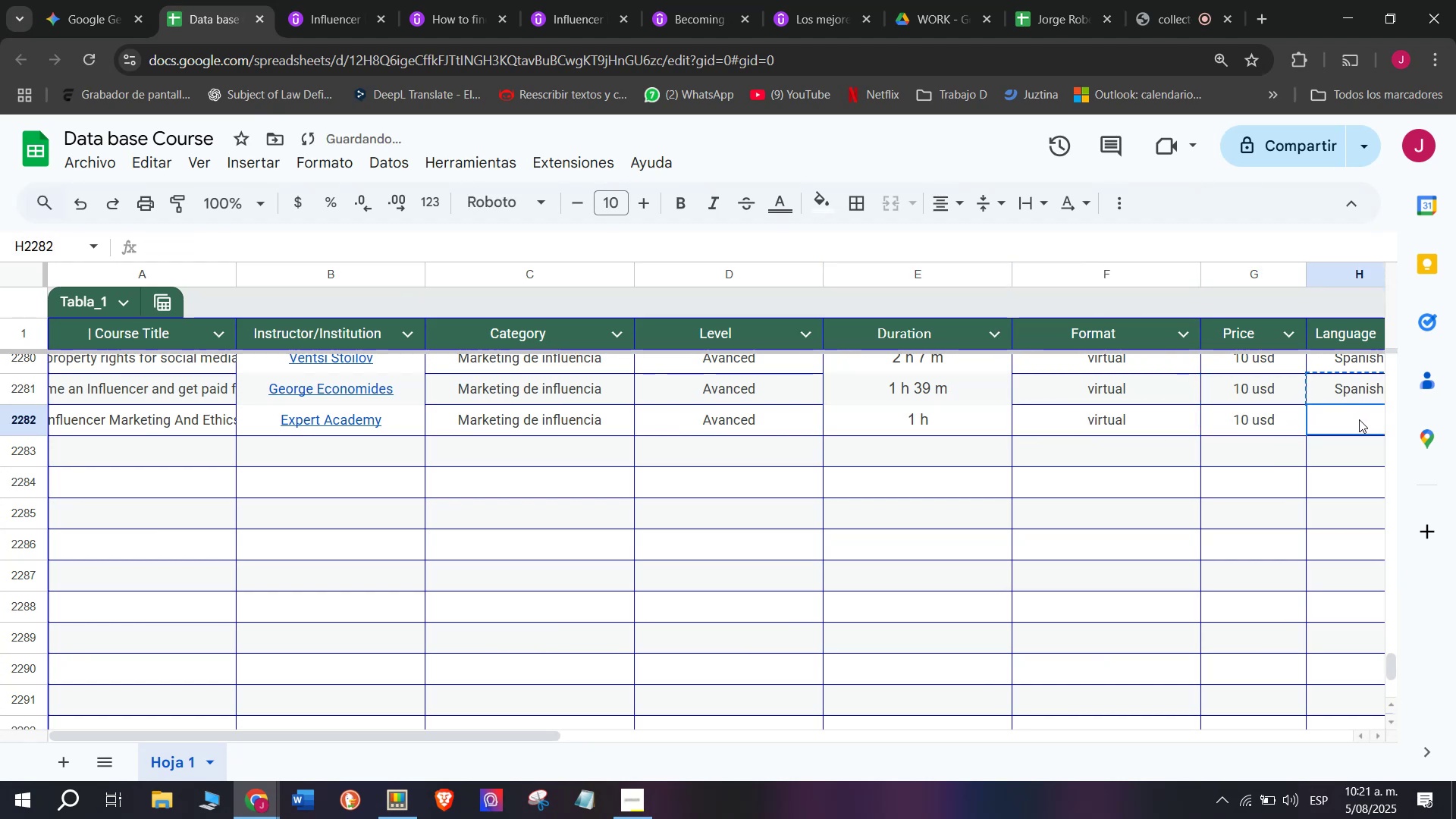 
key(Control+ControlLeft)
 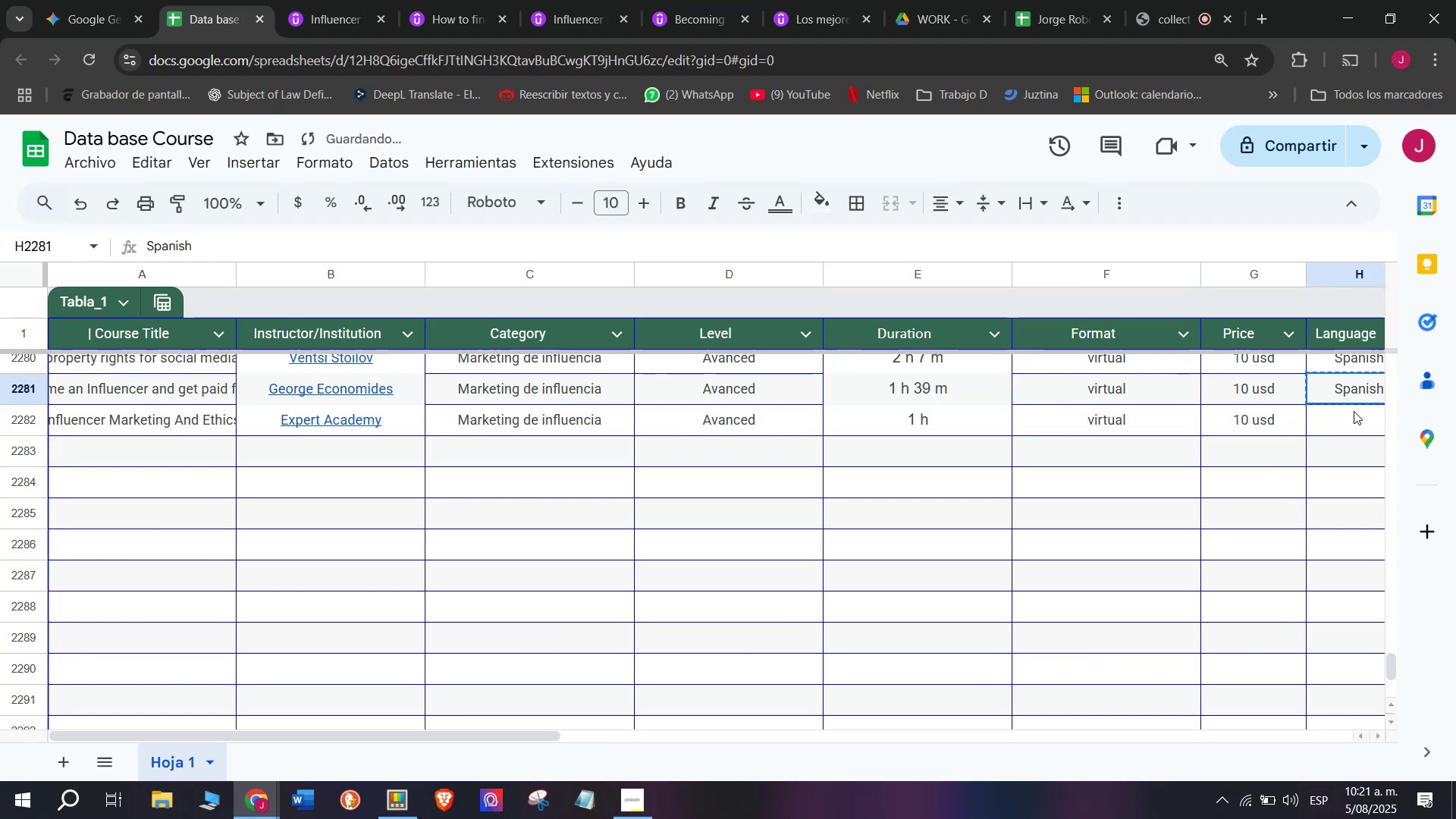 
key(Control+C)
 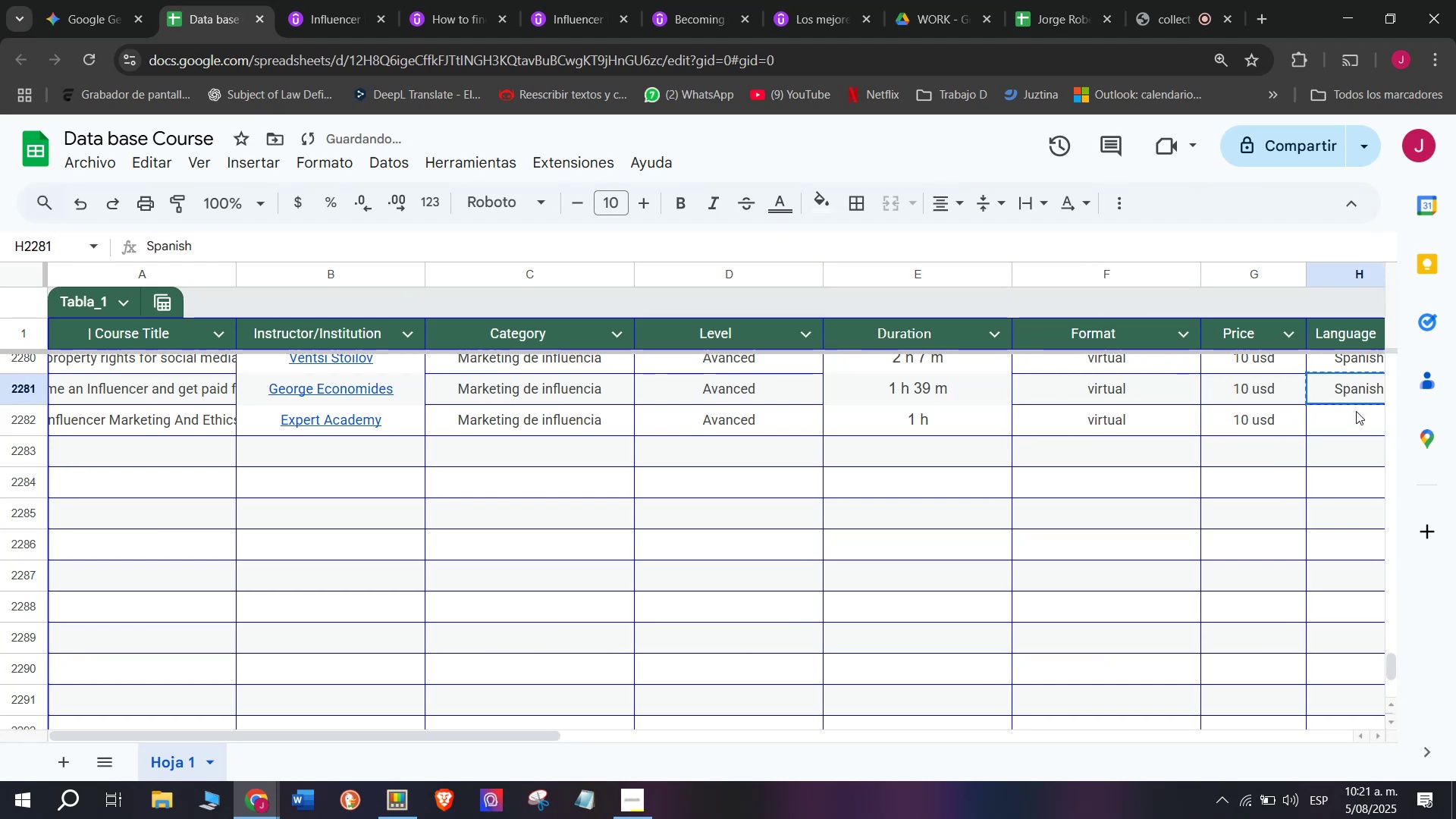 
double_click([1356, 411])
 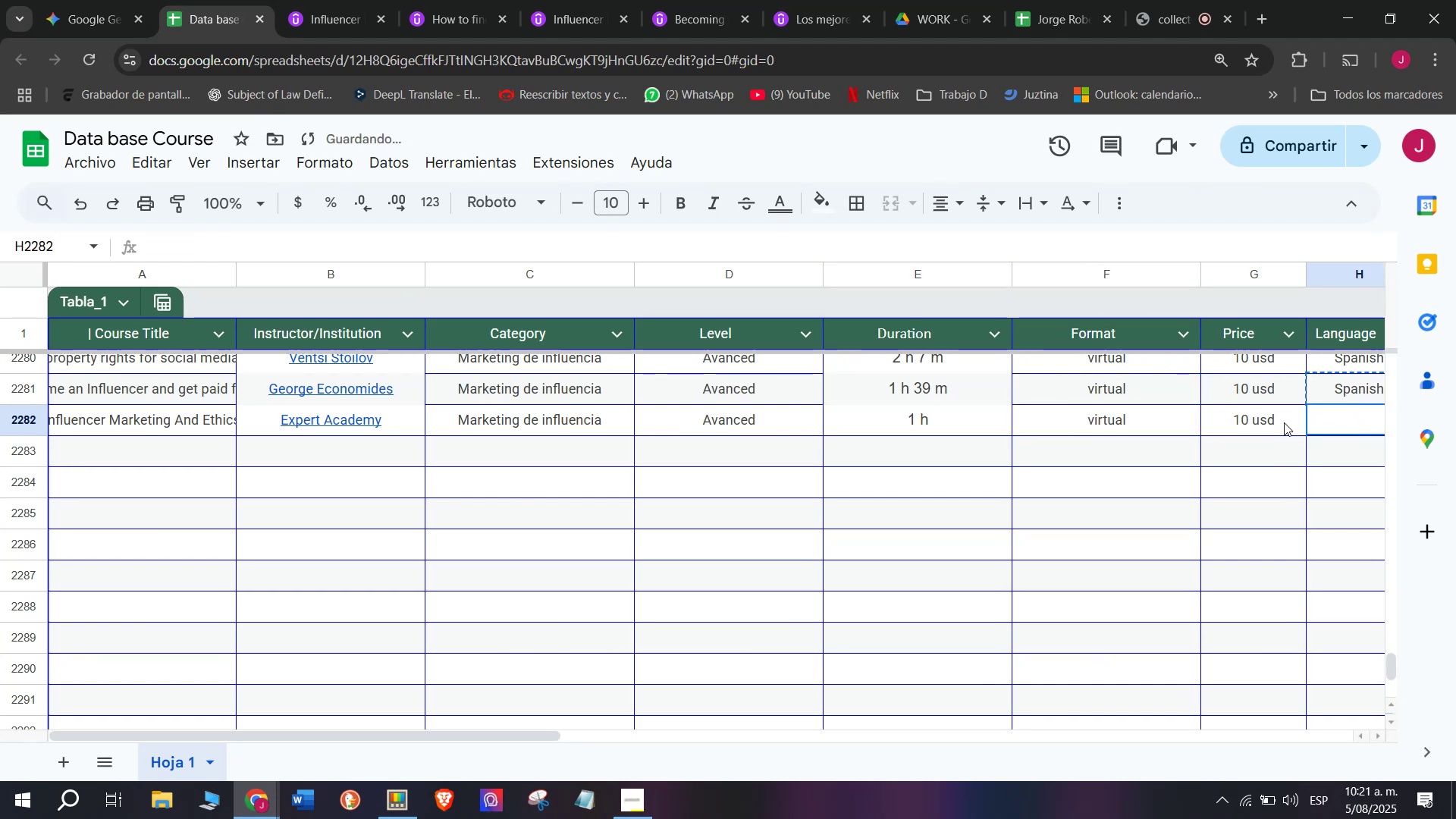 
key(Z)
 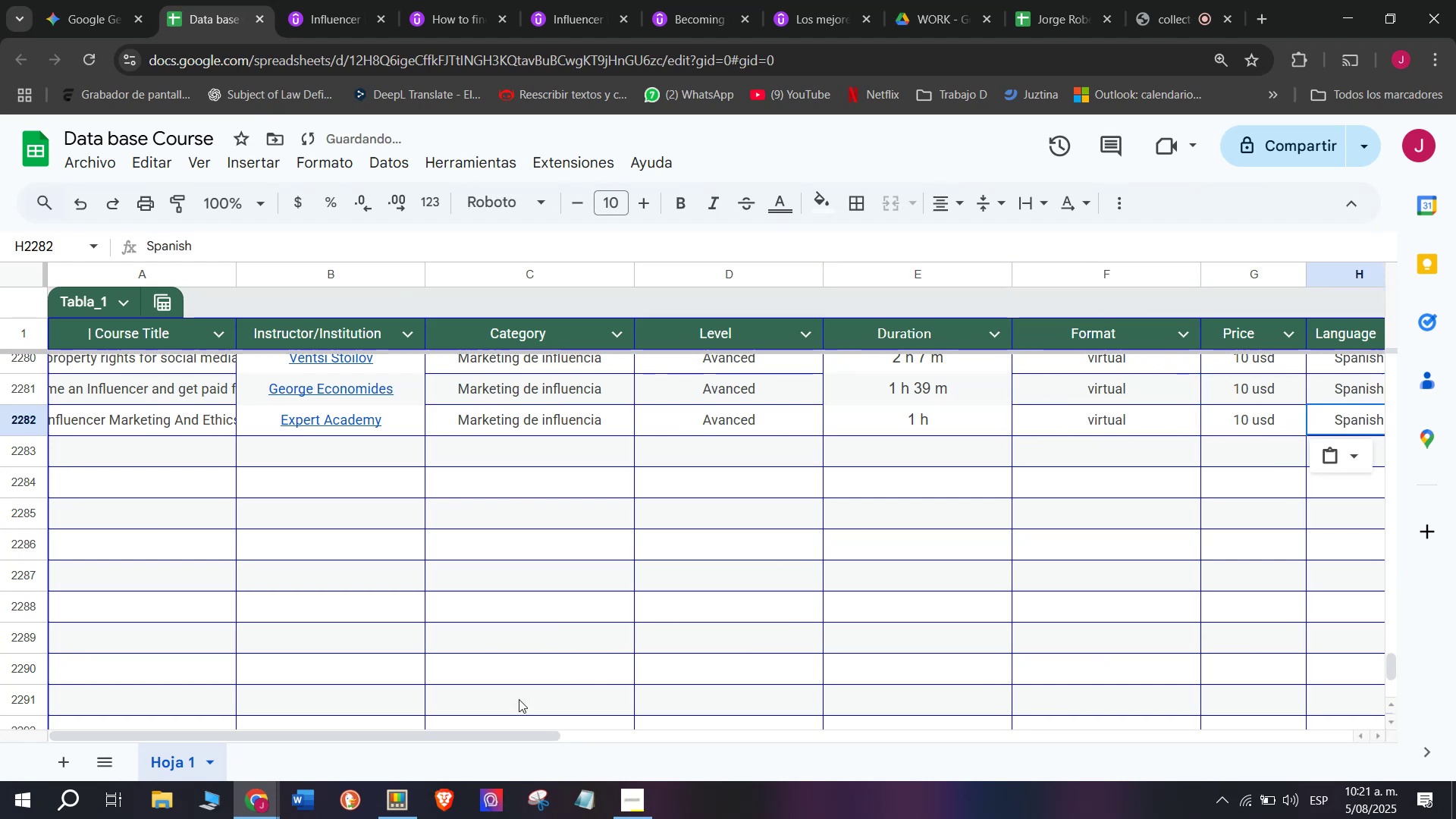 
key(Control+ControlLeft)
 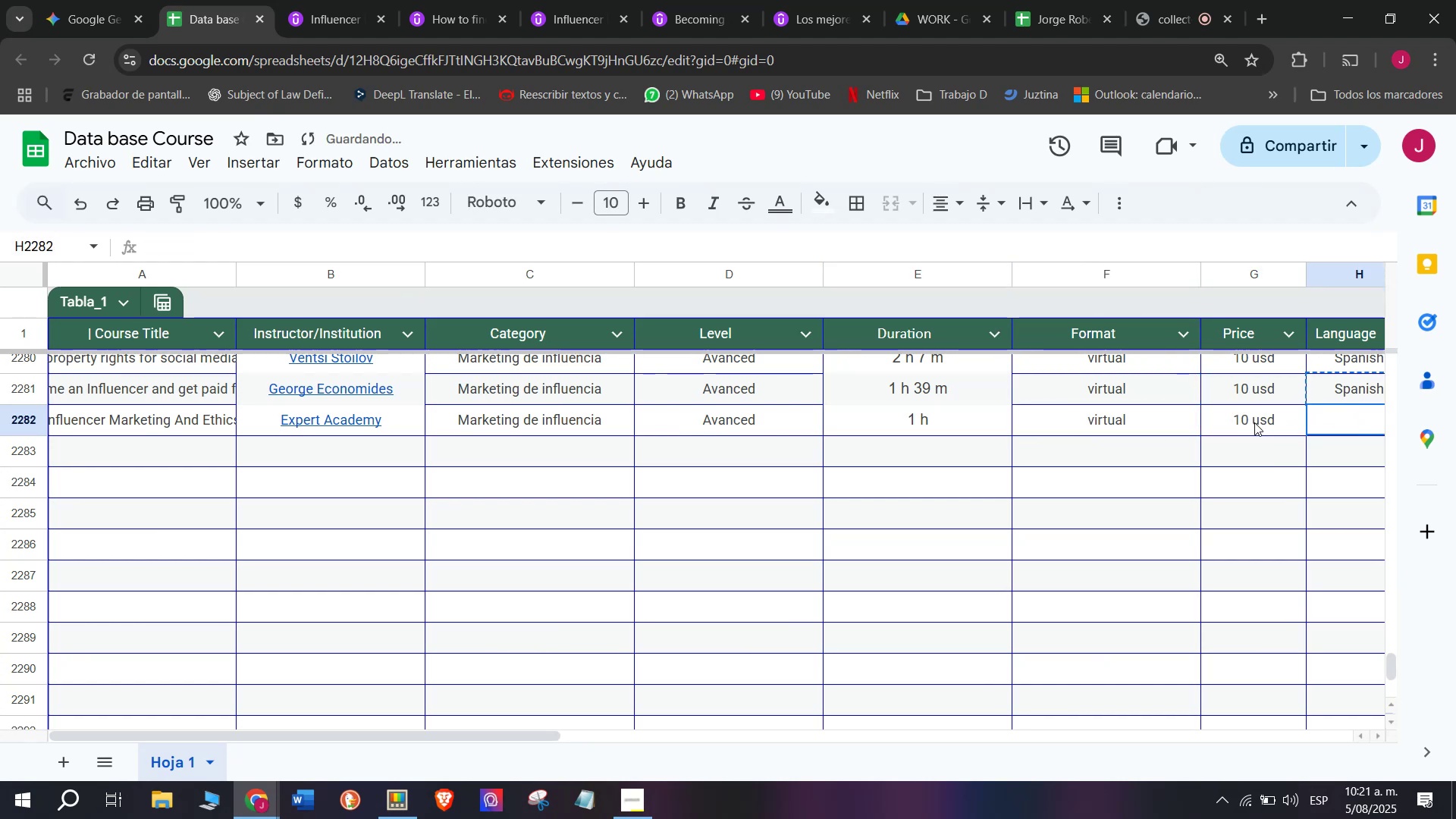 
key(Control+V)
 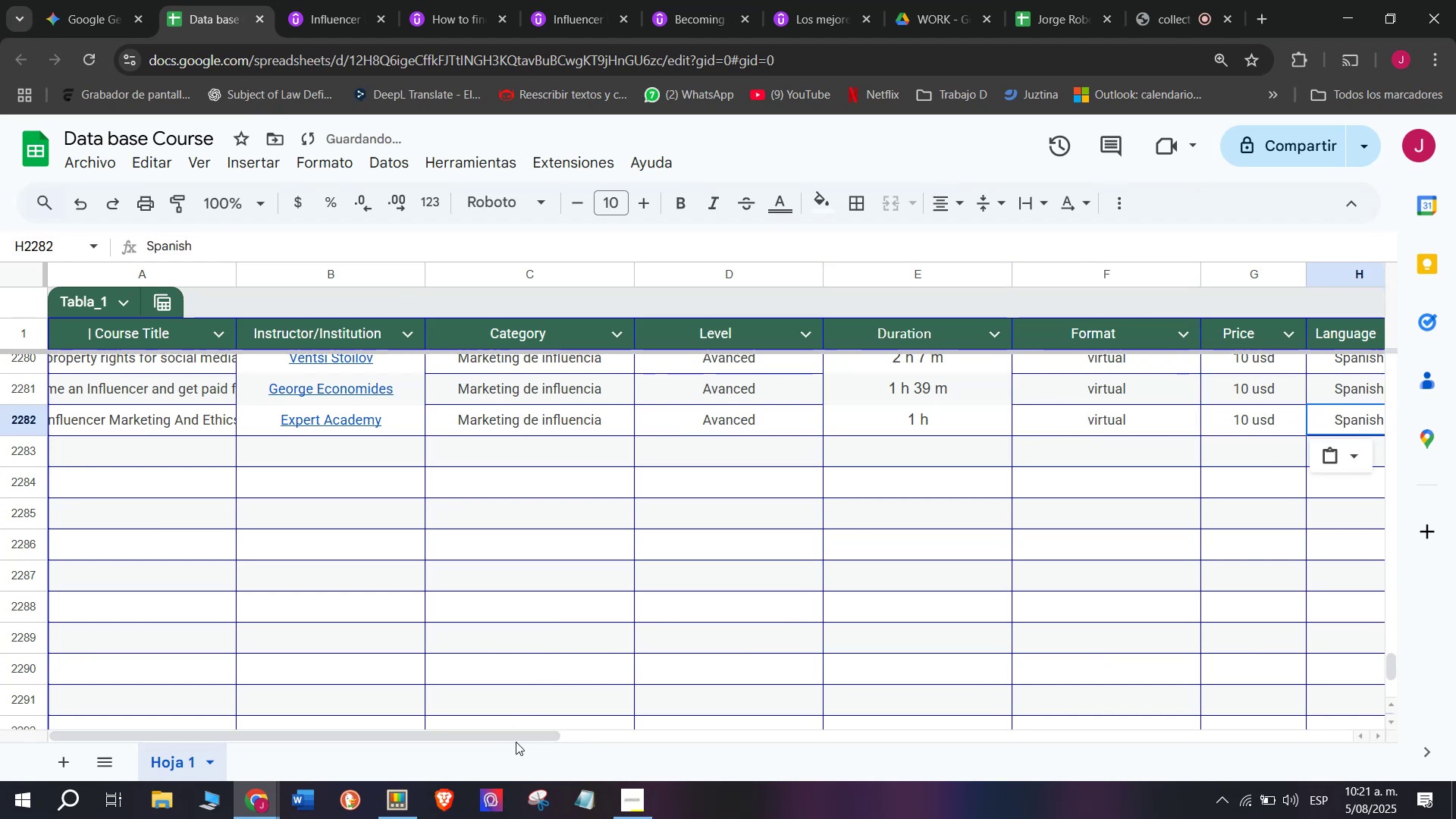 
left_click_drag(start_coordinate=[517, 733], to_coordinate=[812, 719])
 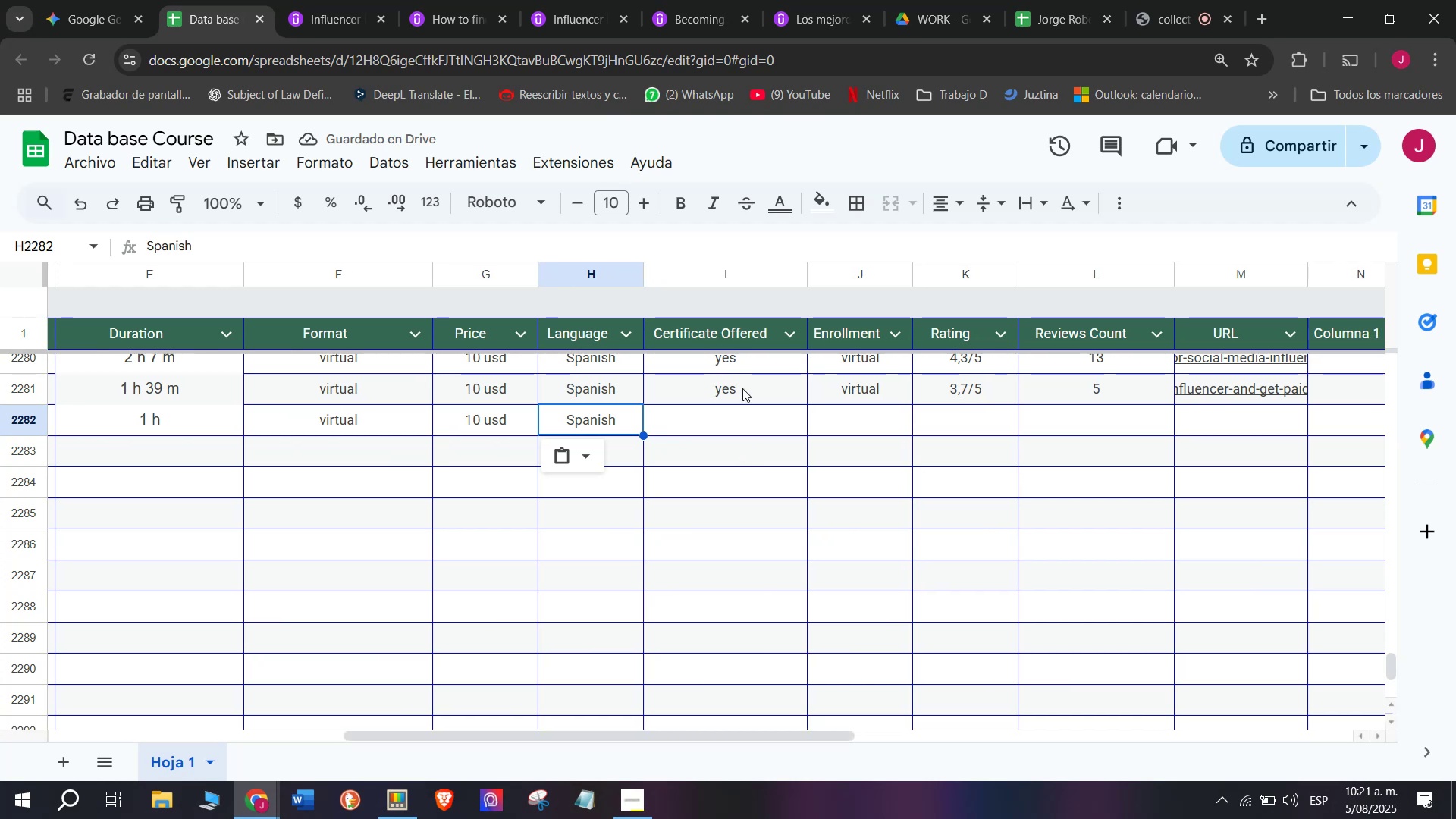 
left_click([742, 388])
 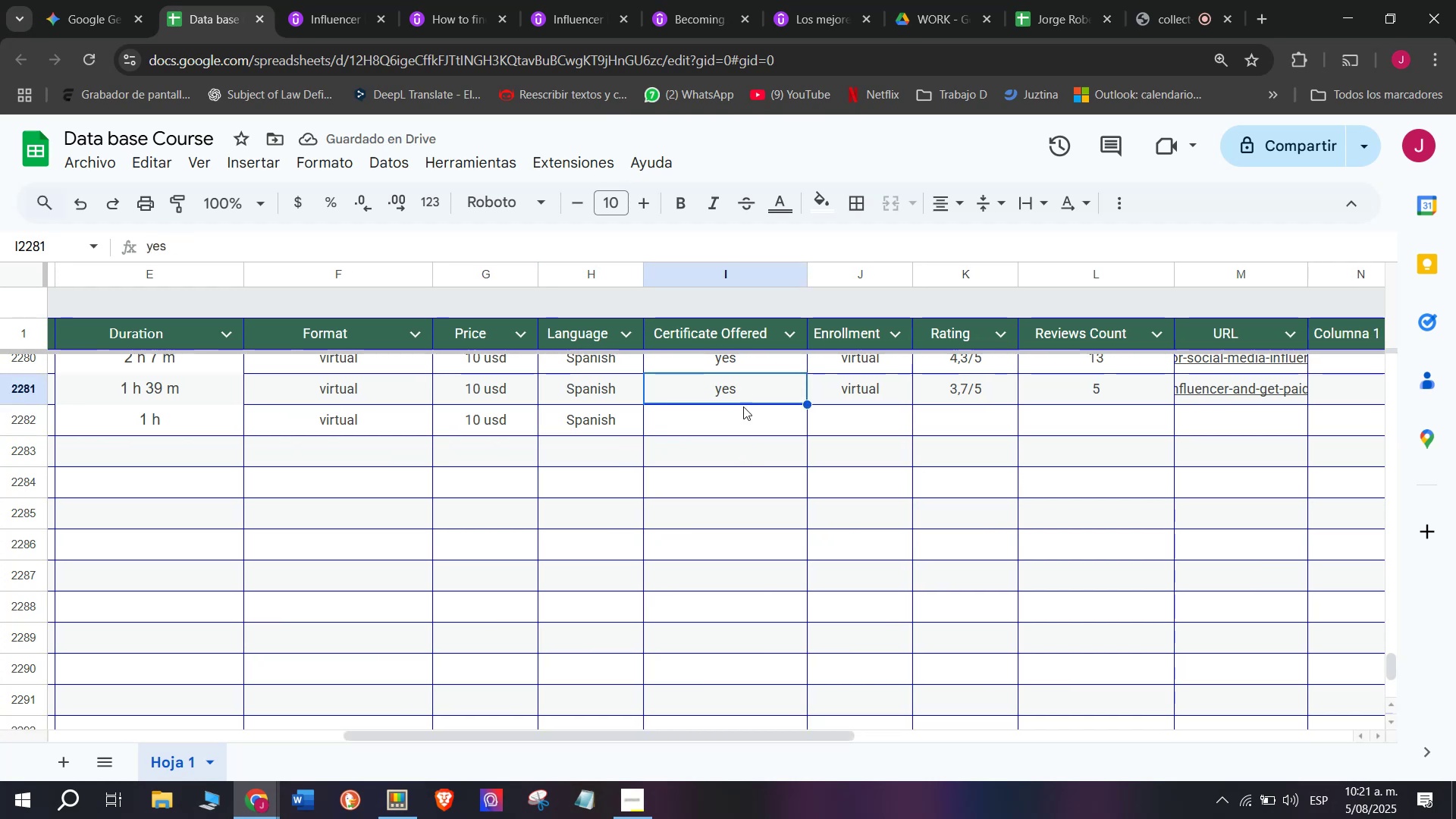 
key(Break)
 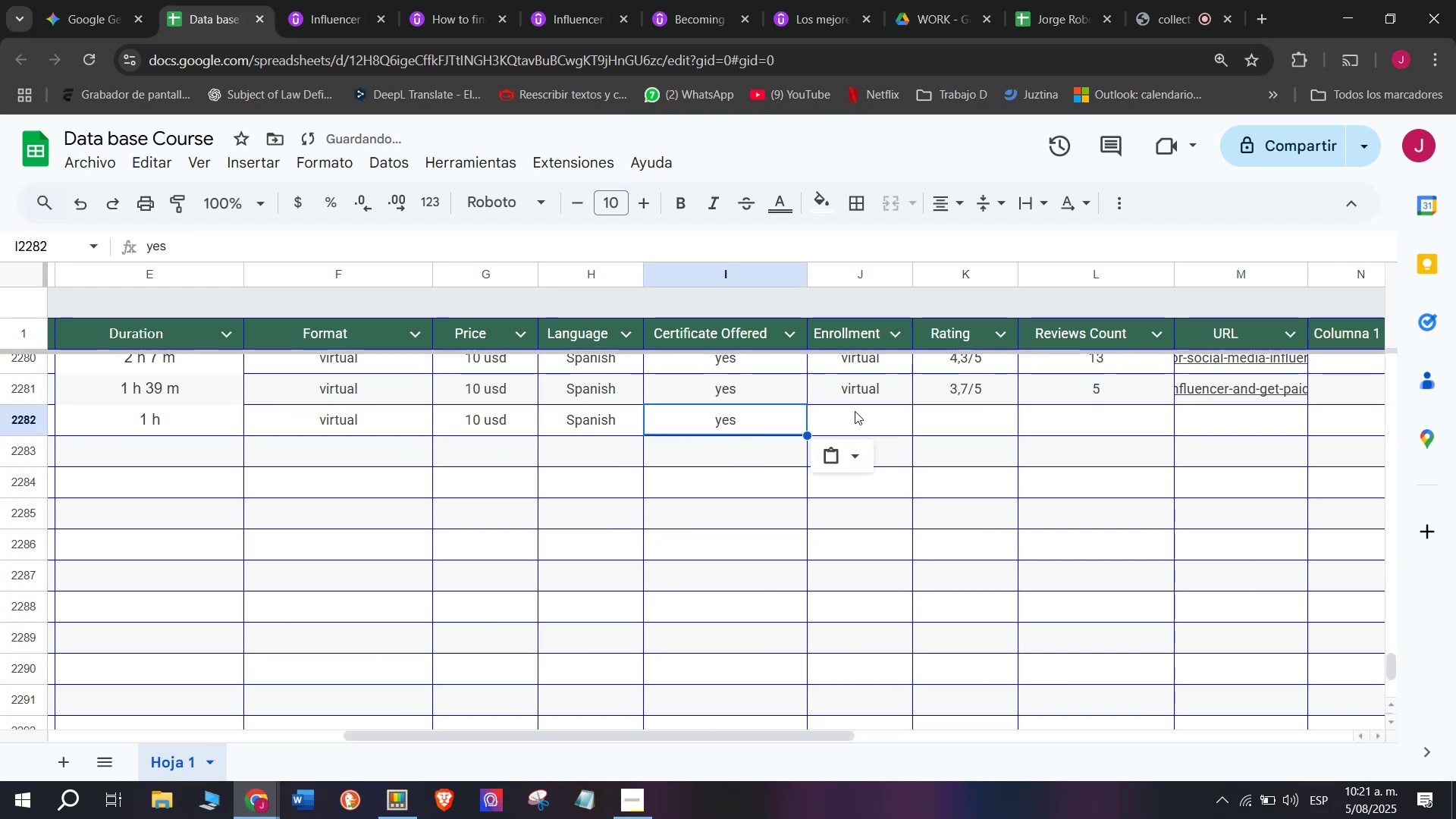 
key(Control+ControlLeft)
 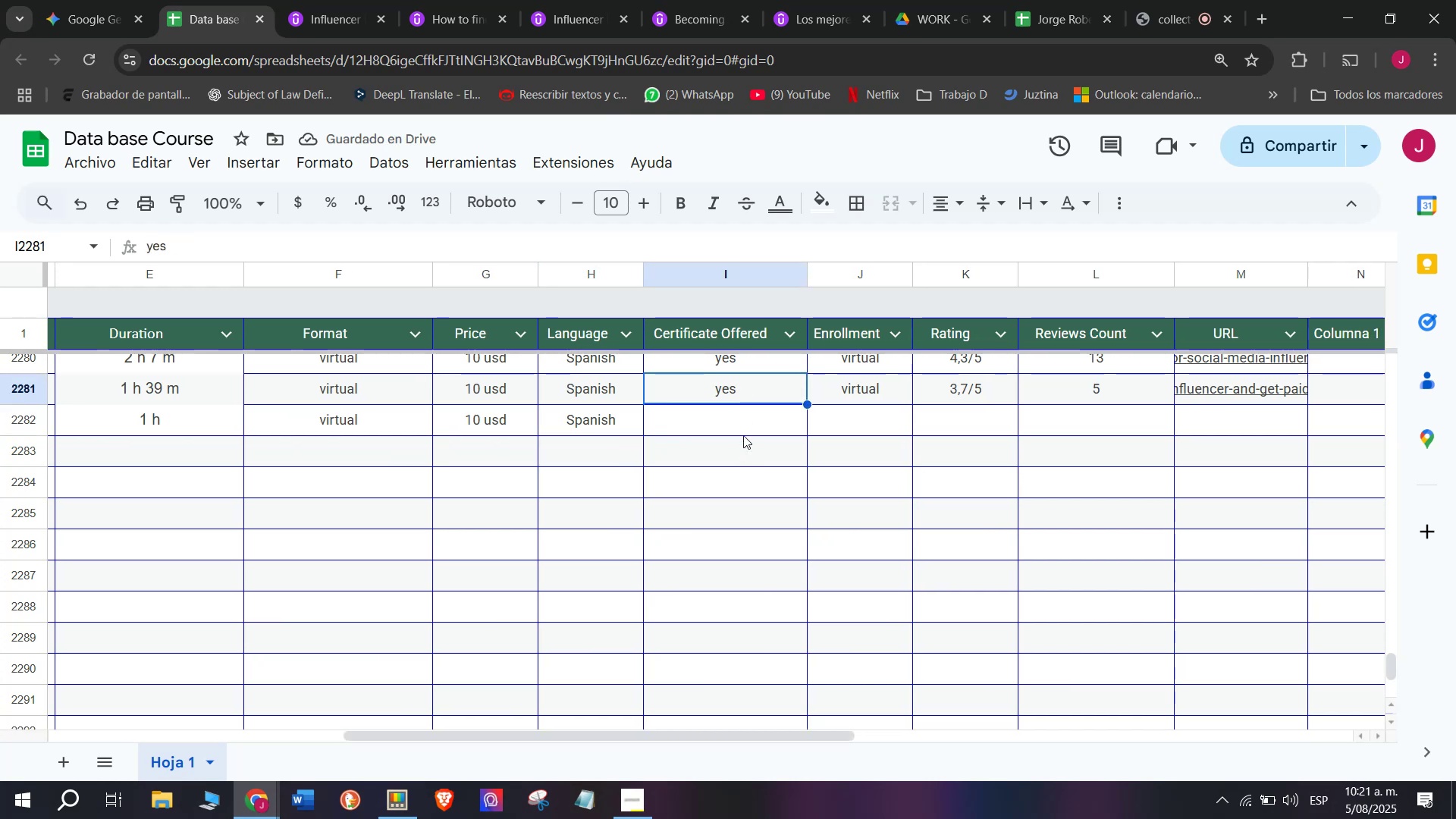 
key(Control+C)
 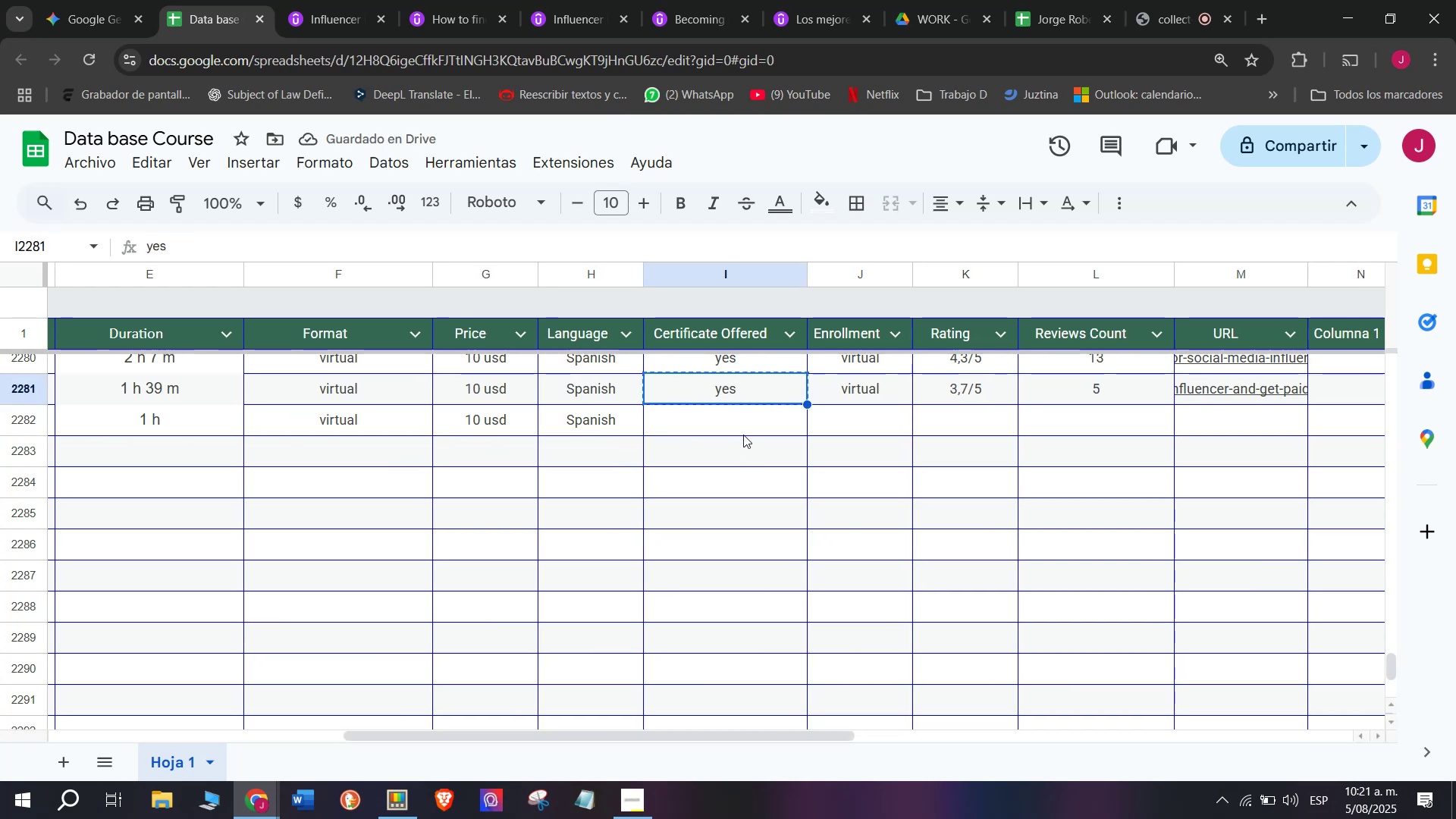 
double_click([743, 435])
 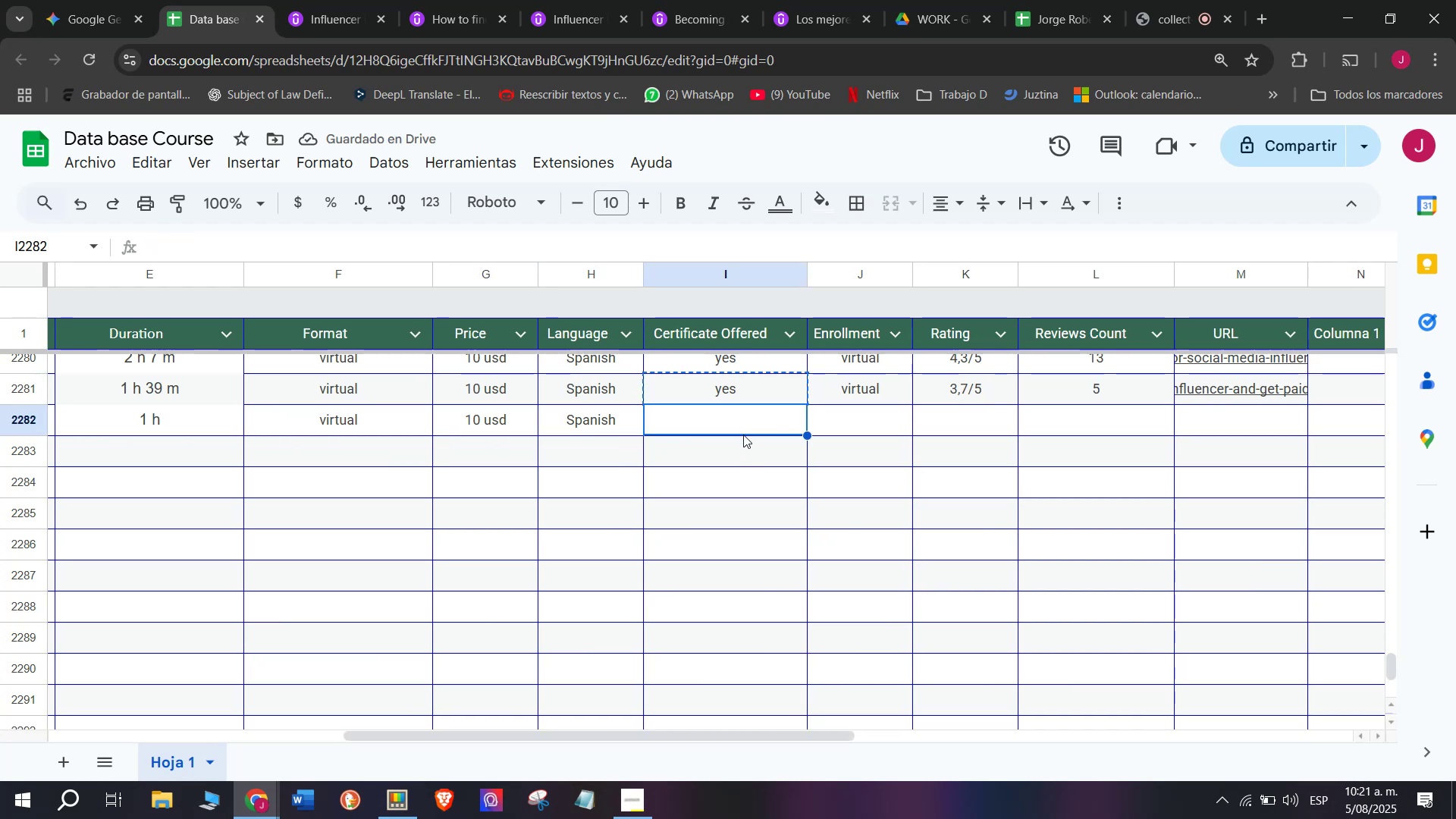 
key(Control+ControlLeft)
 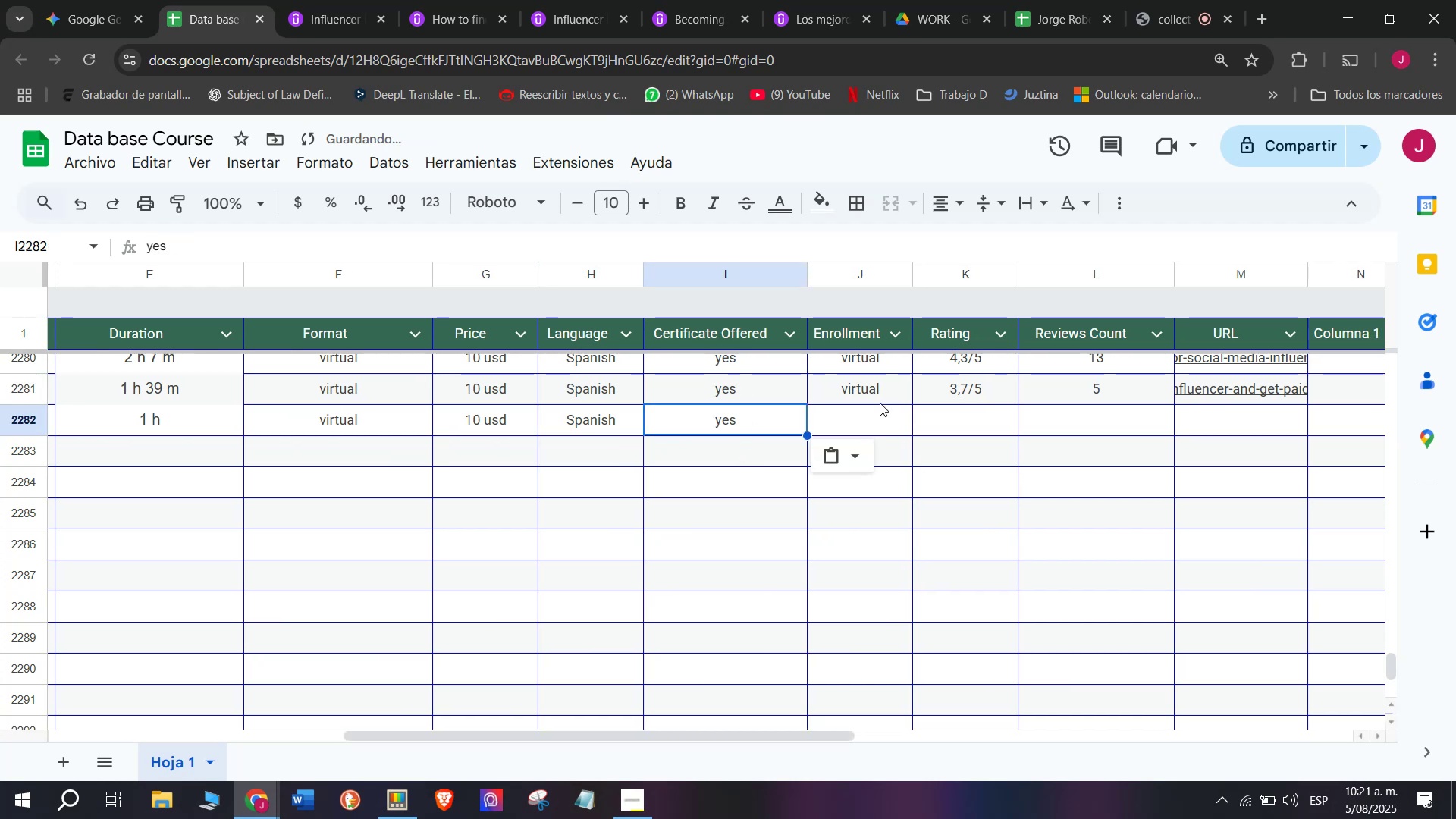 
key(Z)
 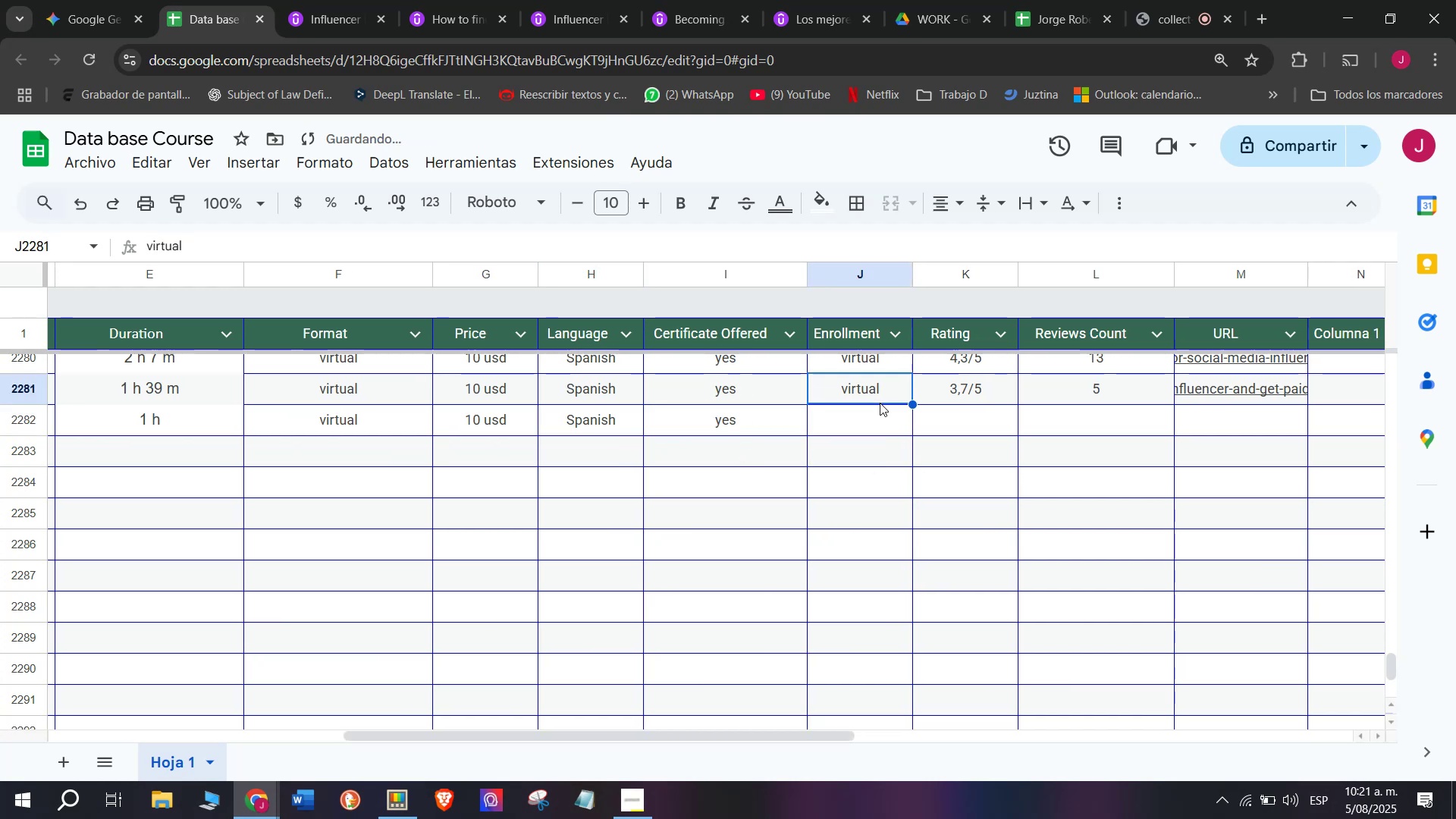 
key(Control+V)
 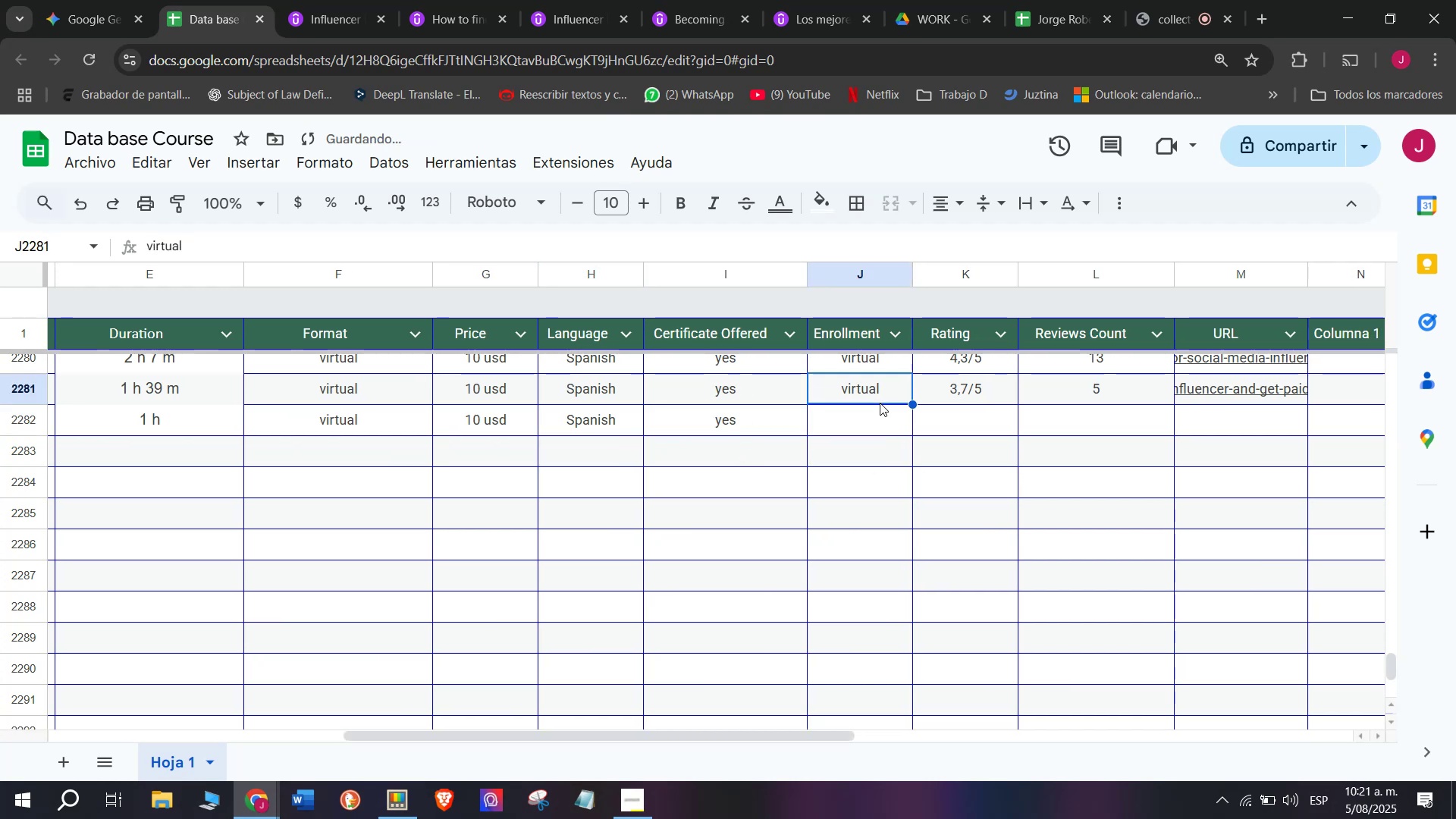 
triple_click([880, 403])
 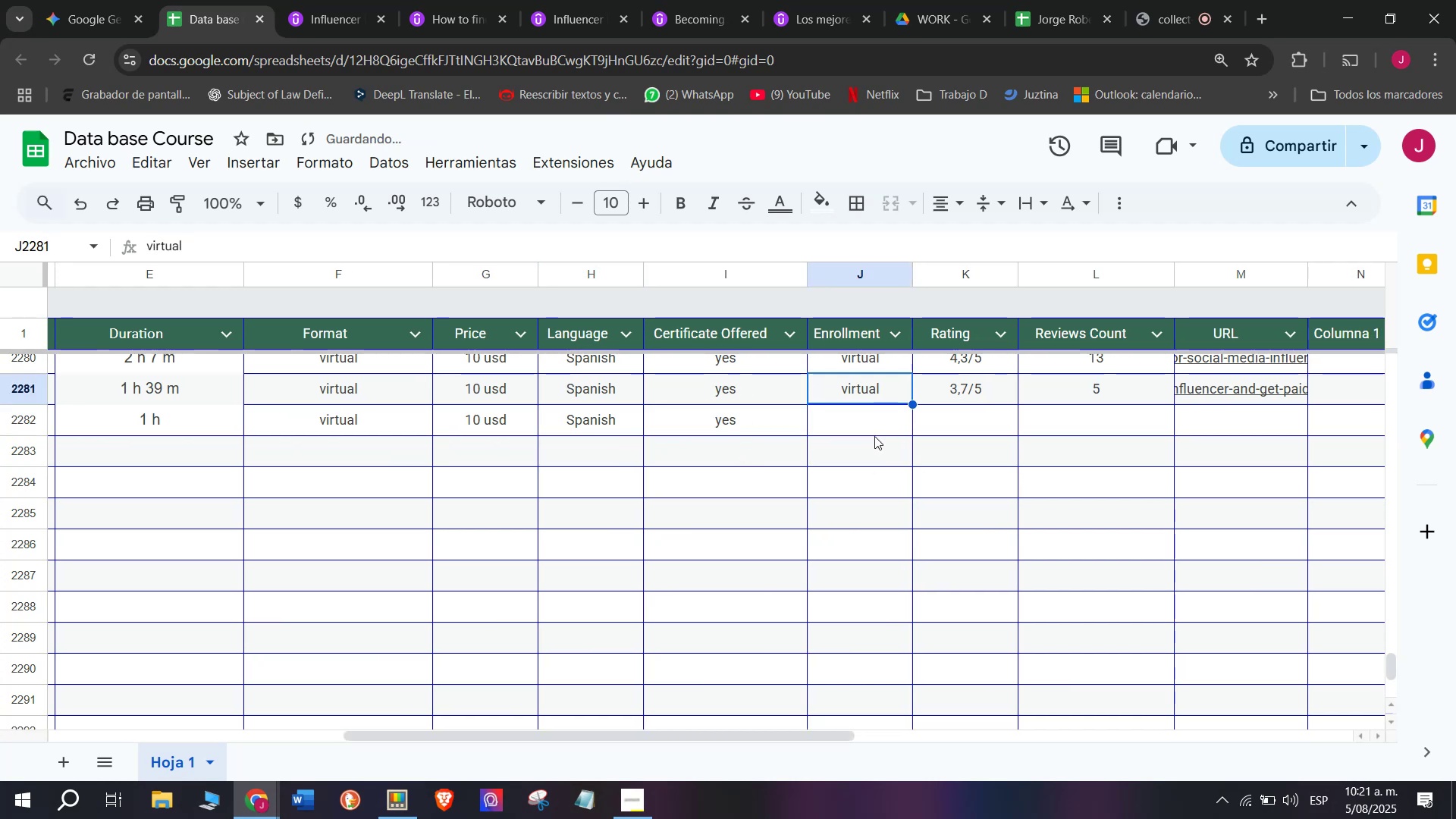 
key(Control+ControlLeft)
 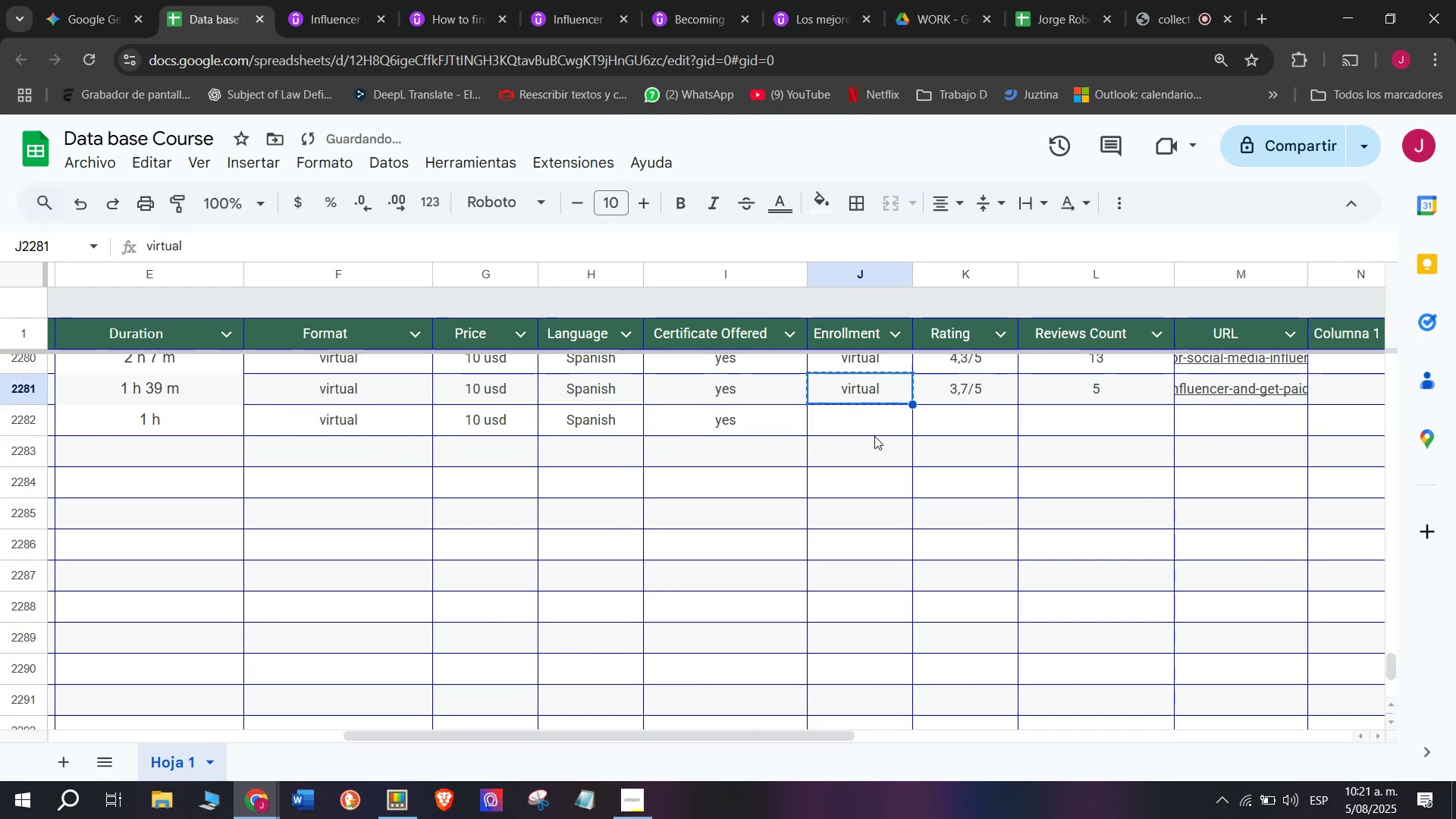 
key(Break)
 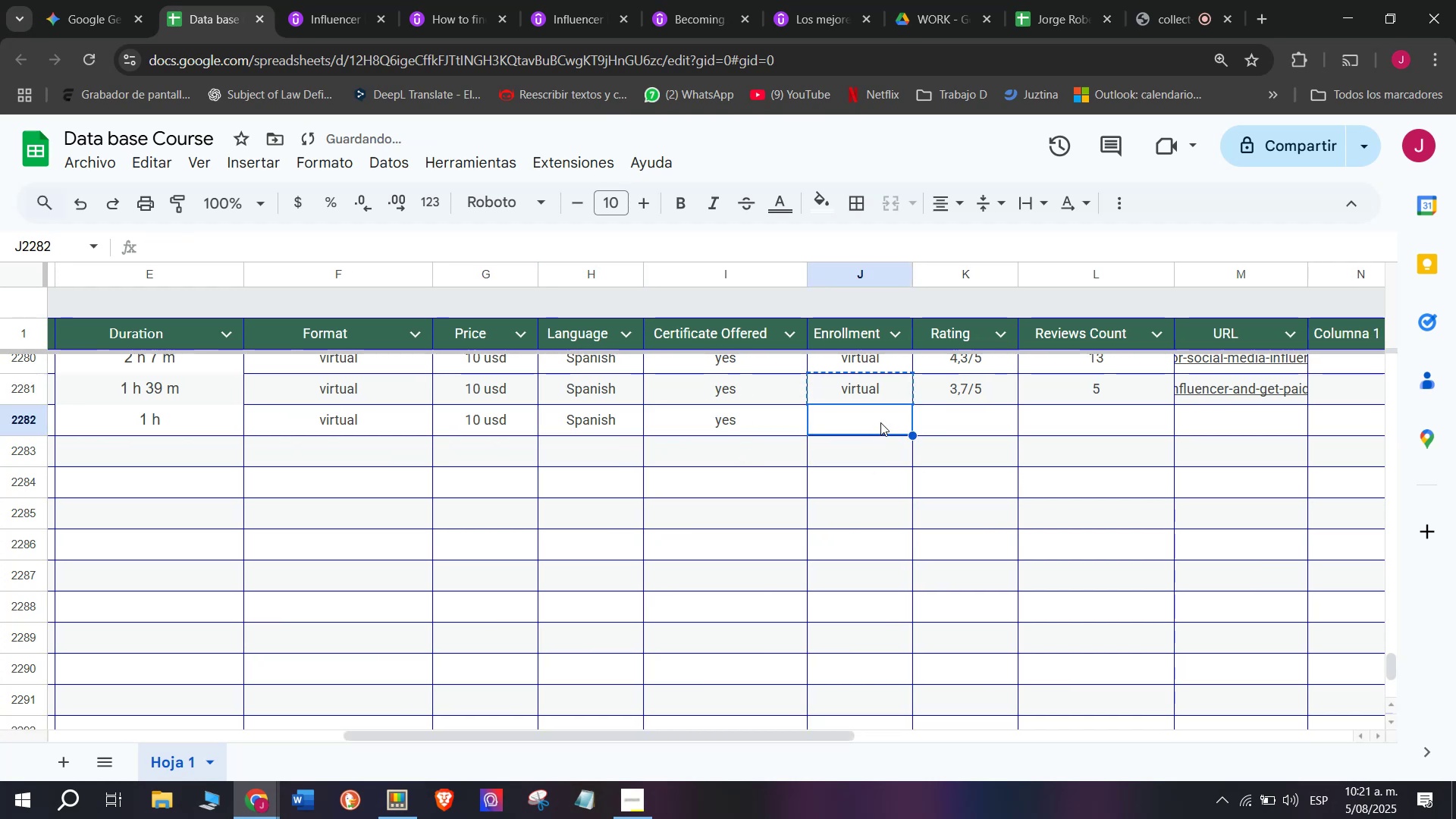 
key(Control+C)
 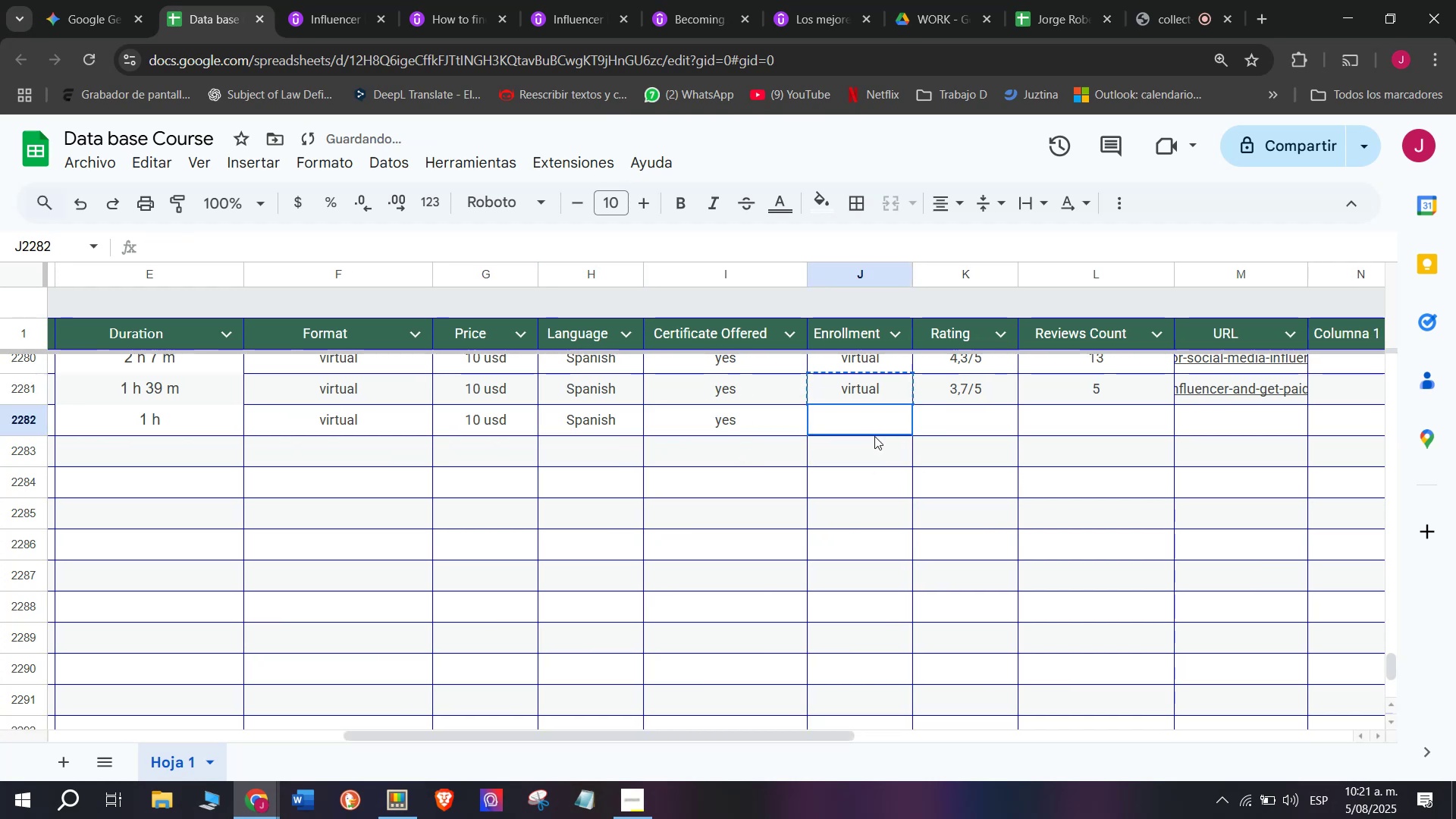 
triple_click([874, 436])
 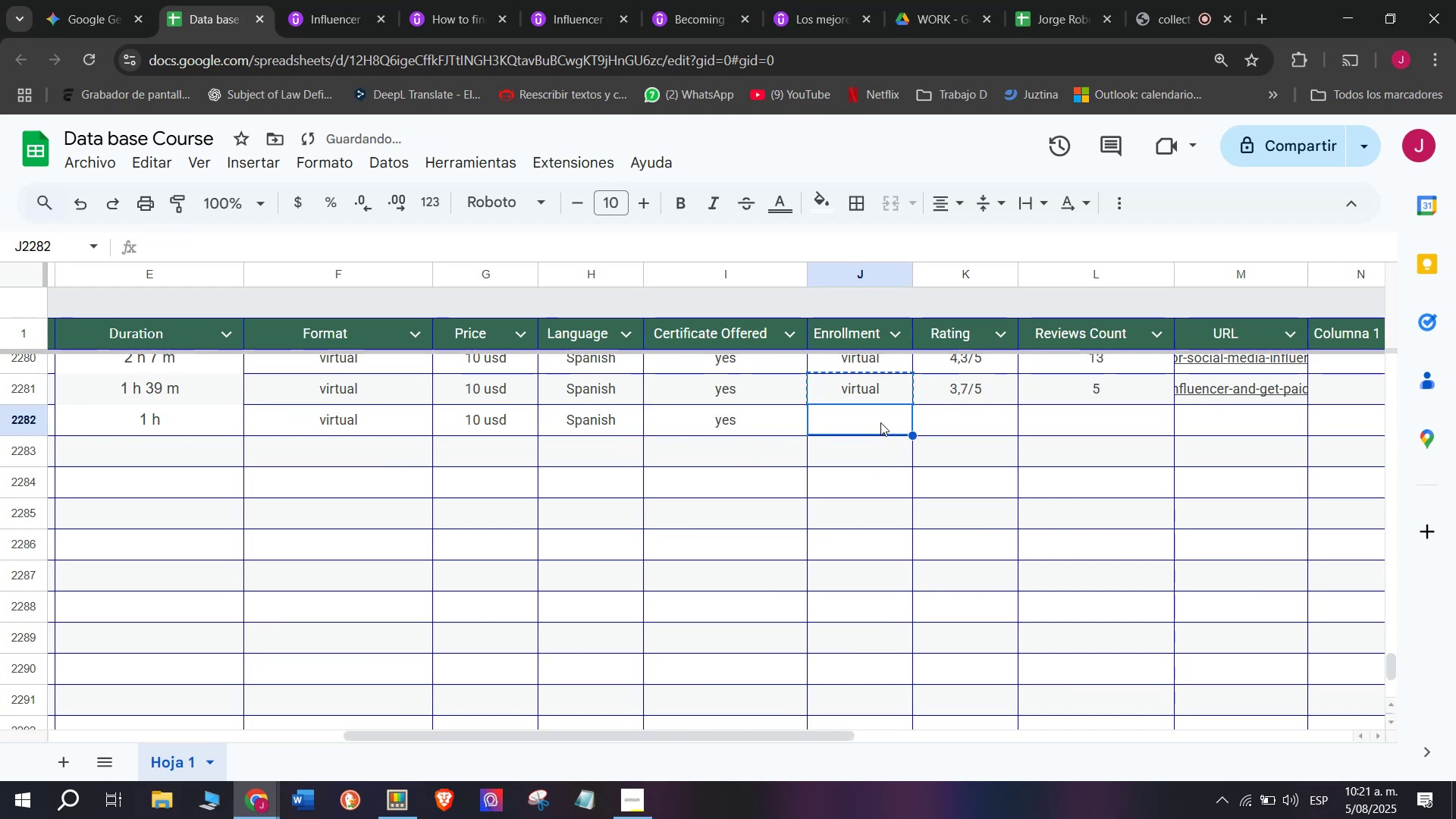 
key(Z)
 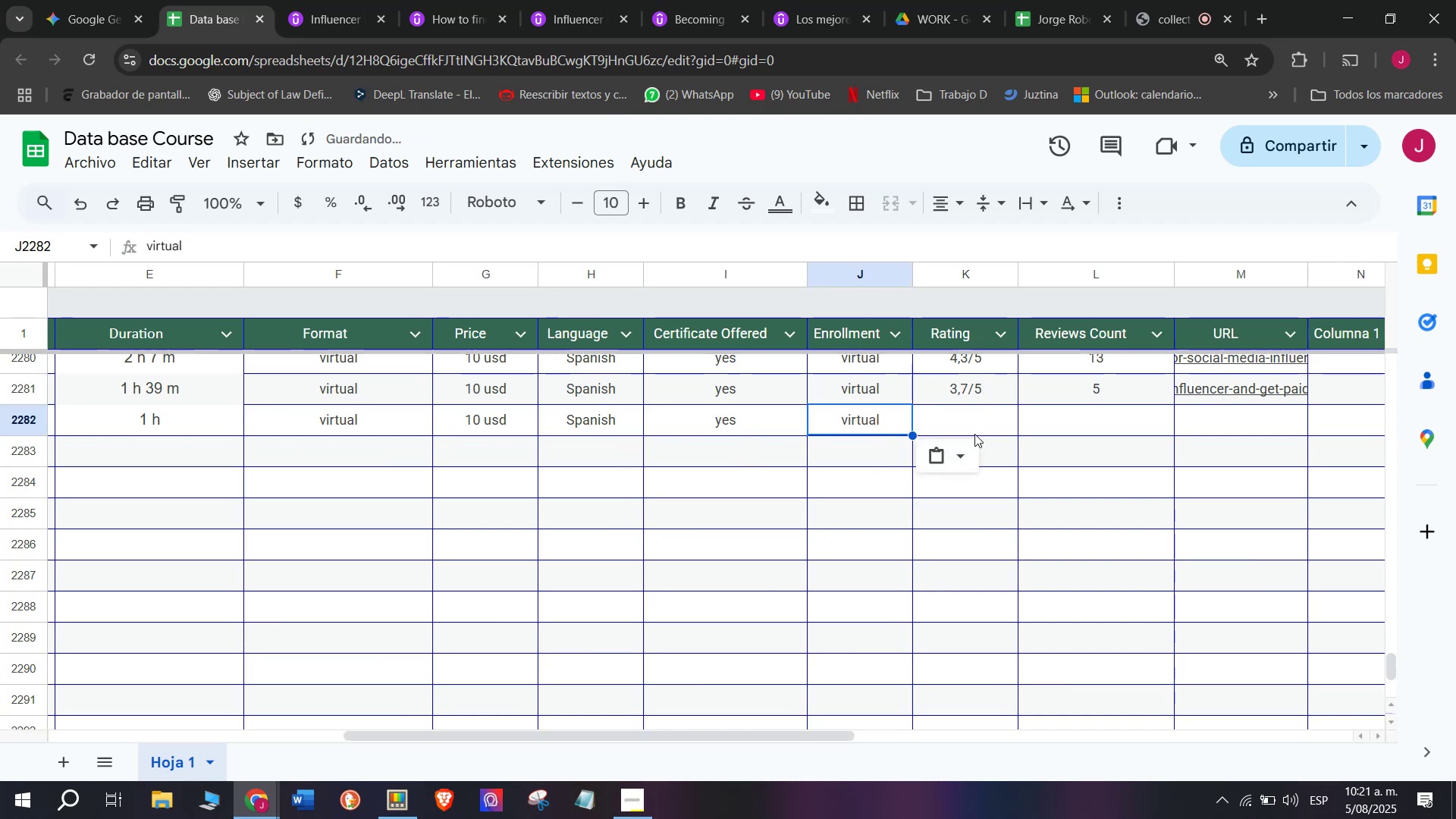 
key(Control+ControlLeft)
 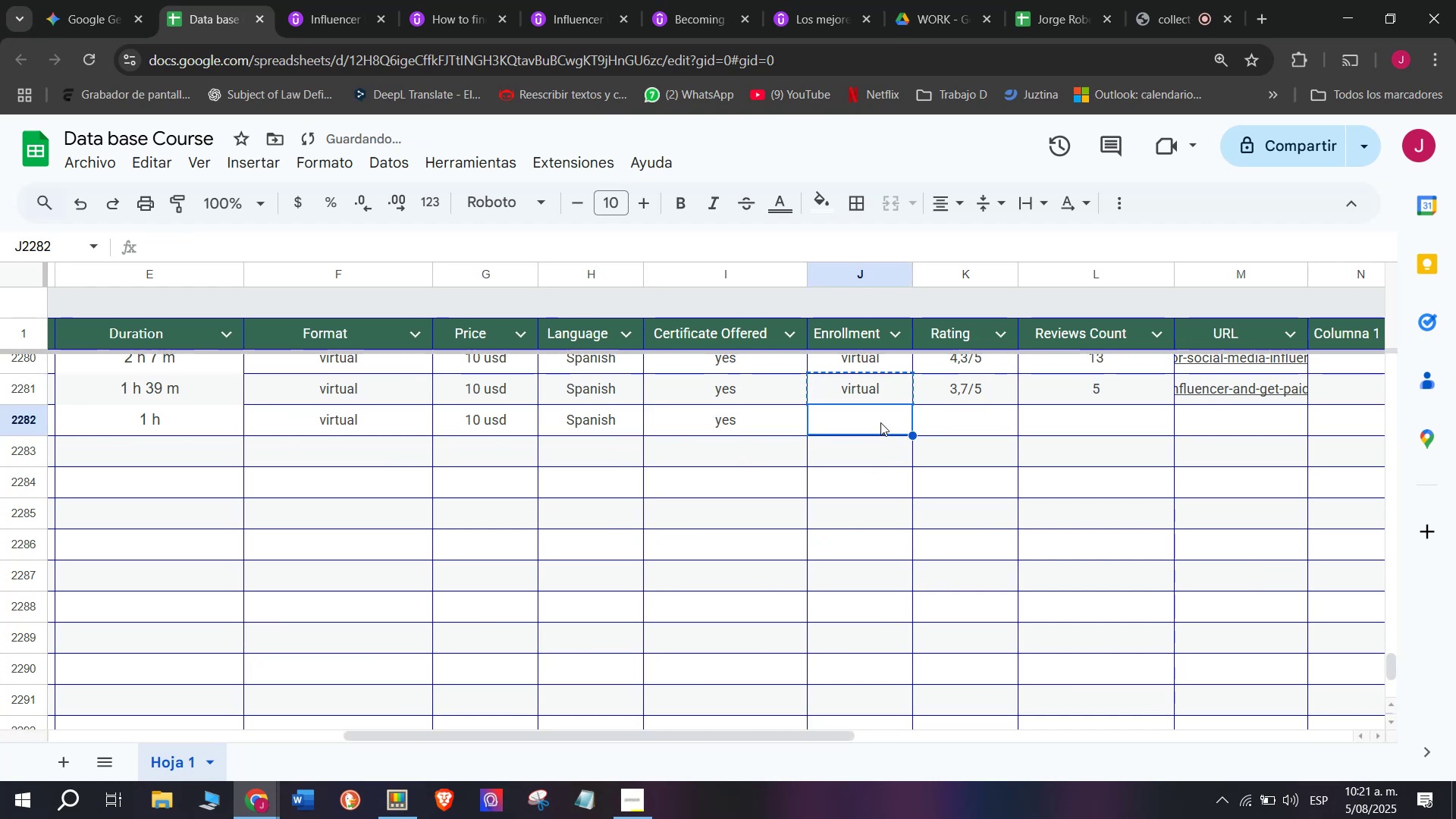 
key(Control+V)
 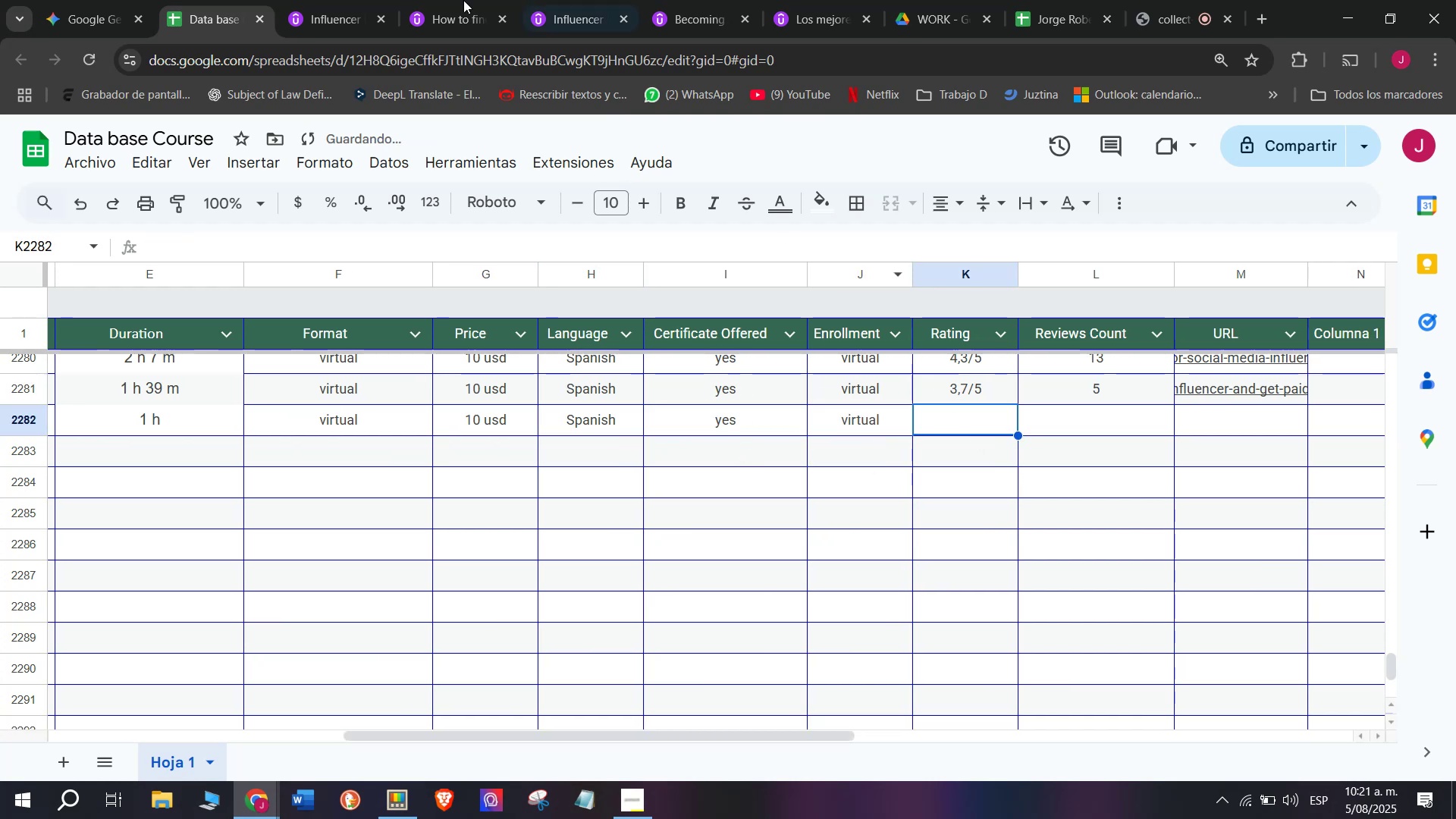 
left_click([312, 0])
 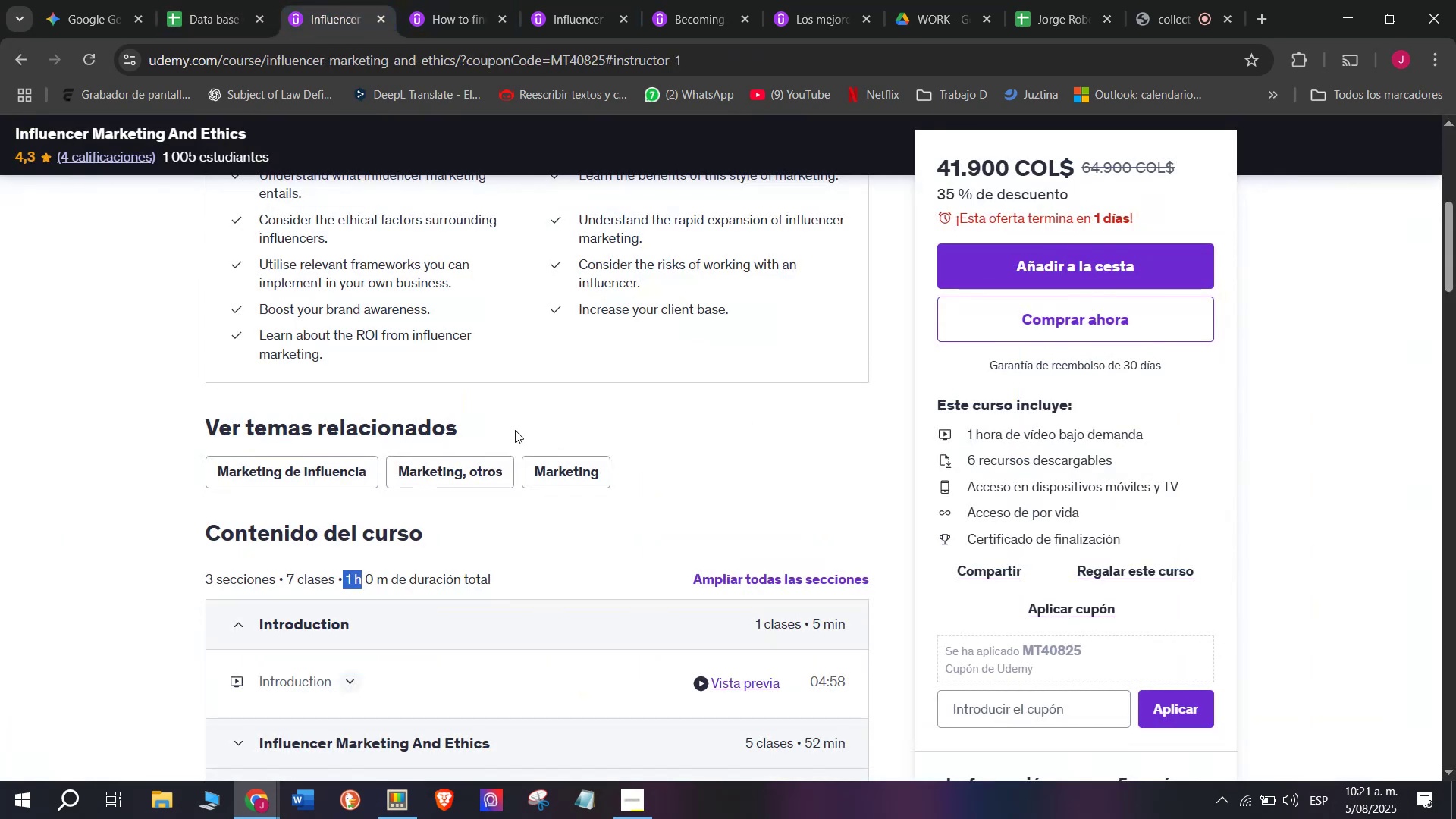 
scroll: coordinate [493, 496], scroll_direction: up, amount: 3.0
 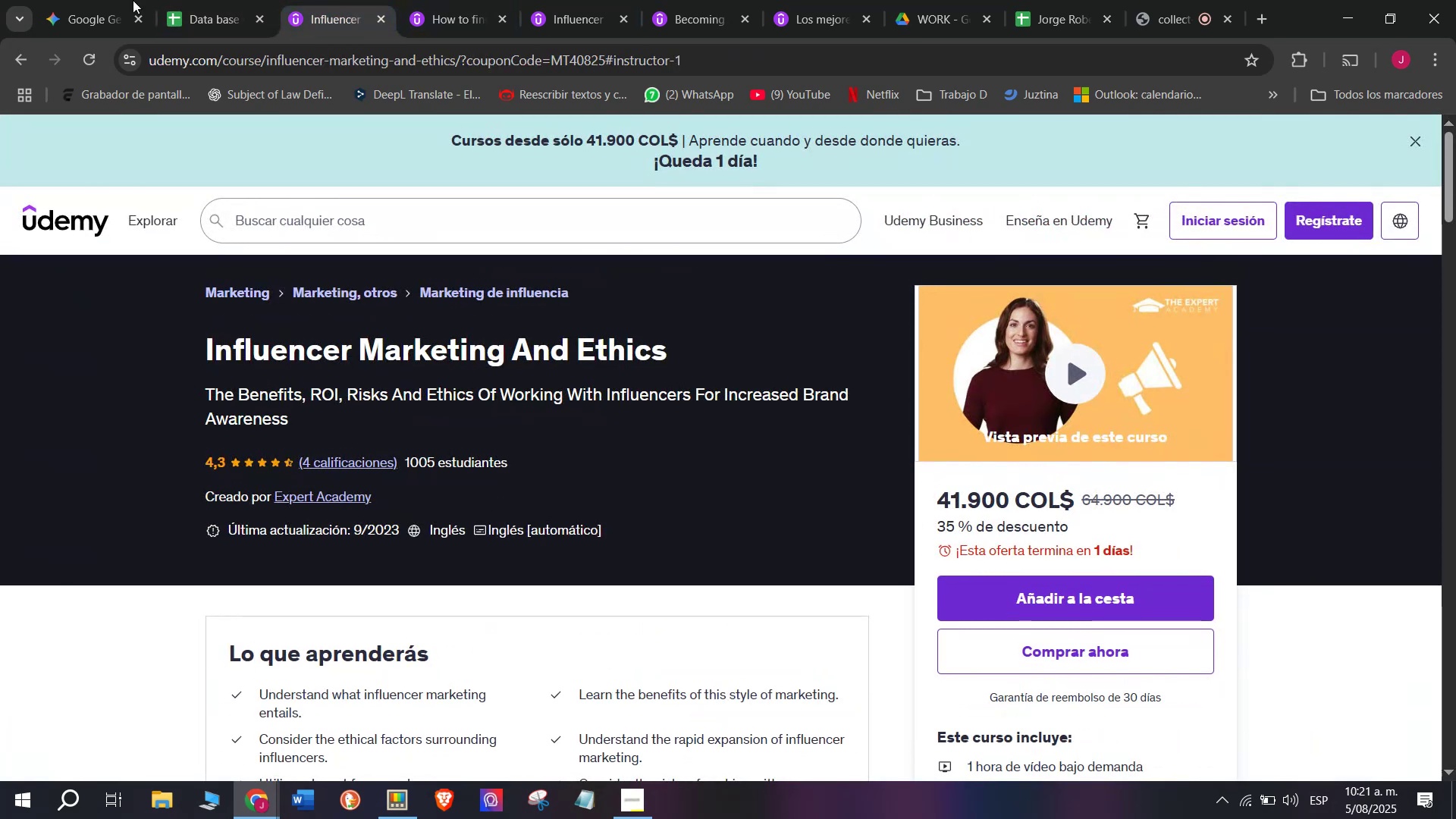 
left_click([199, 0])
 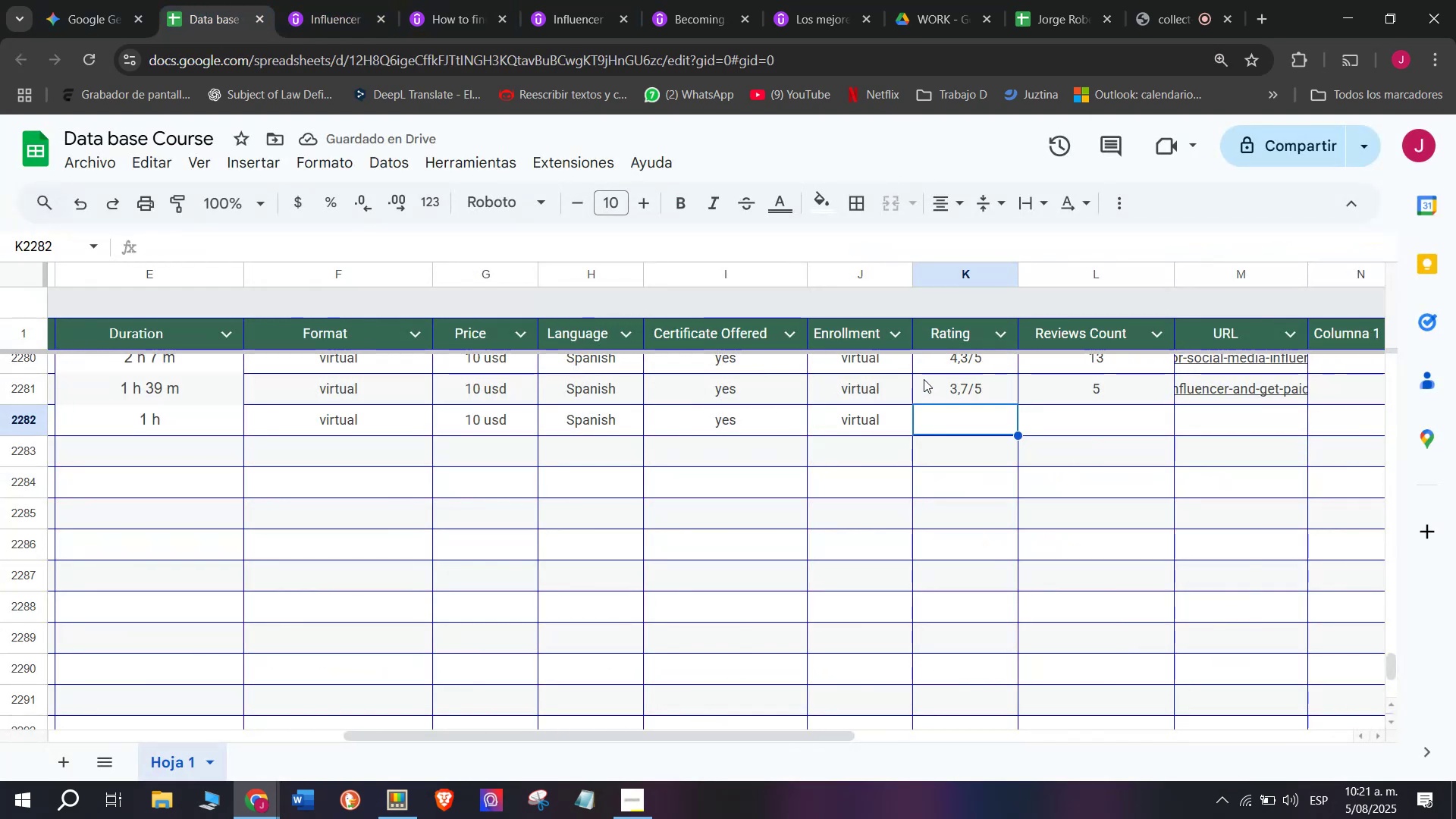 
left_click([965, 360])
 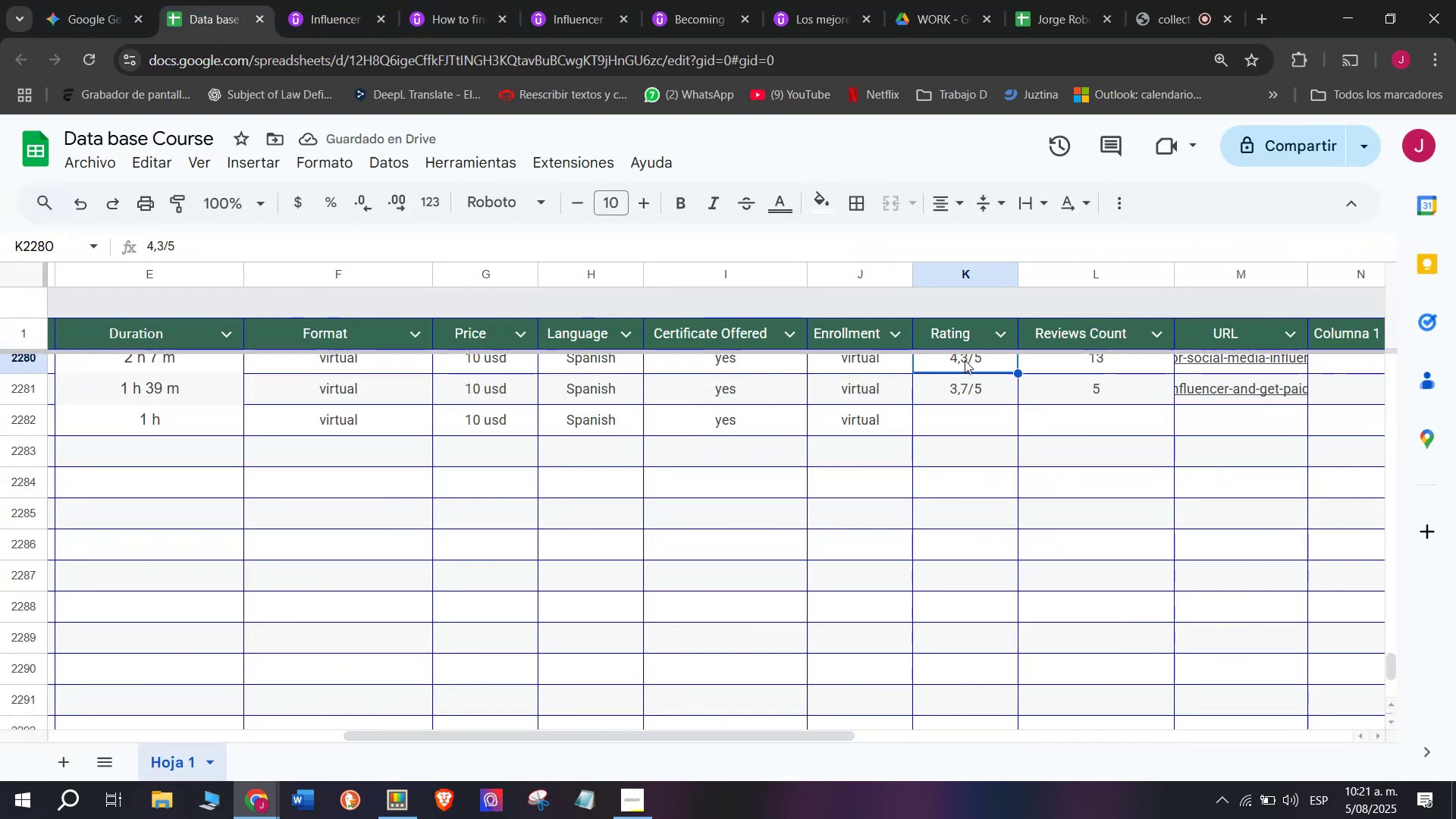 
key(Break)
 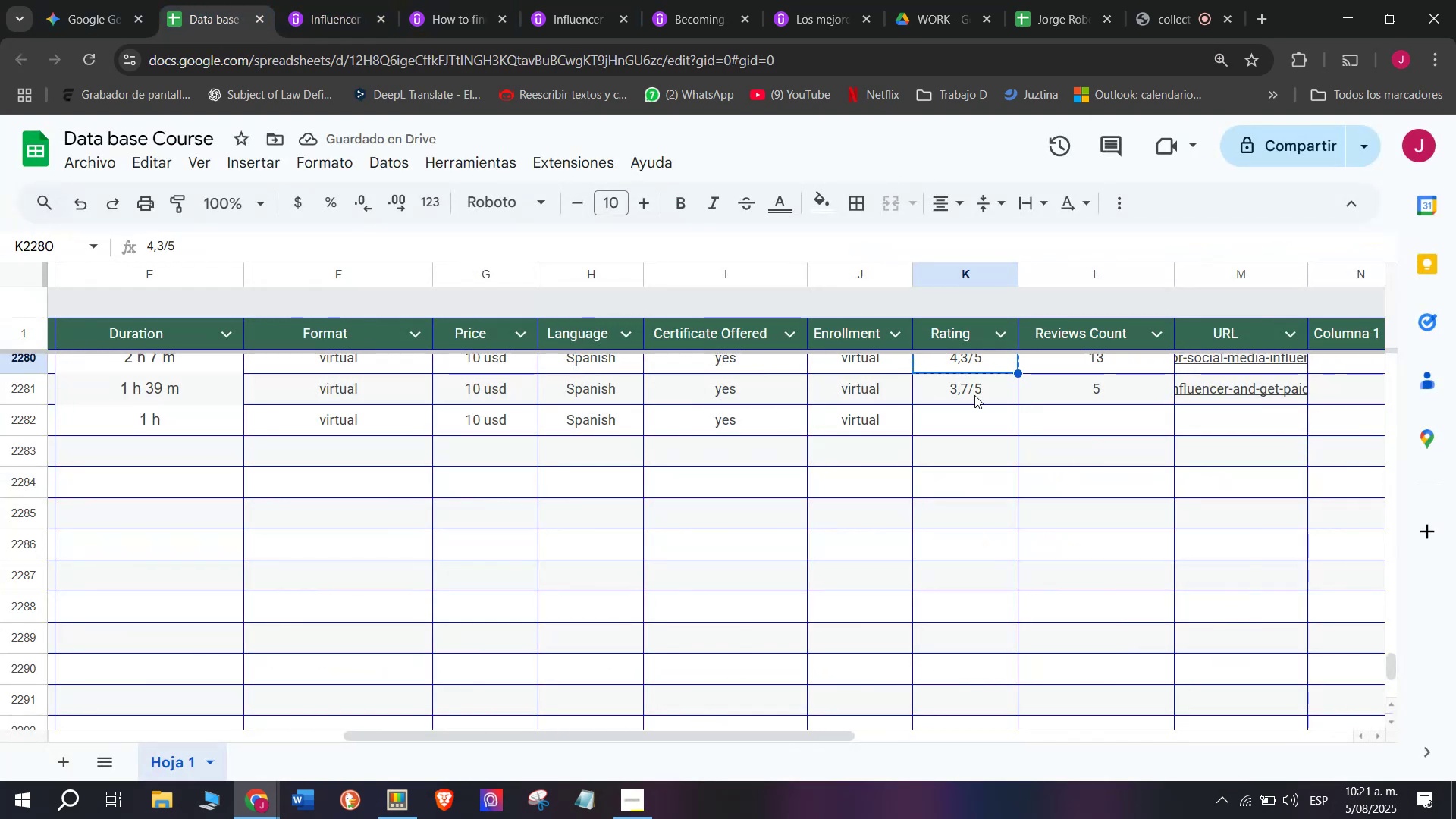 
key(Control+ControlLeft)
 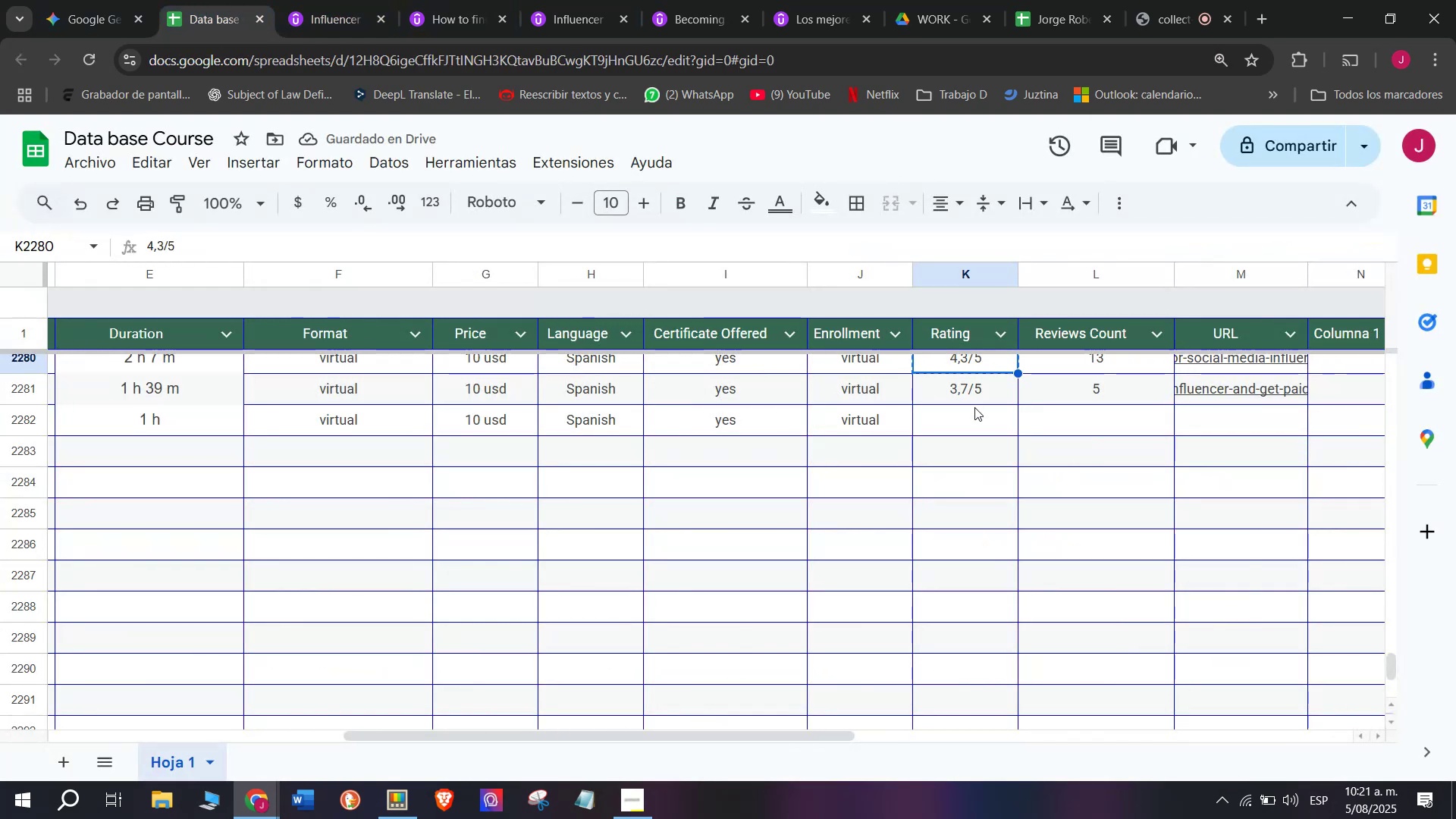 
key(Control+C)
 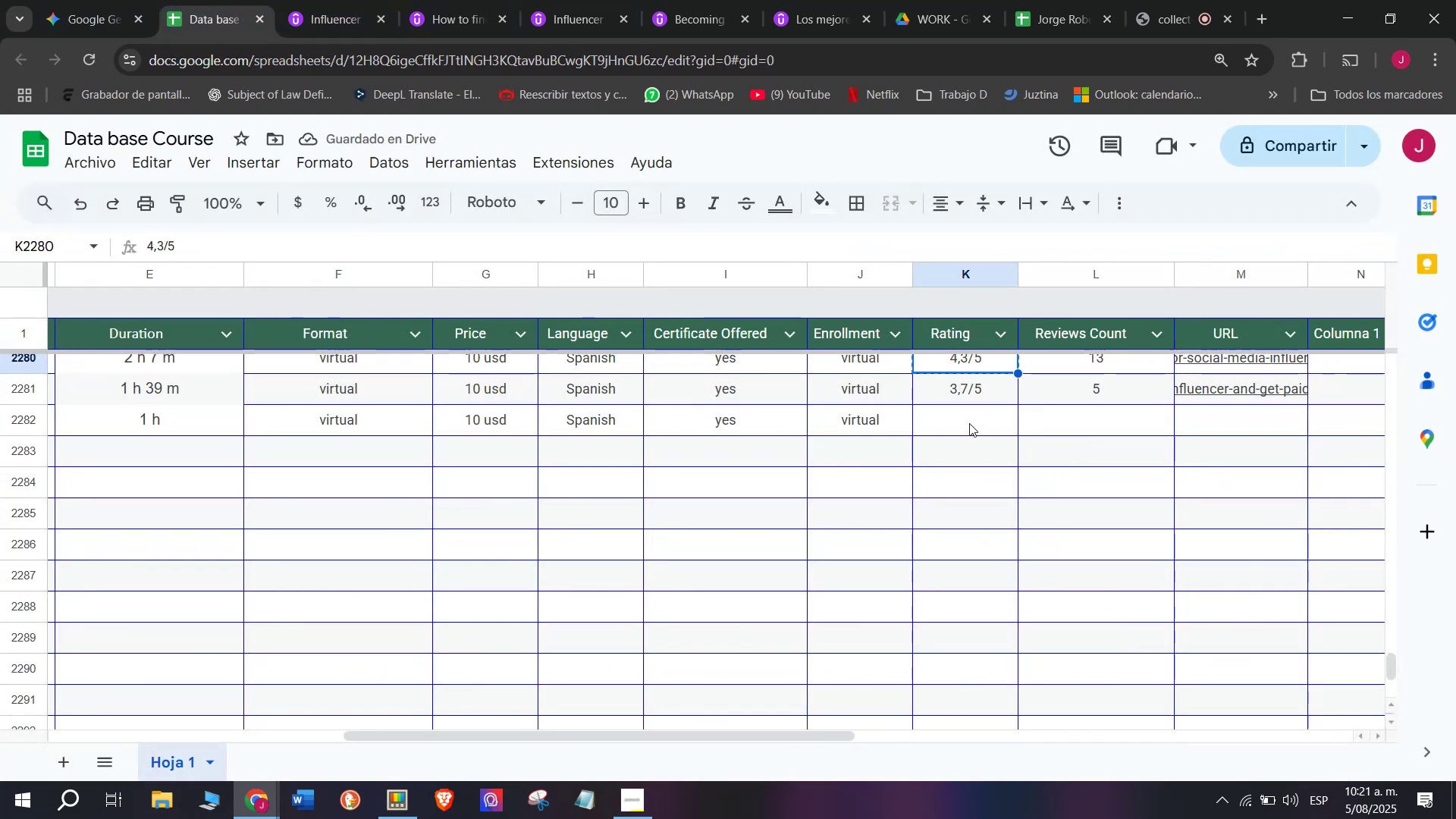 
double_click([969, 423])
 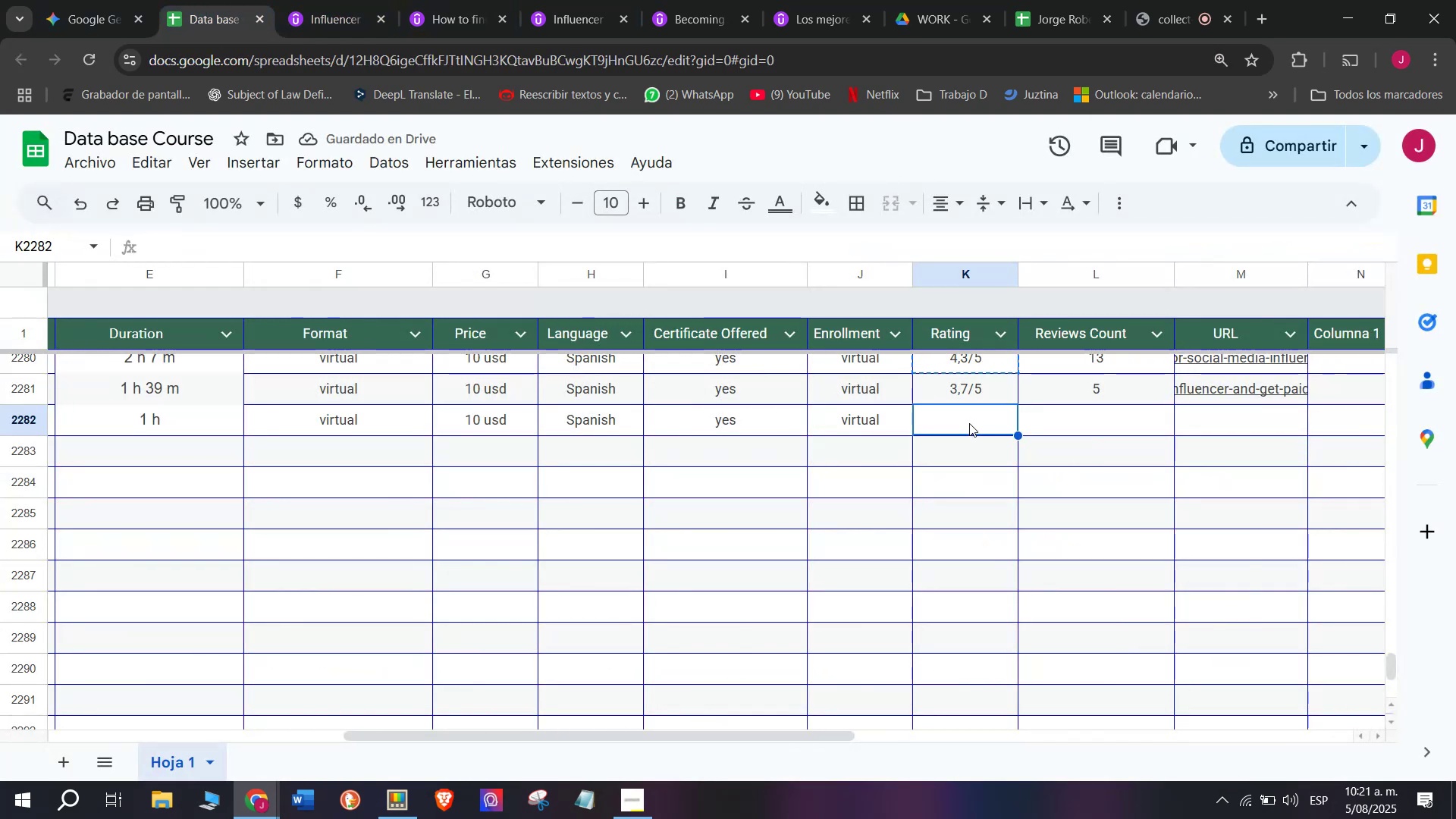 
key(Z)
 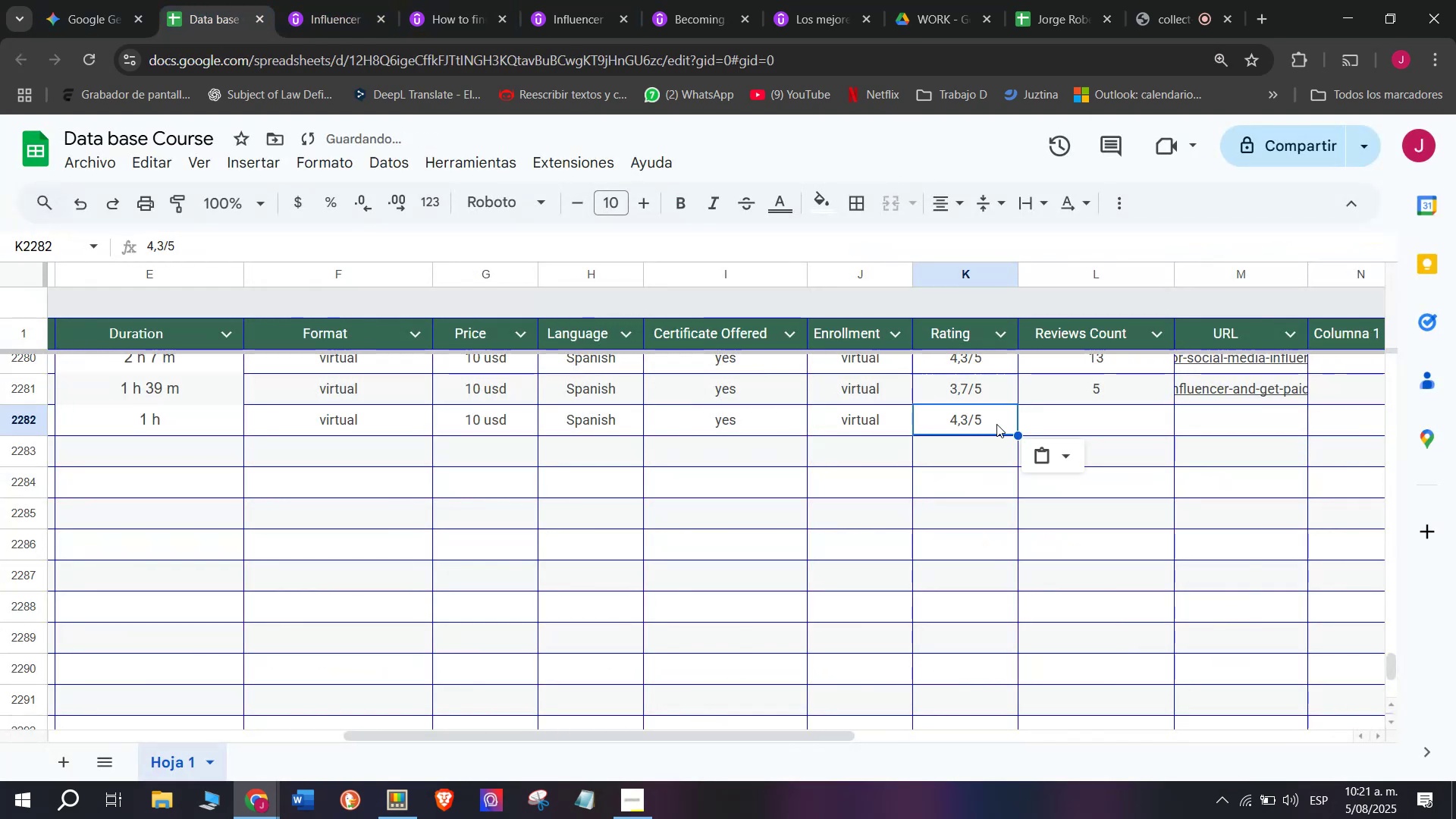 
key(Control+ControlLeft)
 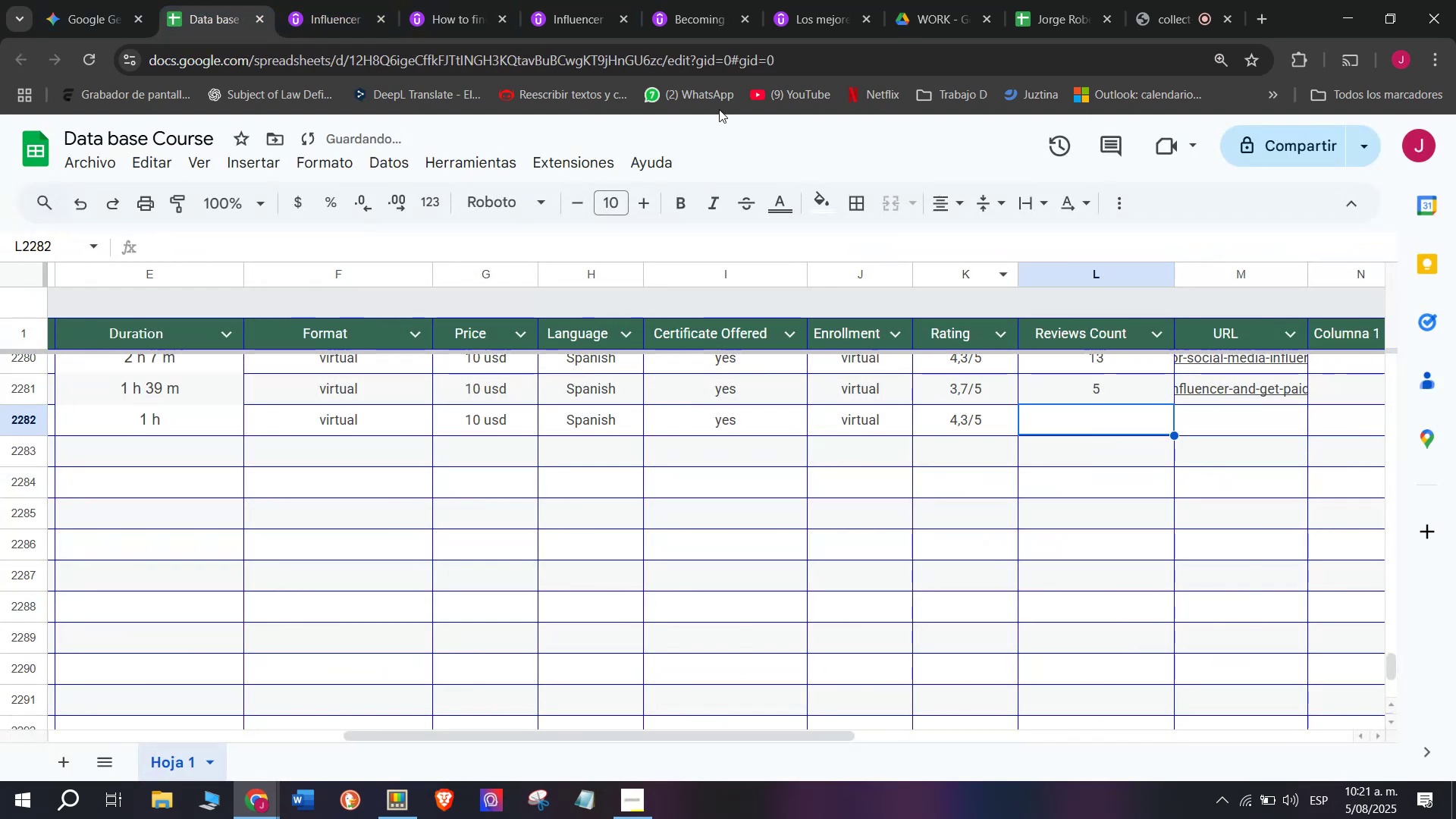 
key(Control+V)
 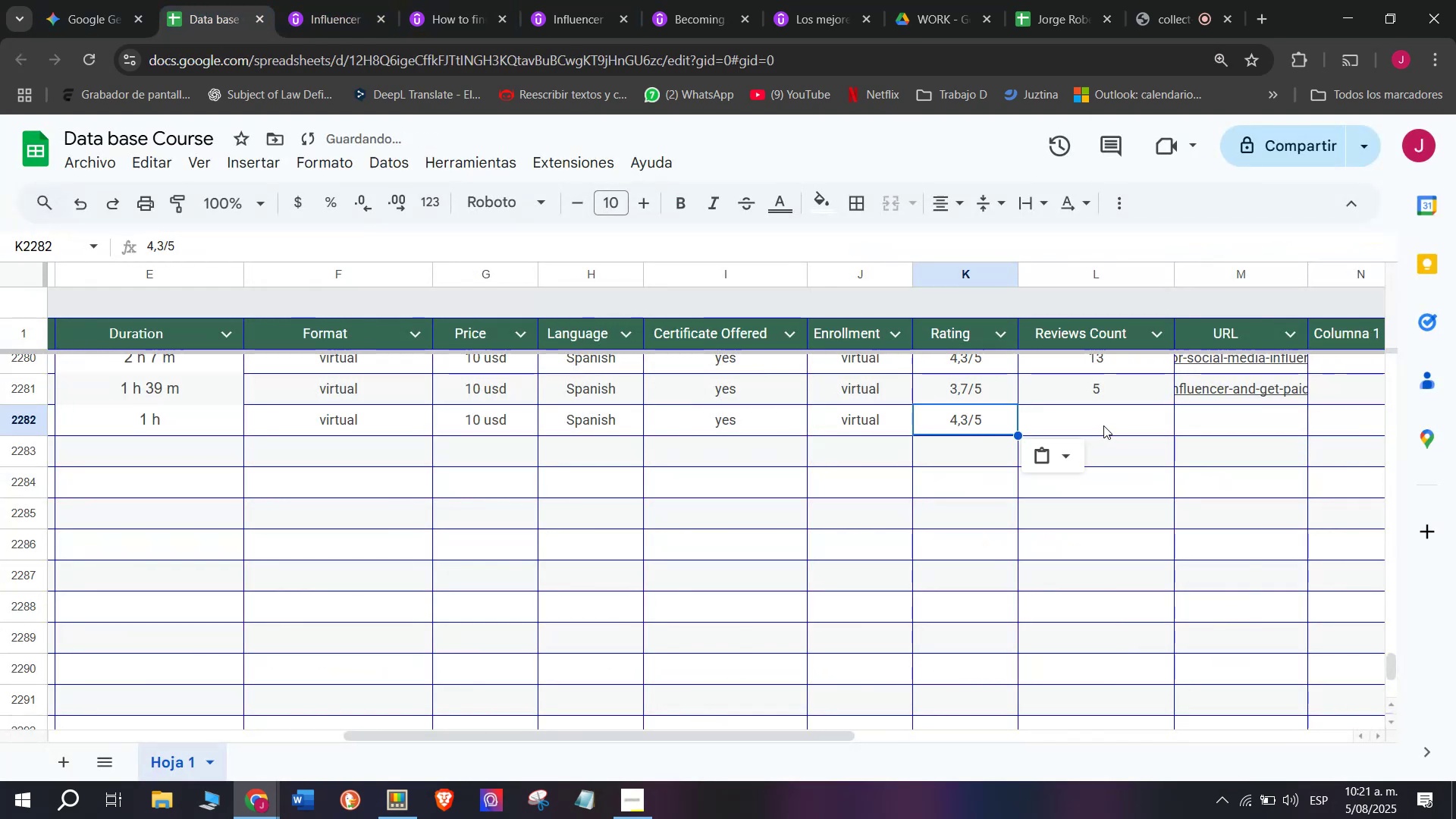 
triple_click([1103, 425])
 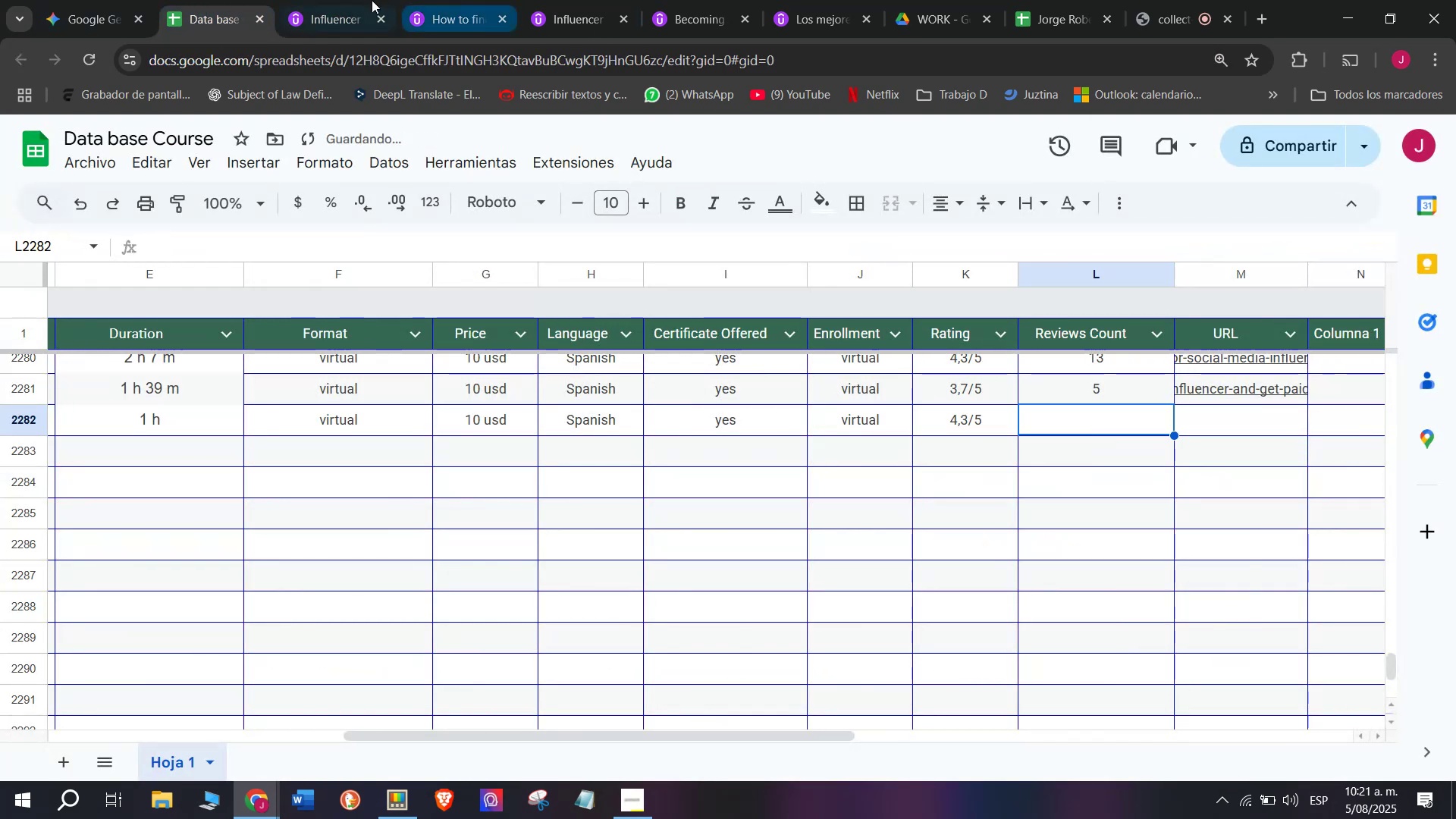 
left_click([352, 0])
 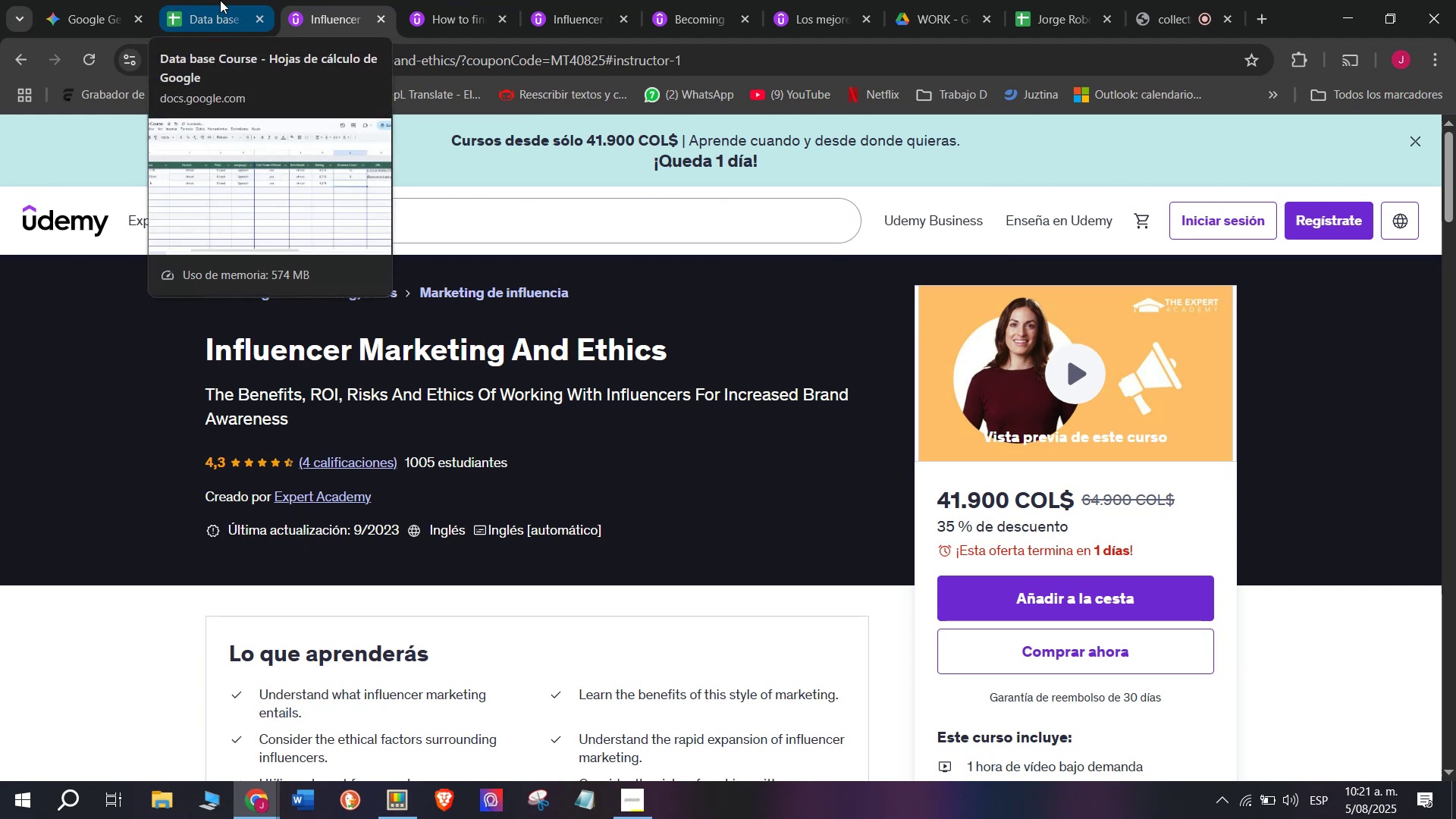 
left_click([220, 0])
 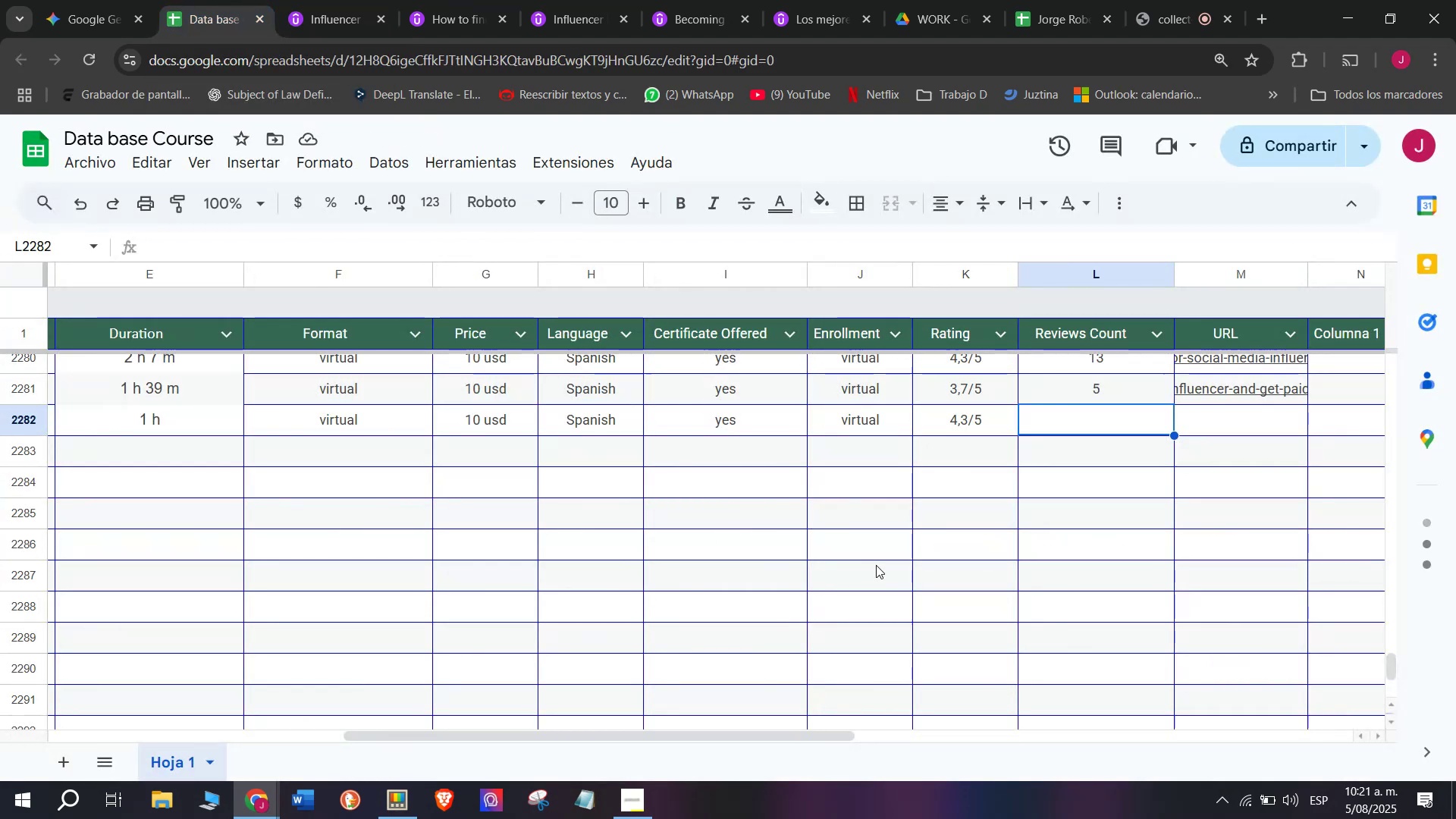 
key(4)
 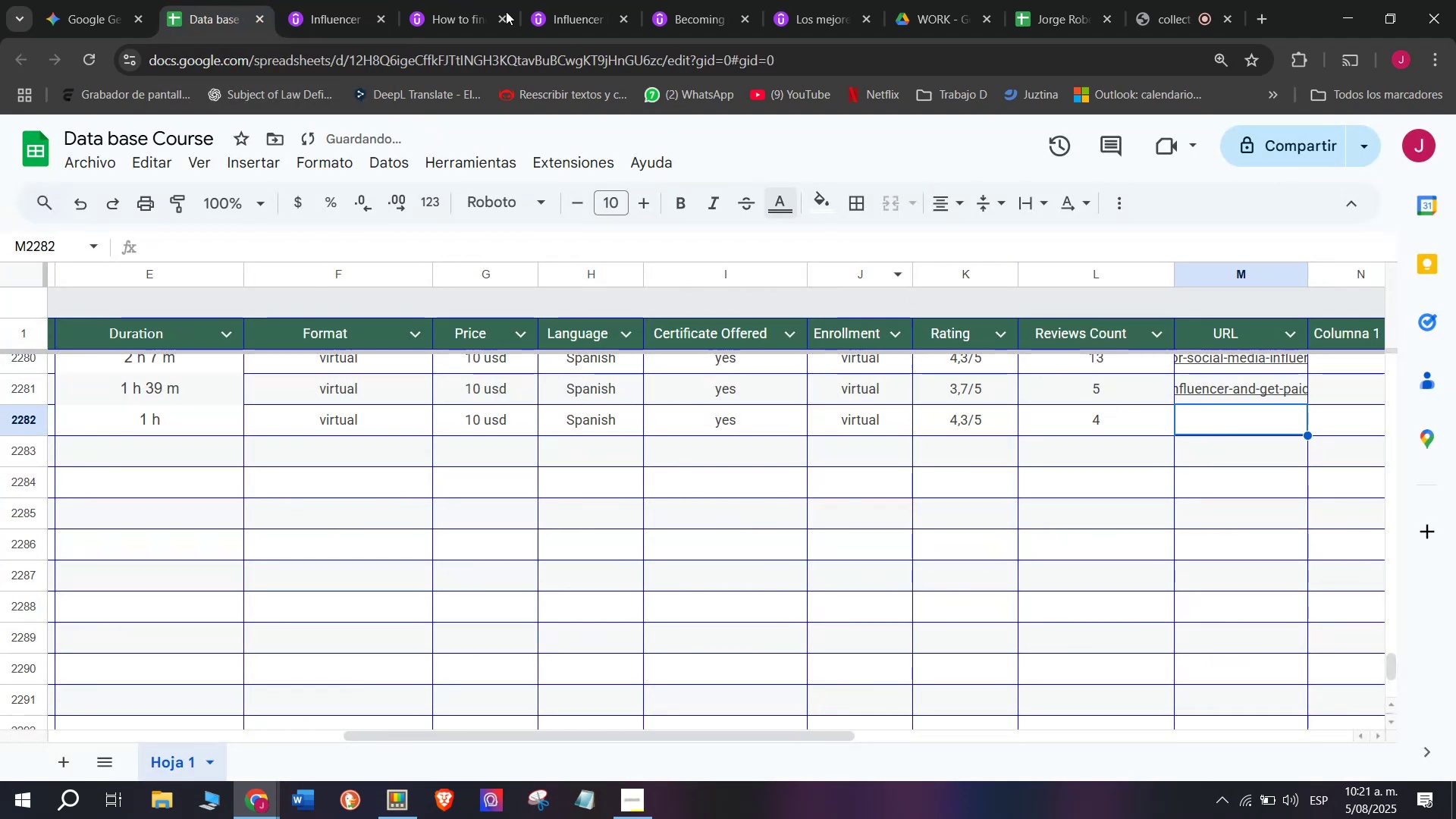 
left_click([367, 0])
 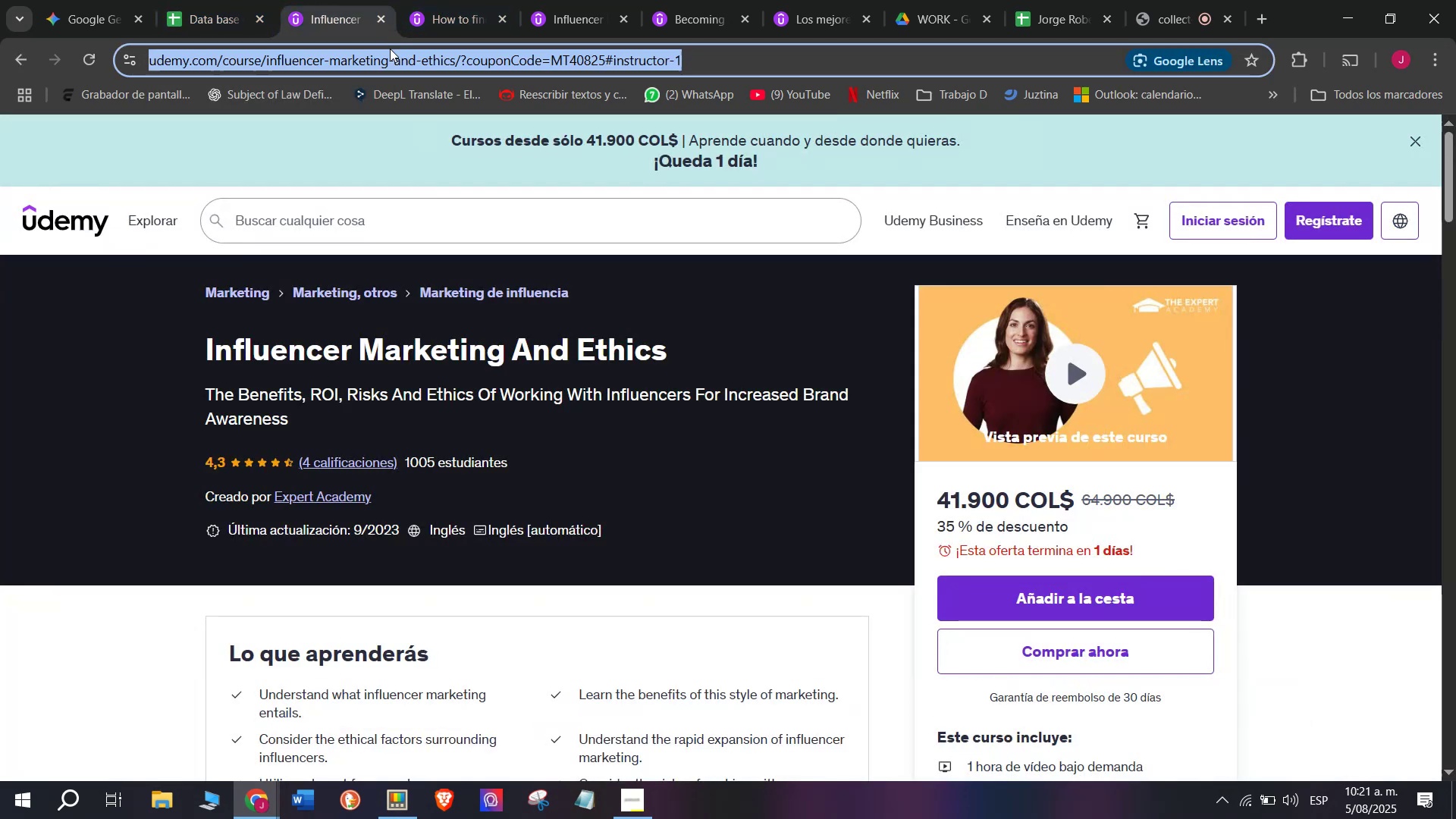 
triple_click([390, 49])
 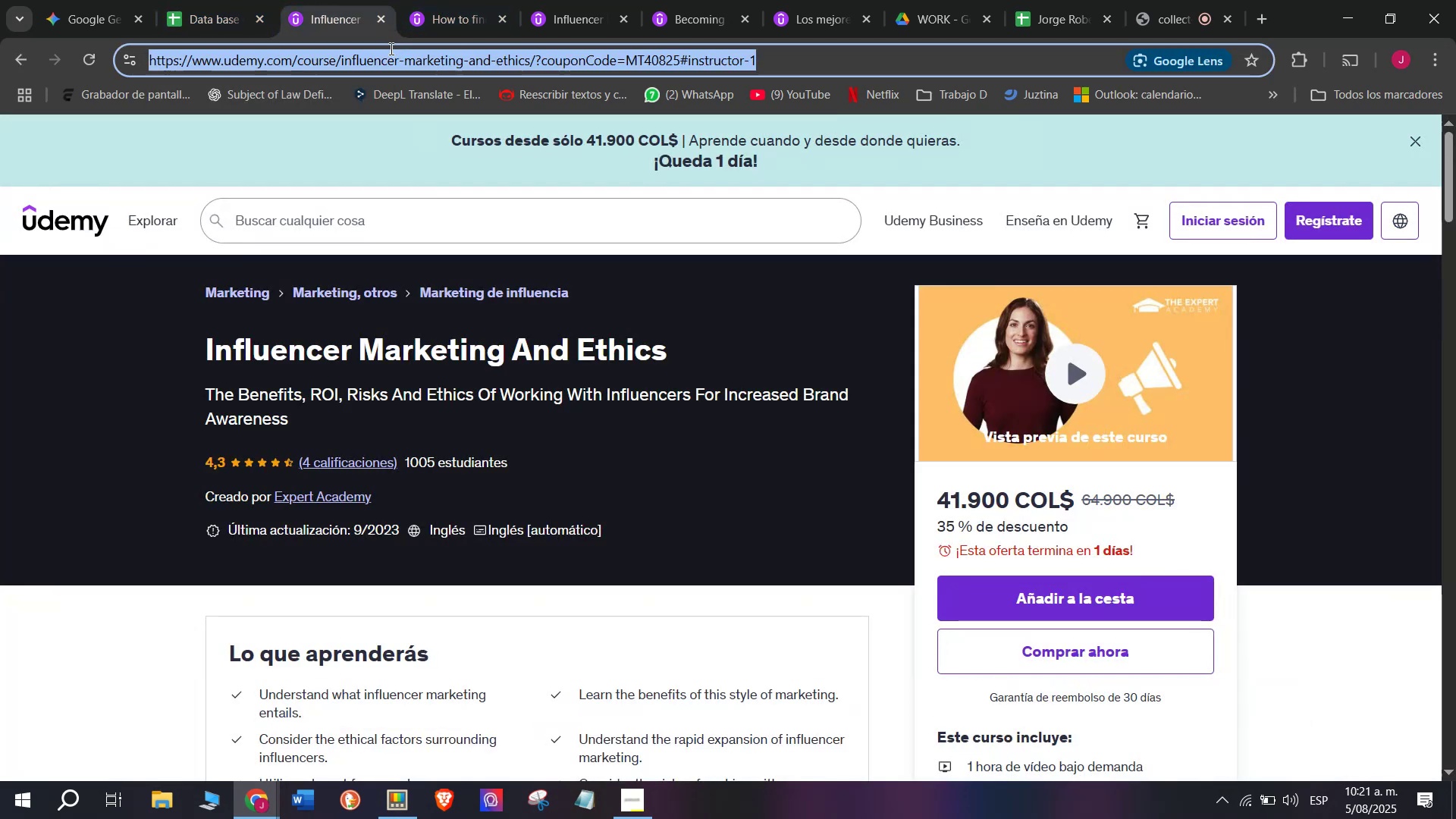 
triple_click([390, 49])
 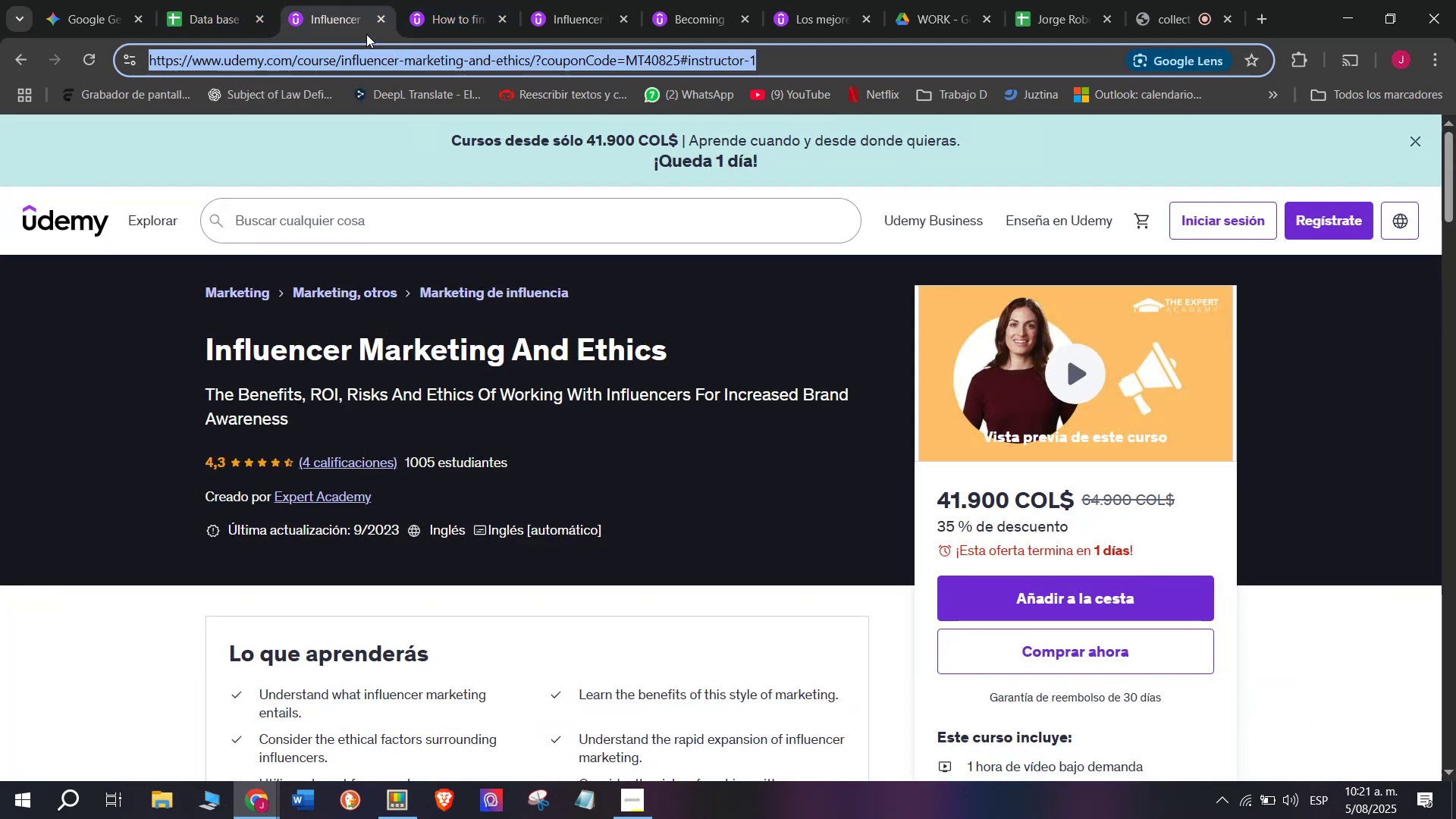 
key(Break)
 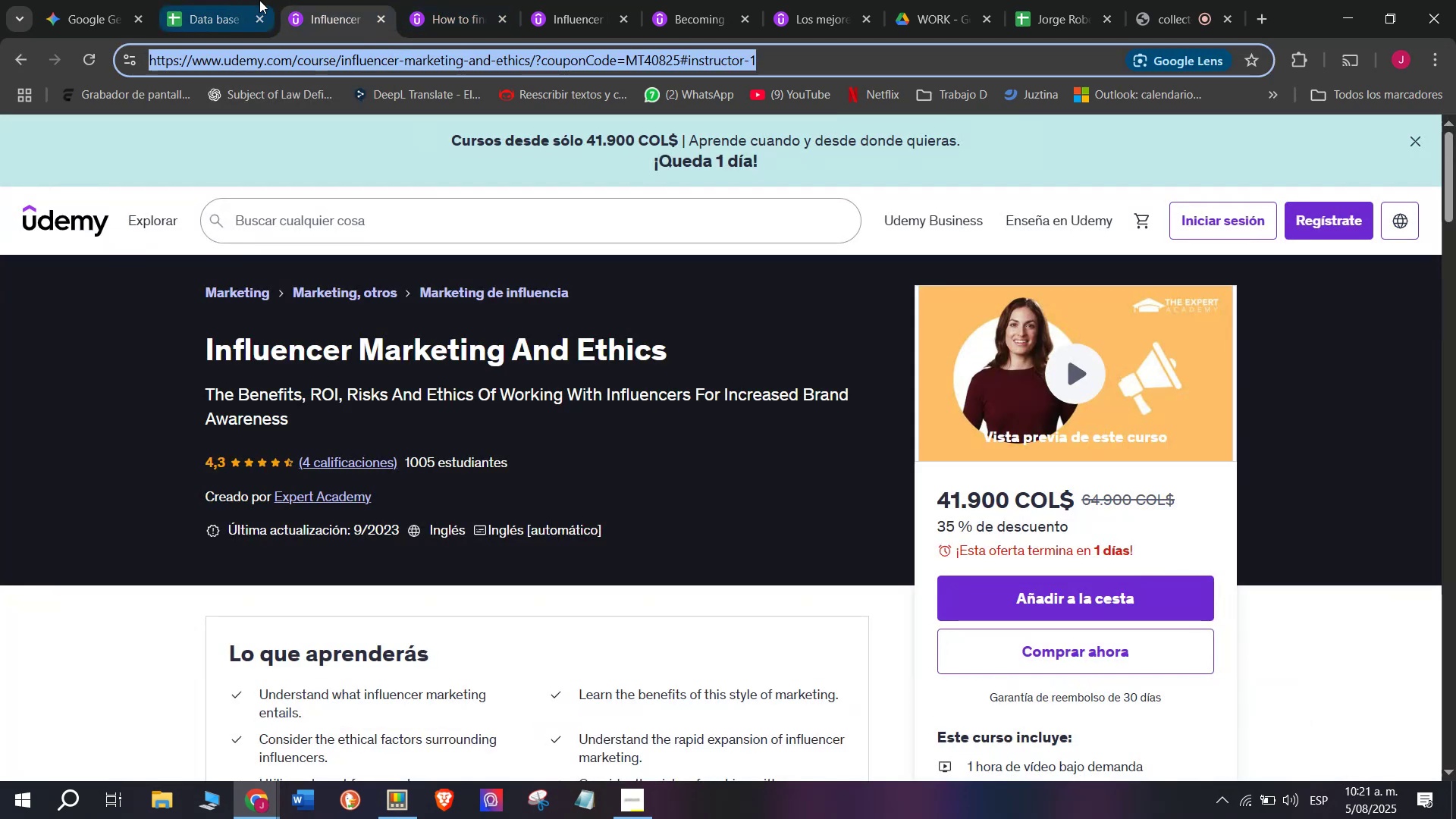 
key(Control+ControlLeft)
 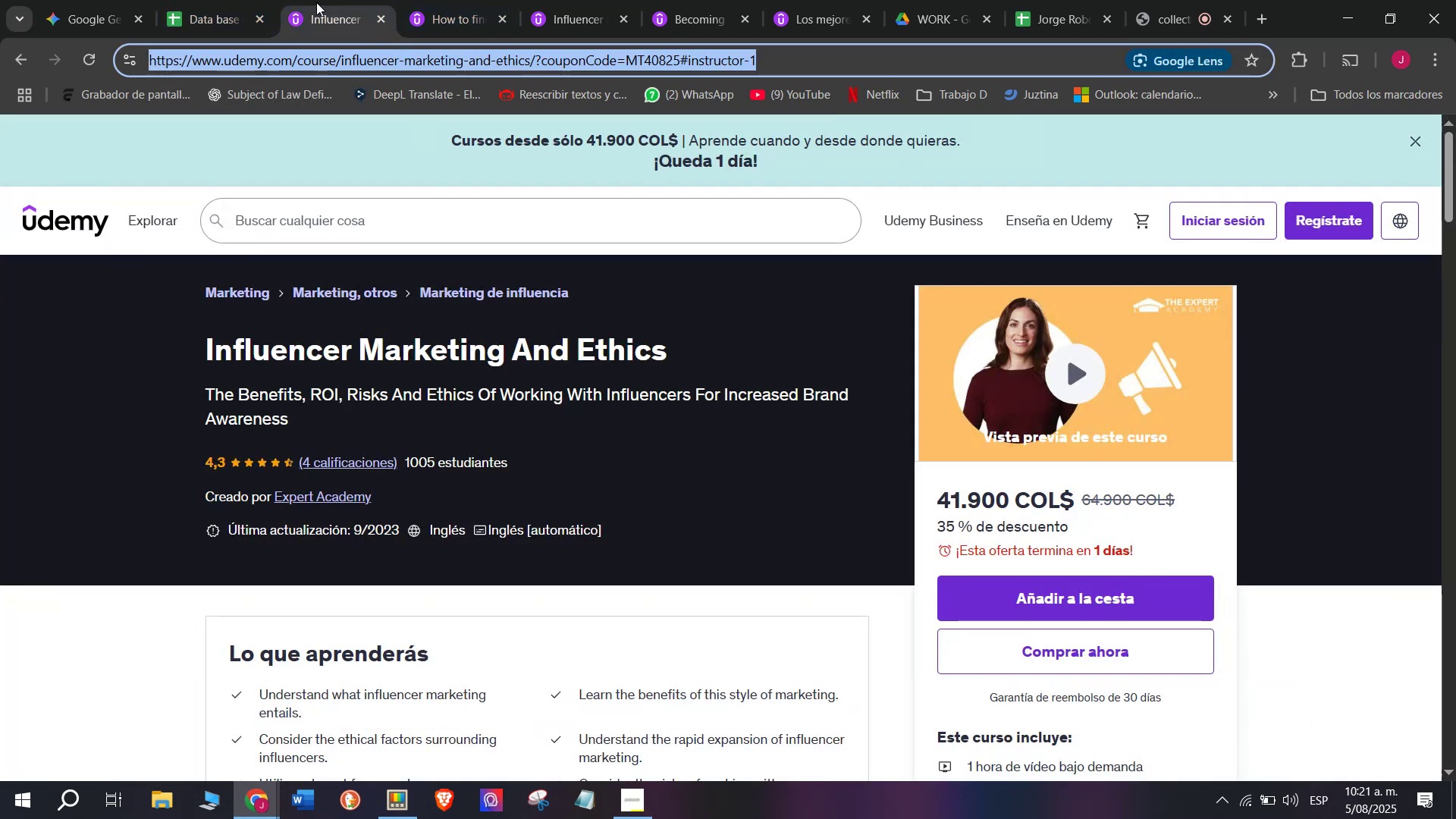 
key(Control+C)
 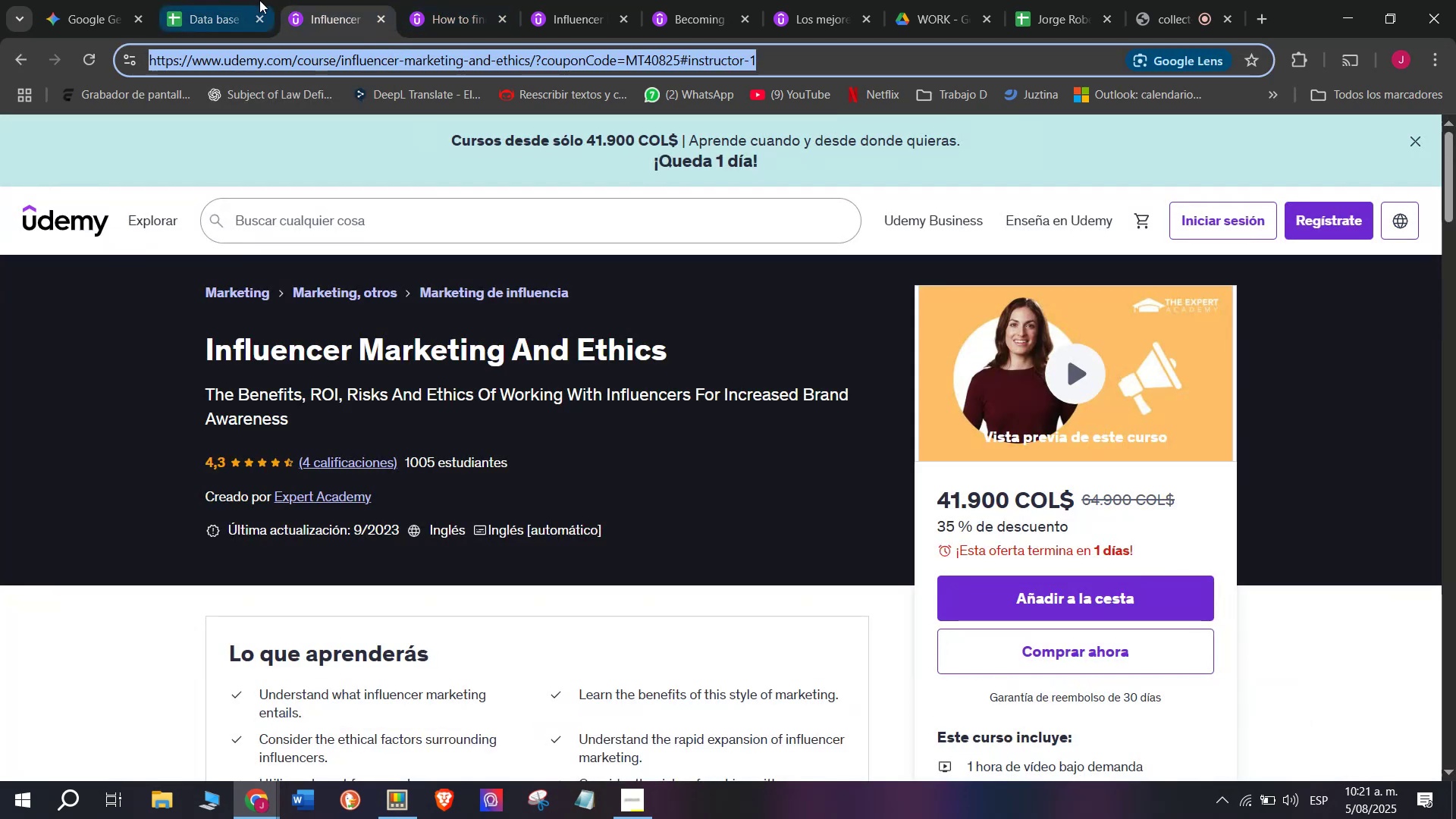 
triple_click([259, 0])
 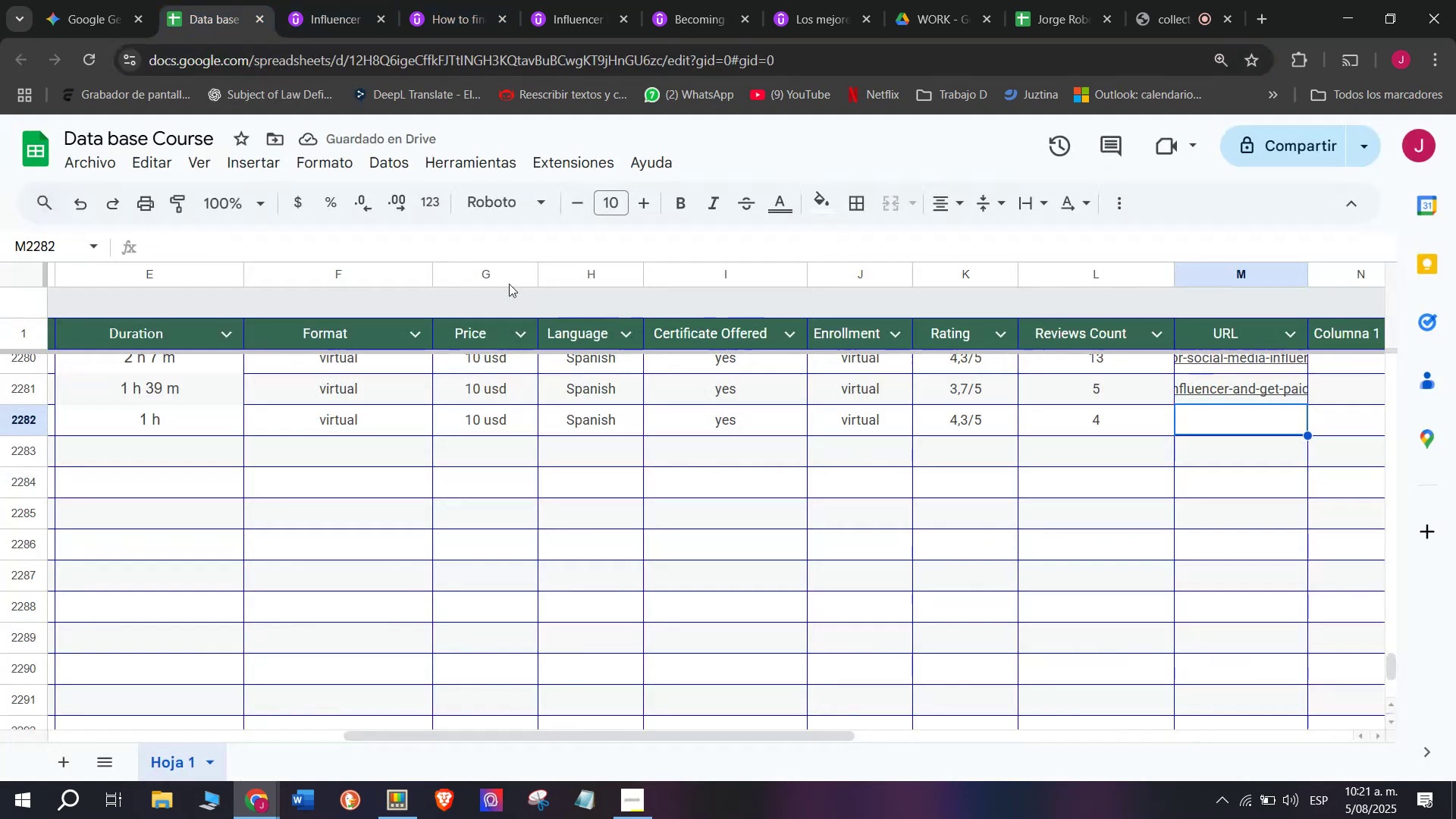 
key(Z)
 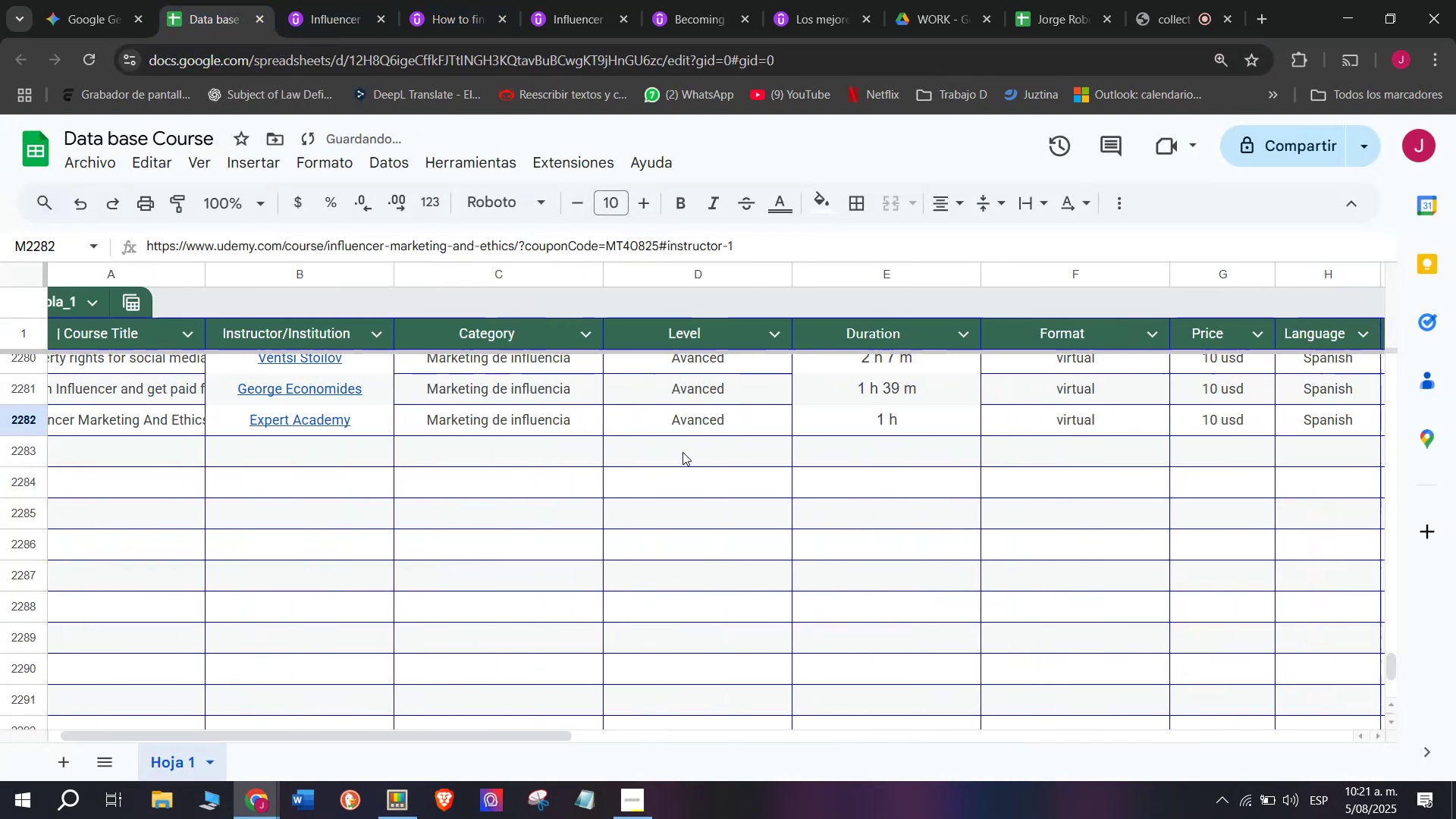 
key(Control+ControlLeft)
 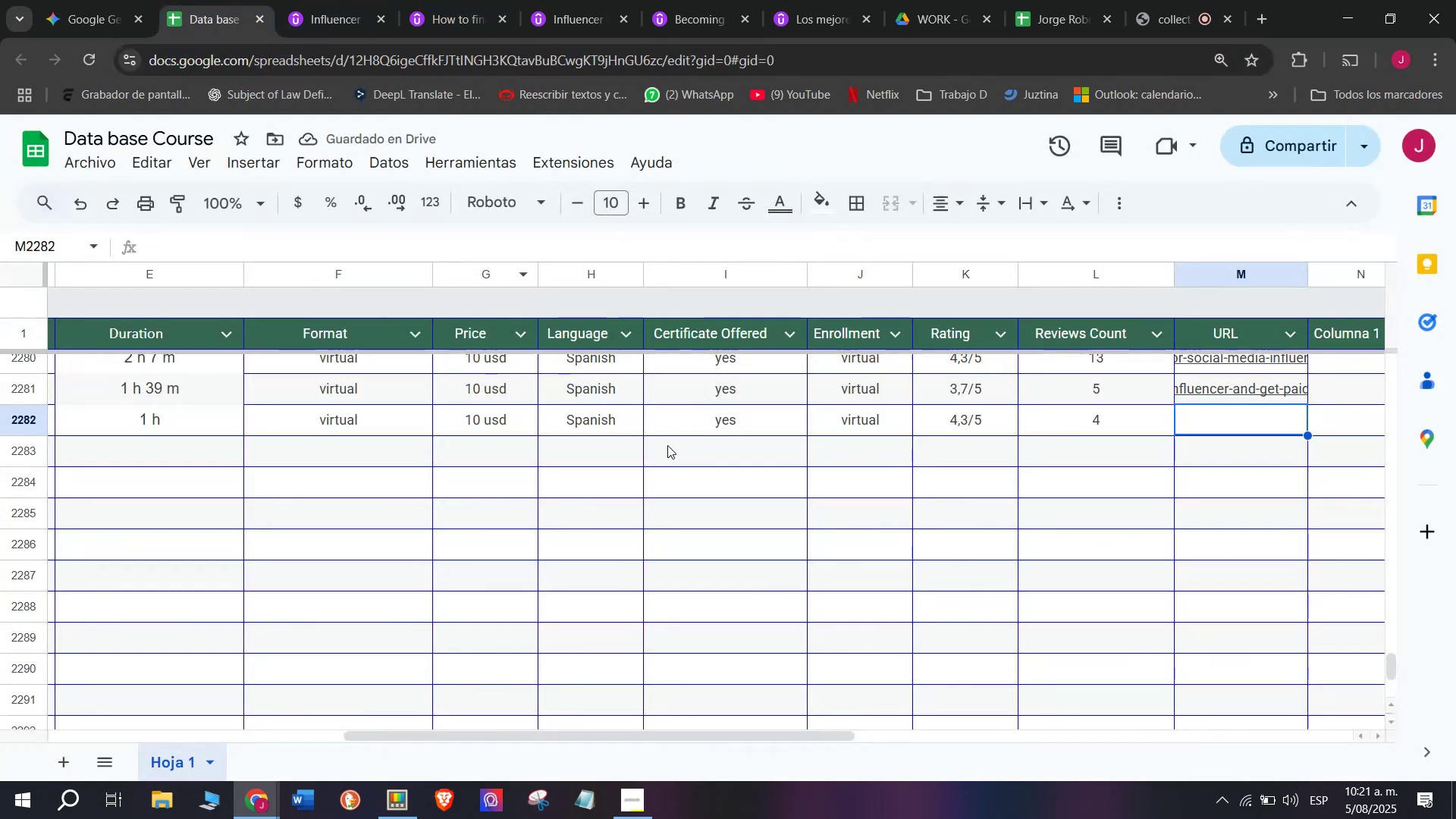 
key(Control+V)
 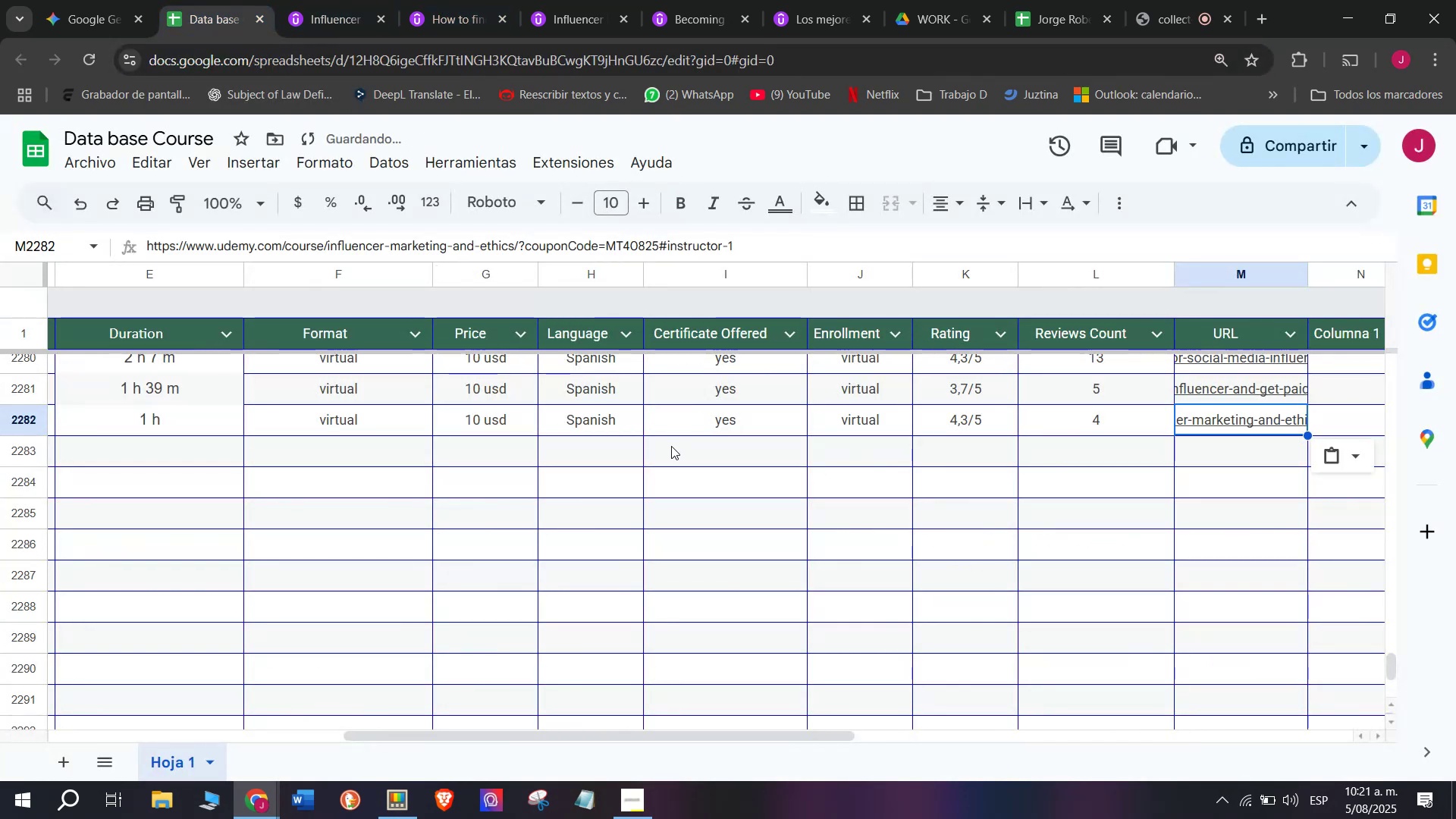 
scroll: coordinate [239, 544], scroll_direction: up, amount: 4.0
 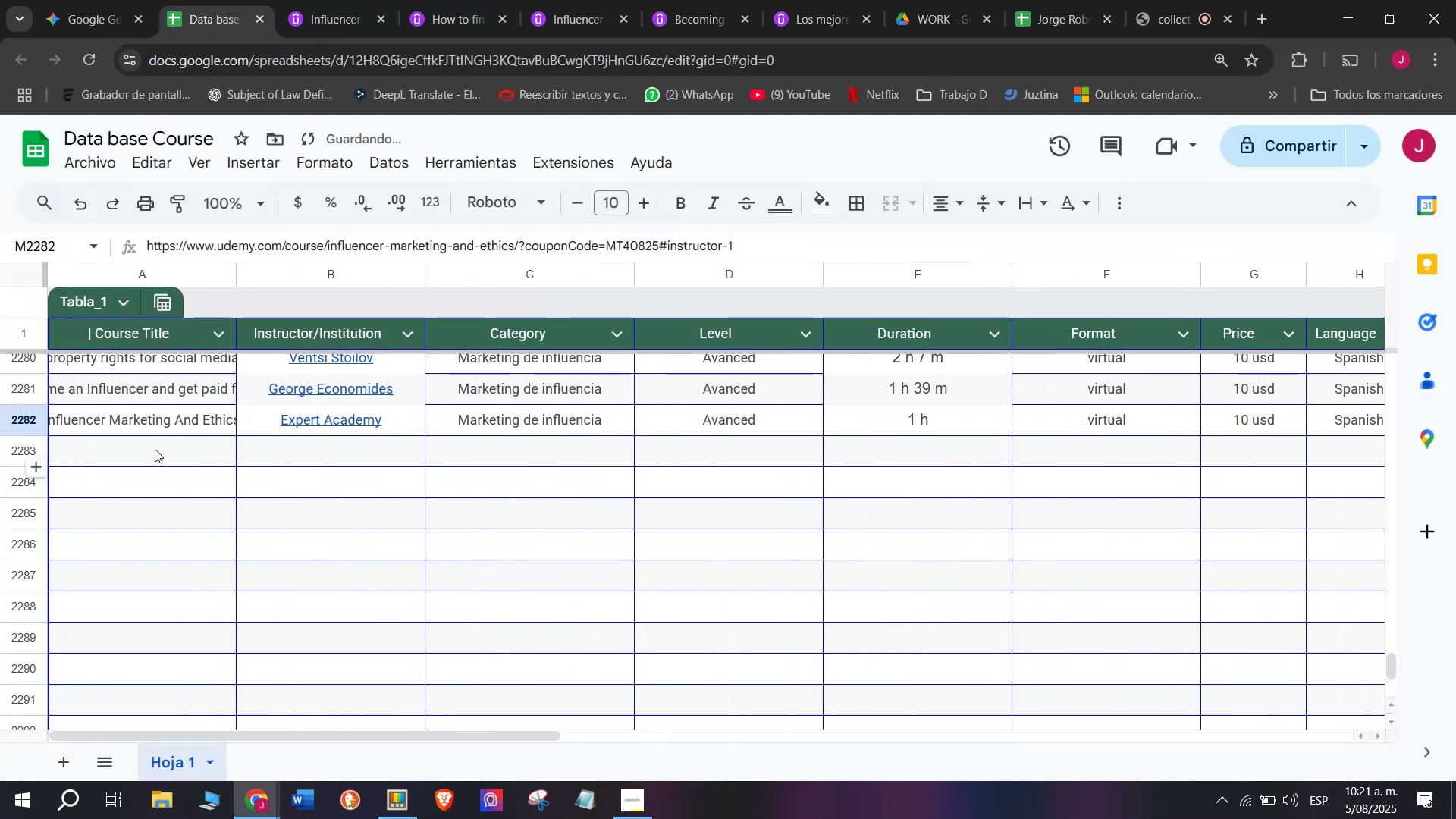 
left_click([155, 449])
 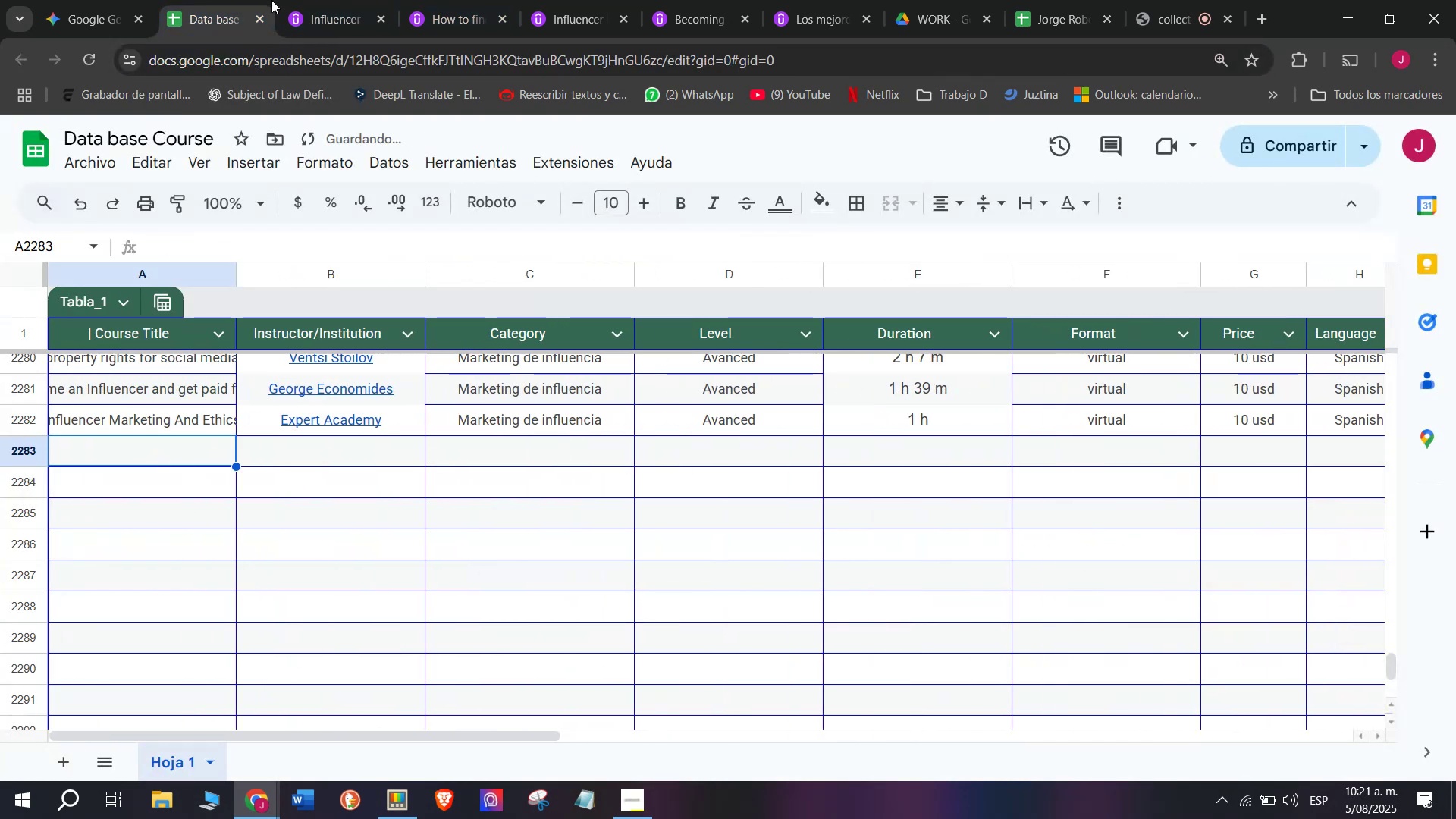 
left_click([301, 0])
 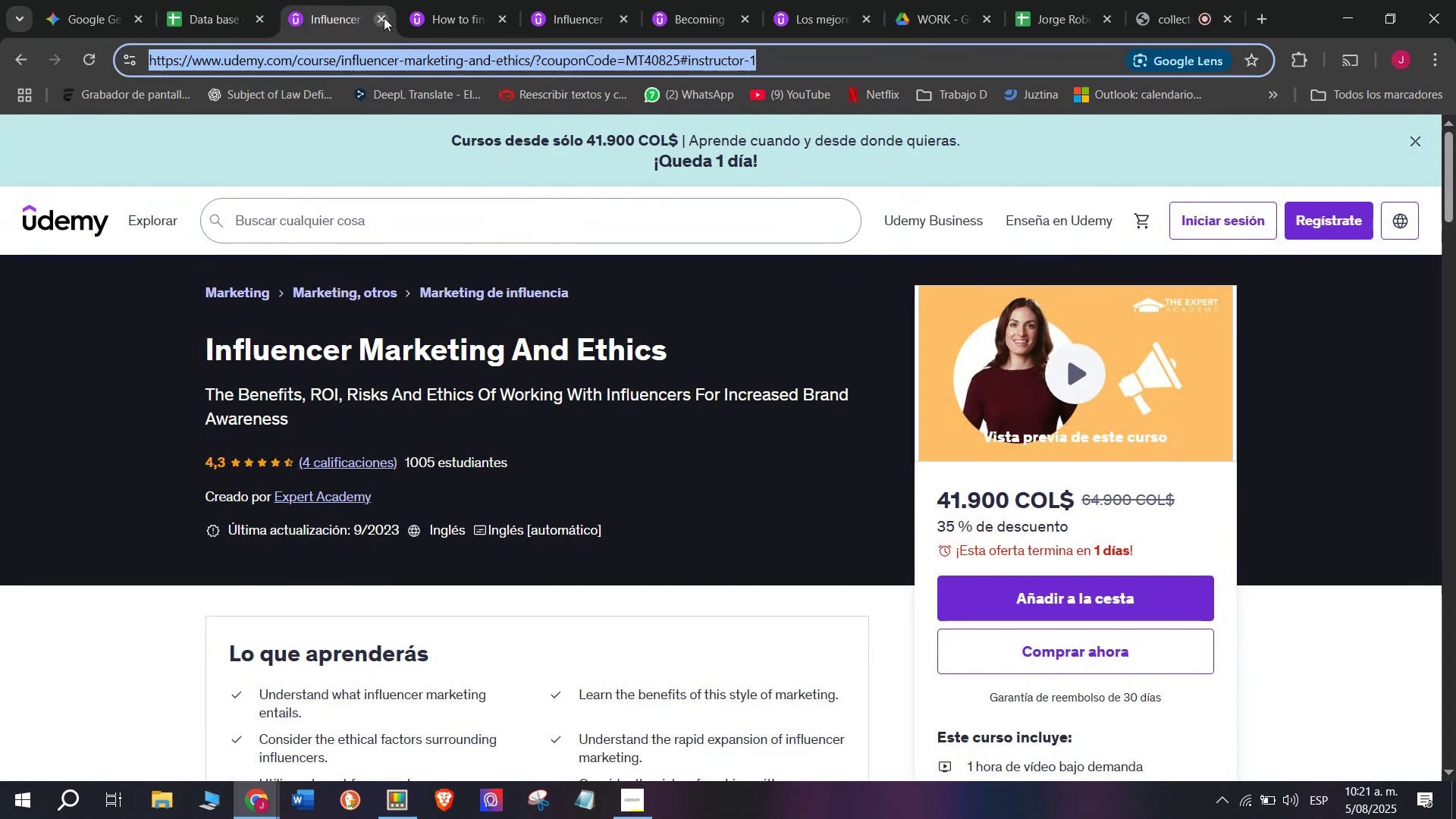 
left_click([374, 14])
 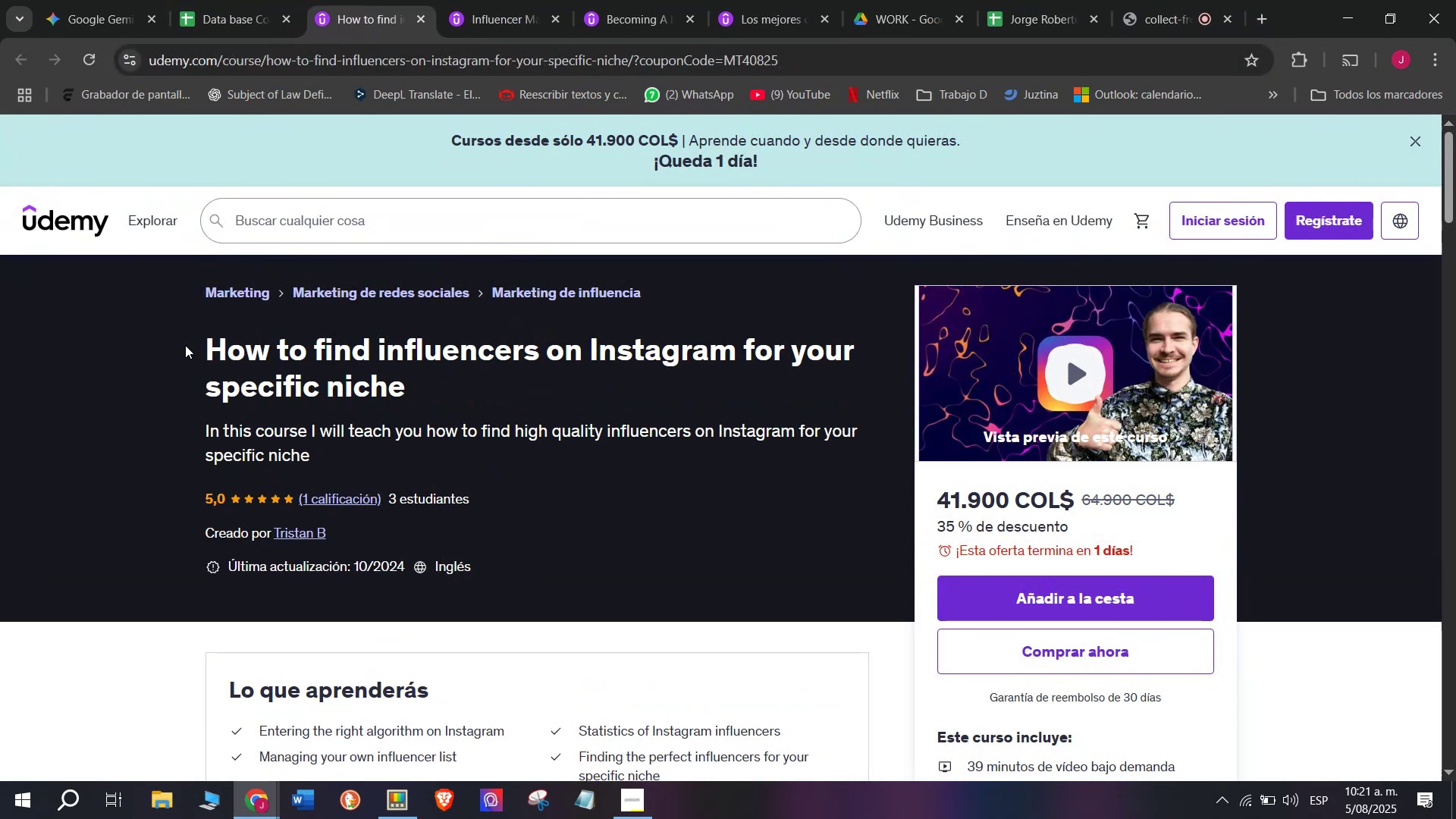 
left_click_drag(start_coordinate=[187, 333], to_coordinate=[495, 372])
 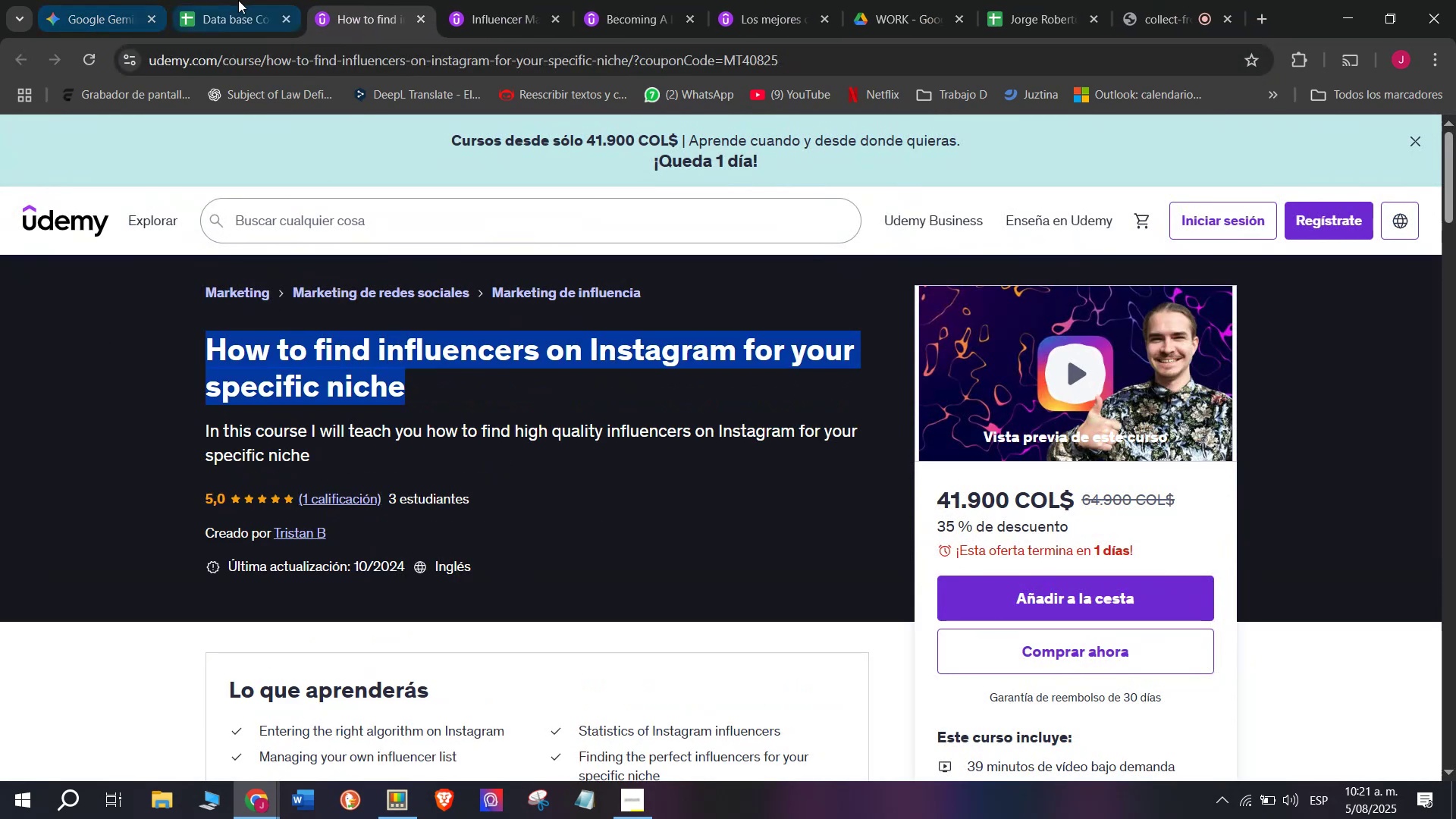 
key(Control+ControlLeft)
 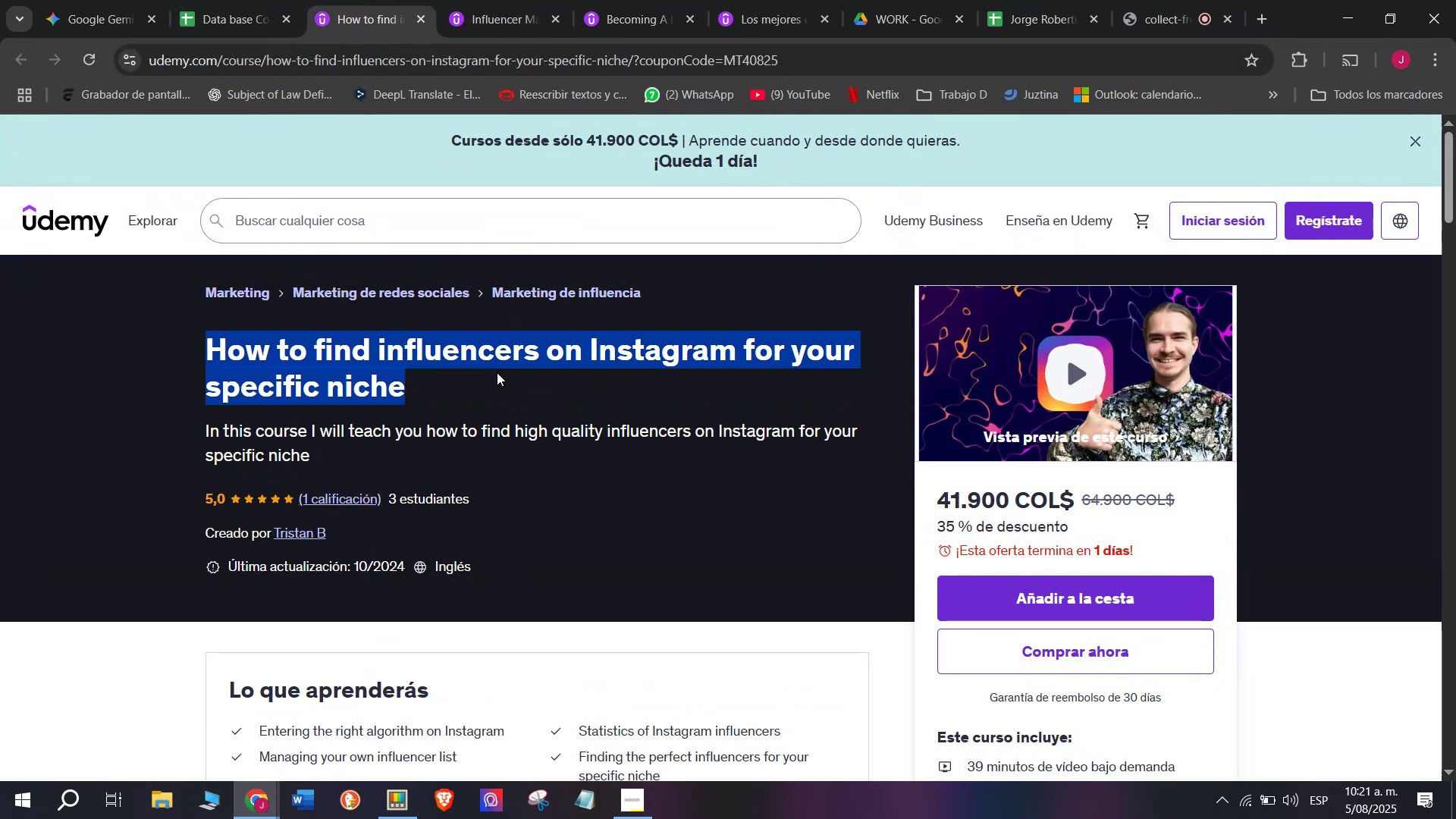 
key(Break)
 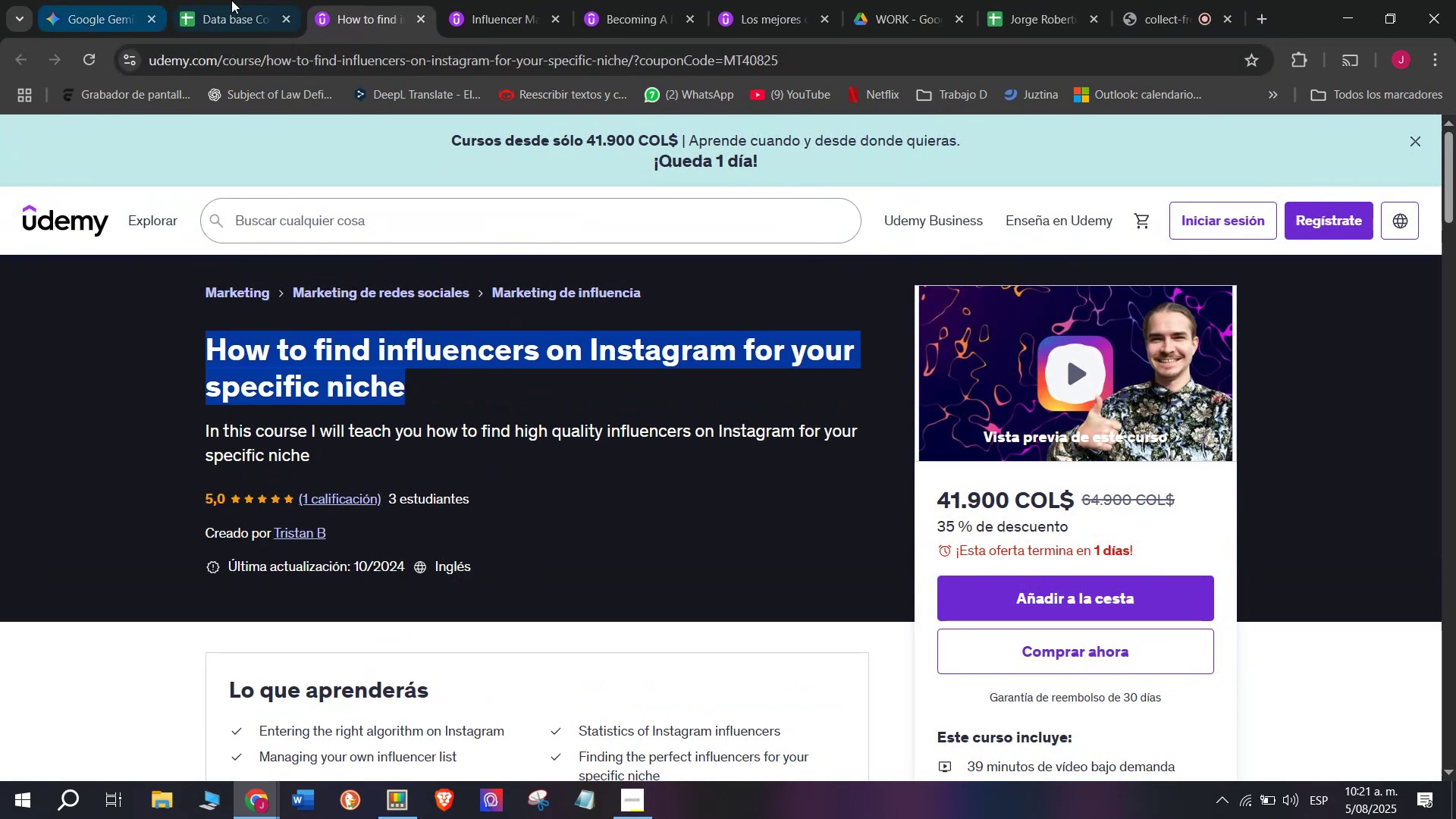 
key(Control+C)
 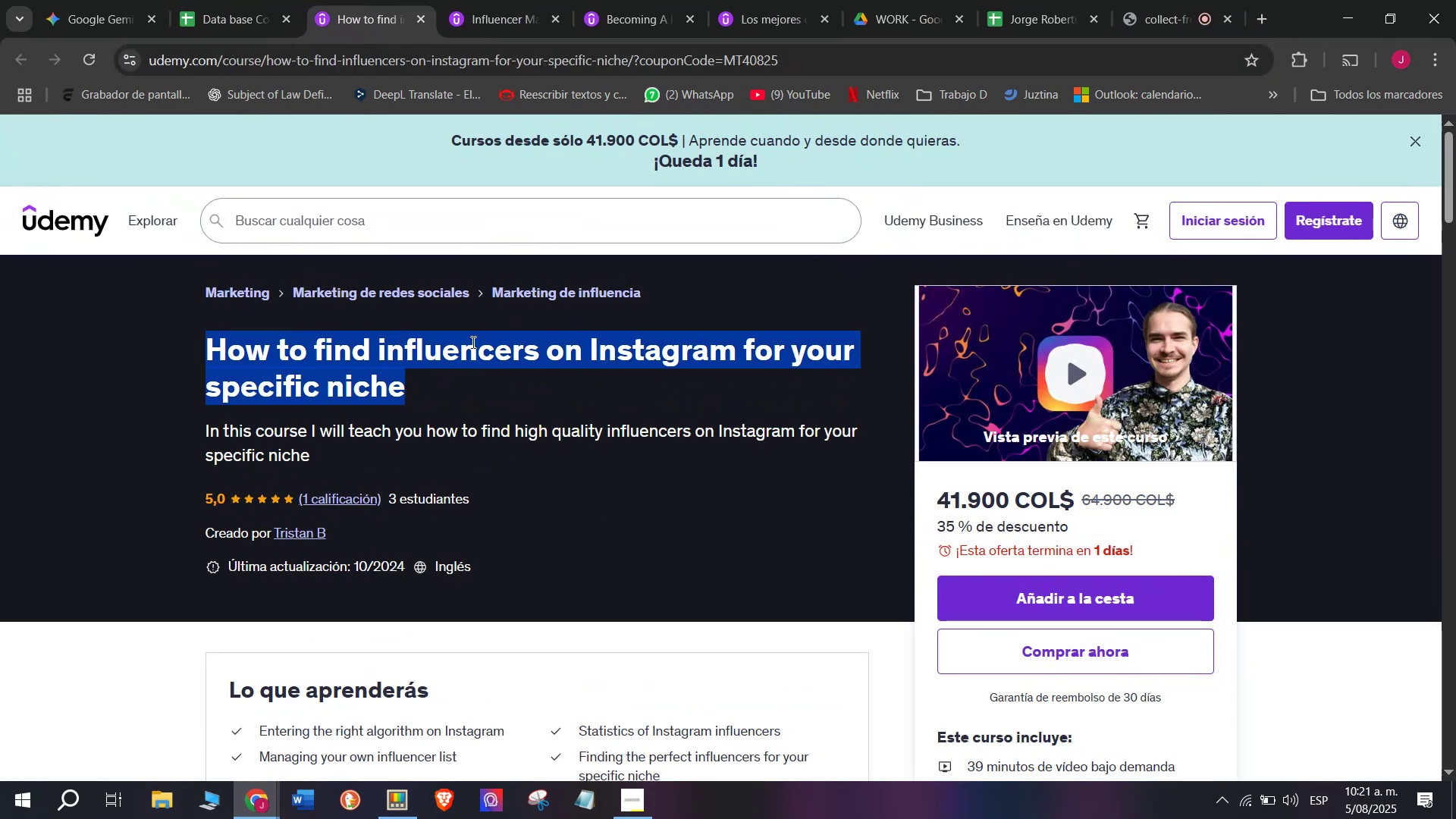 
key(Break)
 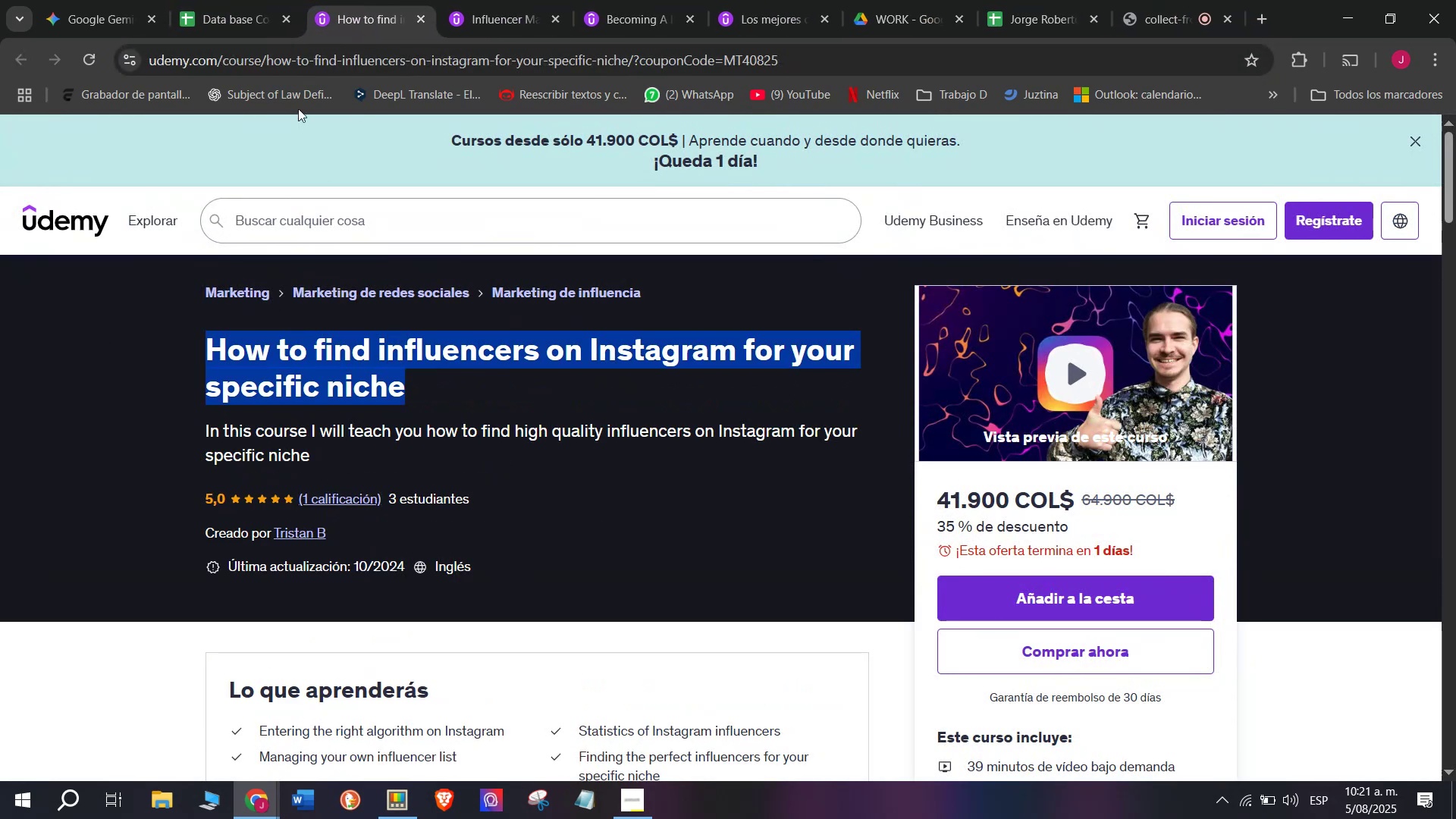 
key(Control+ControlLeft)
 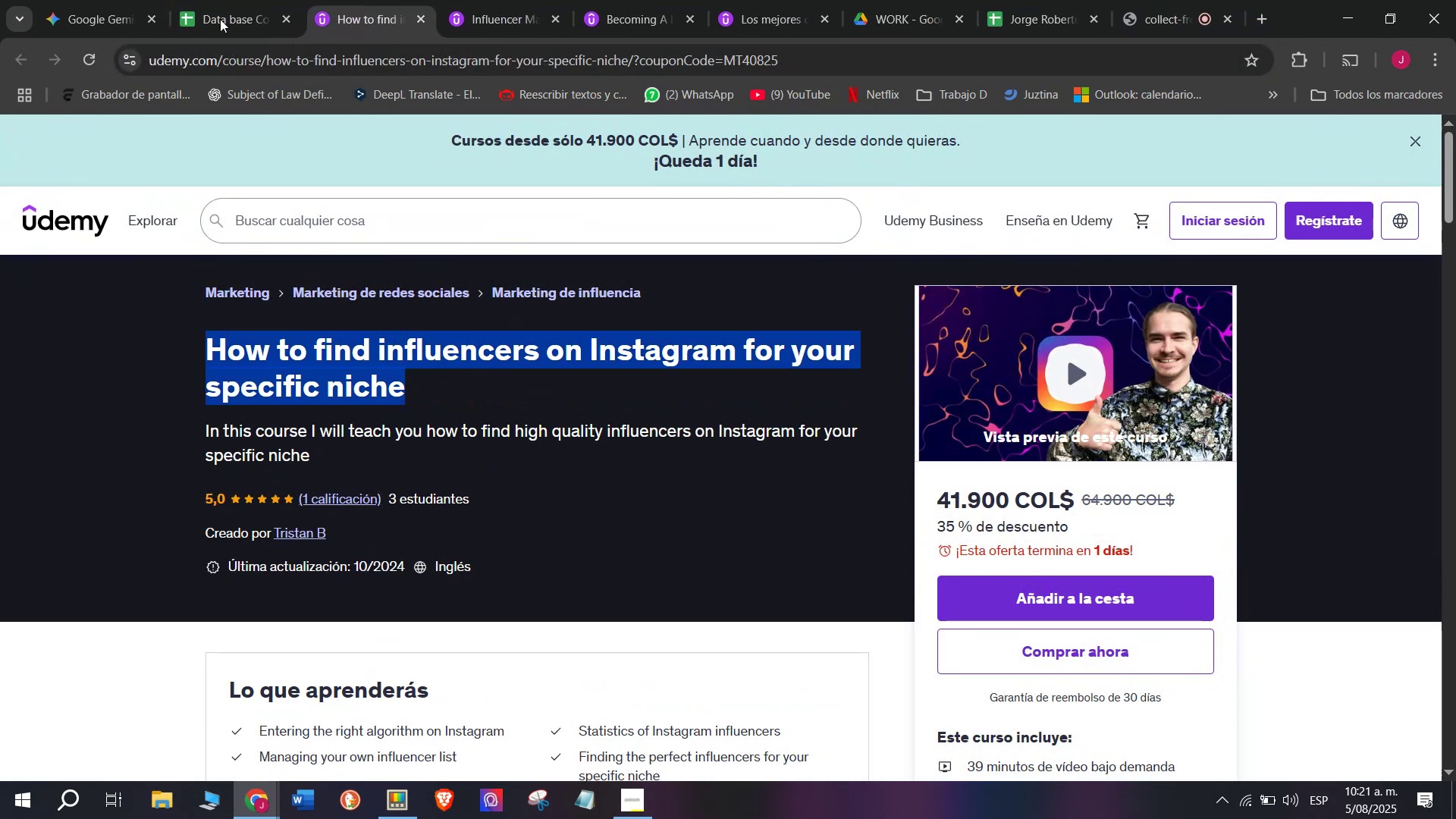 
key(Control+C)
 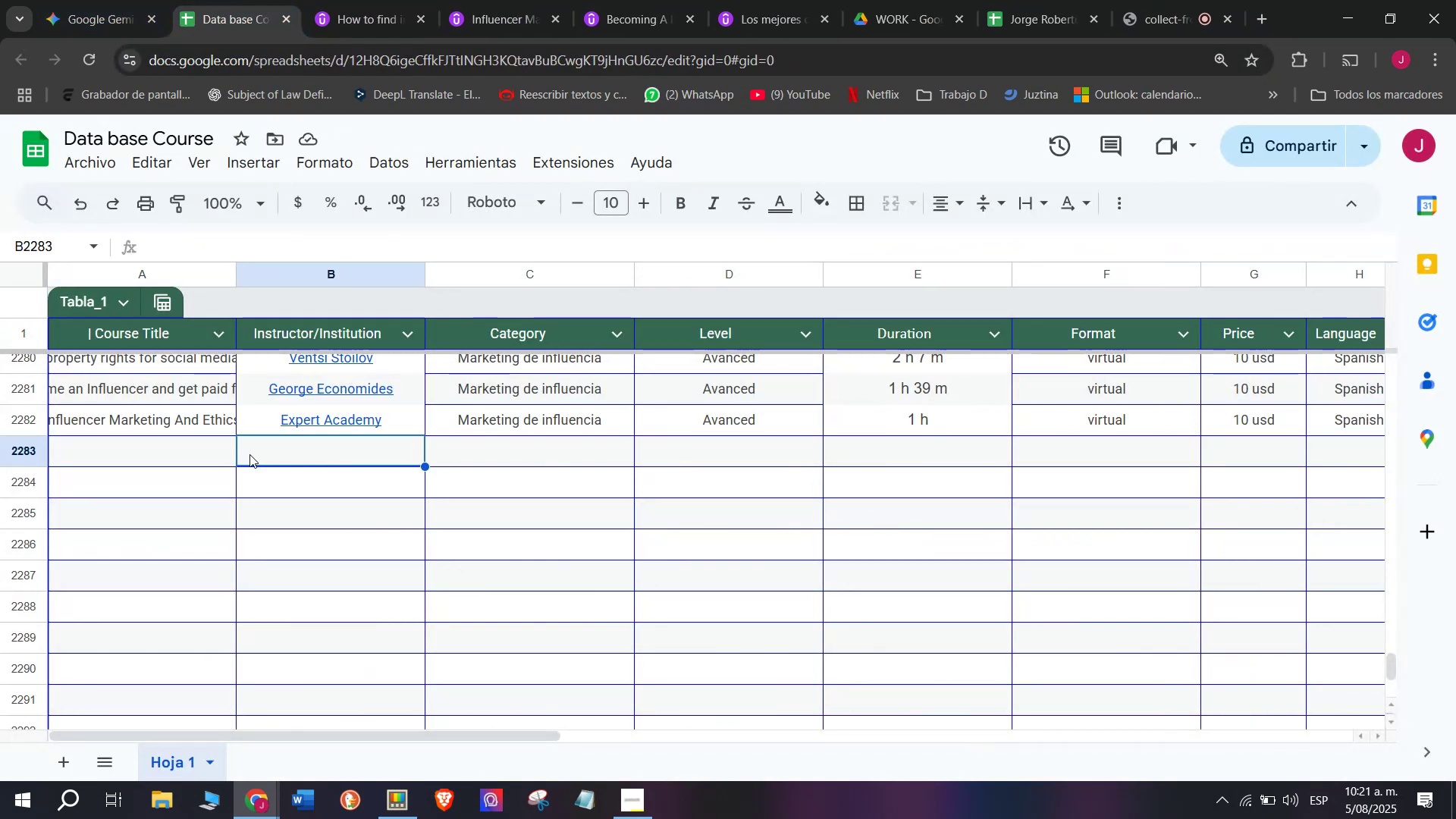 
triple_click([209, 457])
 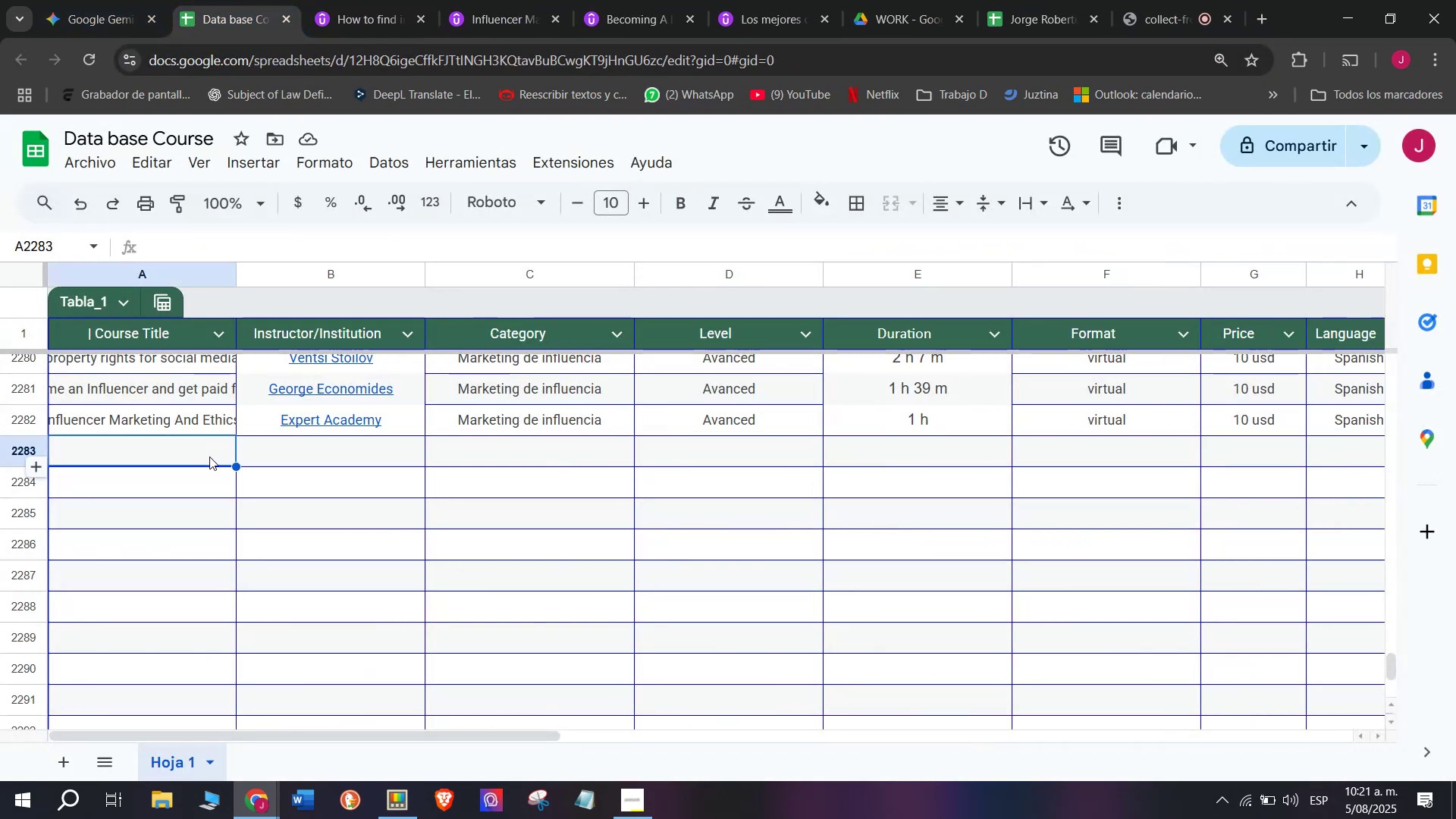 
key(Control+ControlLeft)
 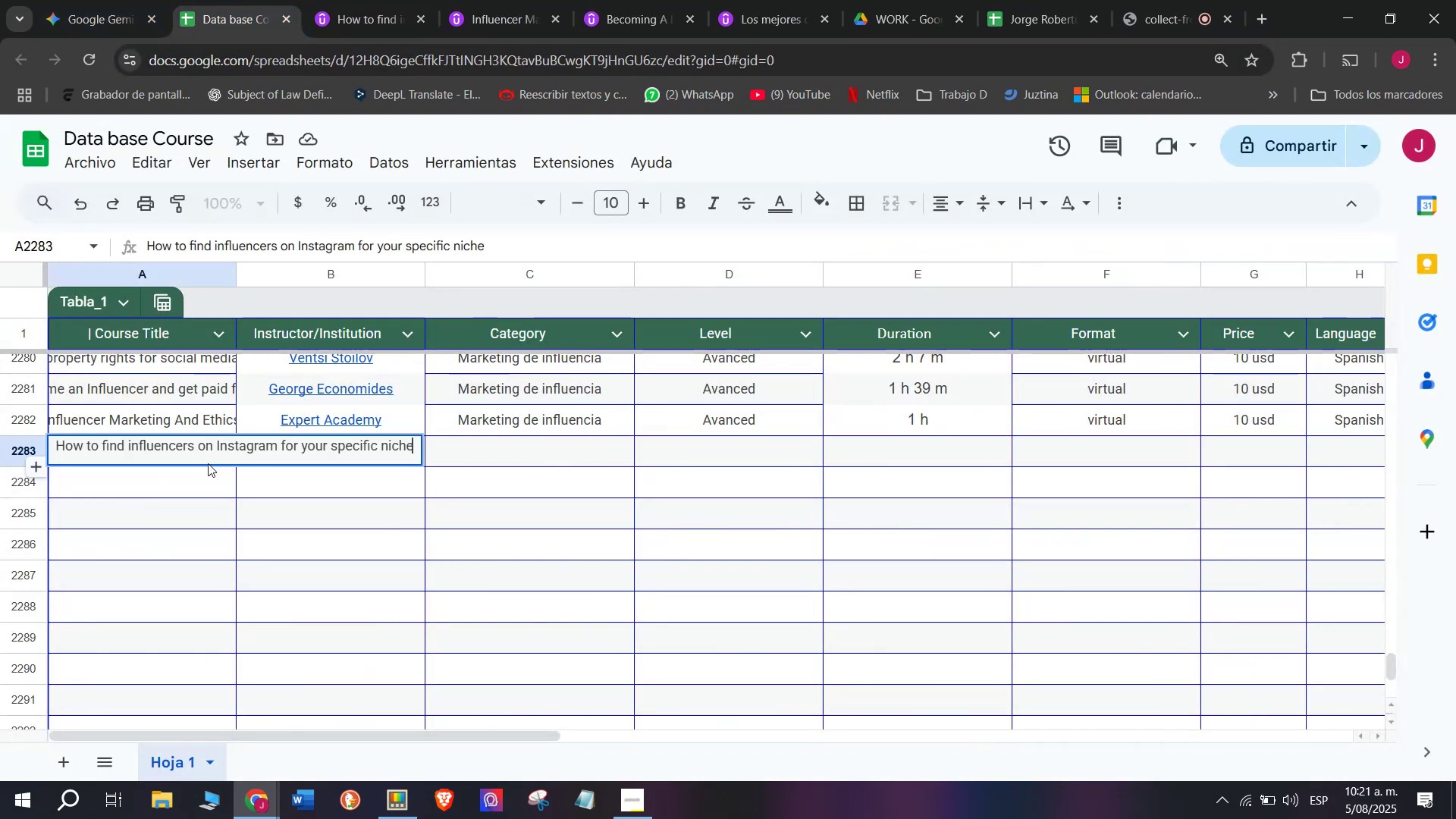 
key(Z)
 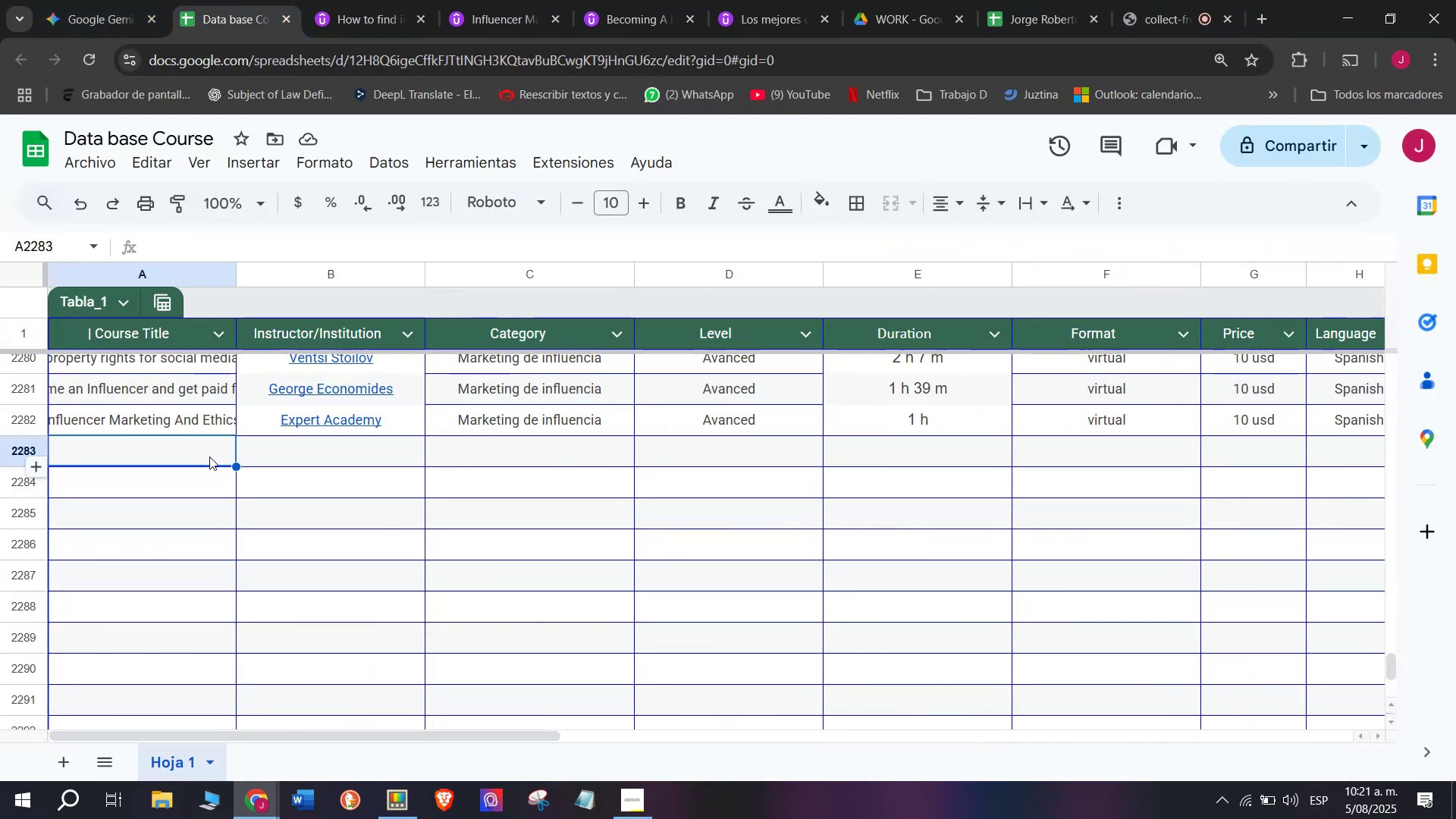 
key(Control+V)
 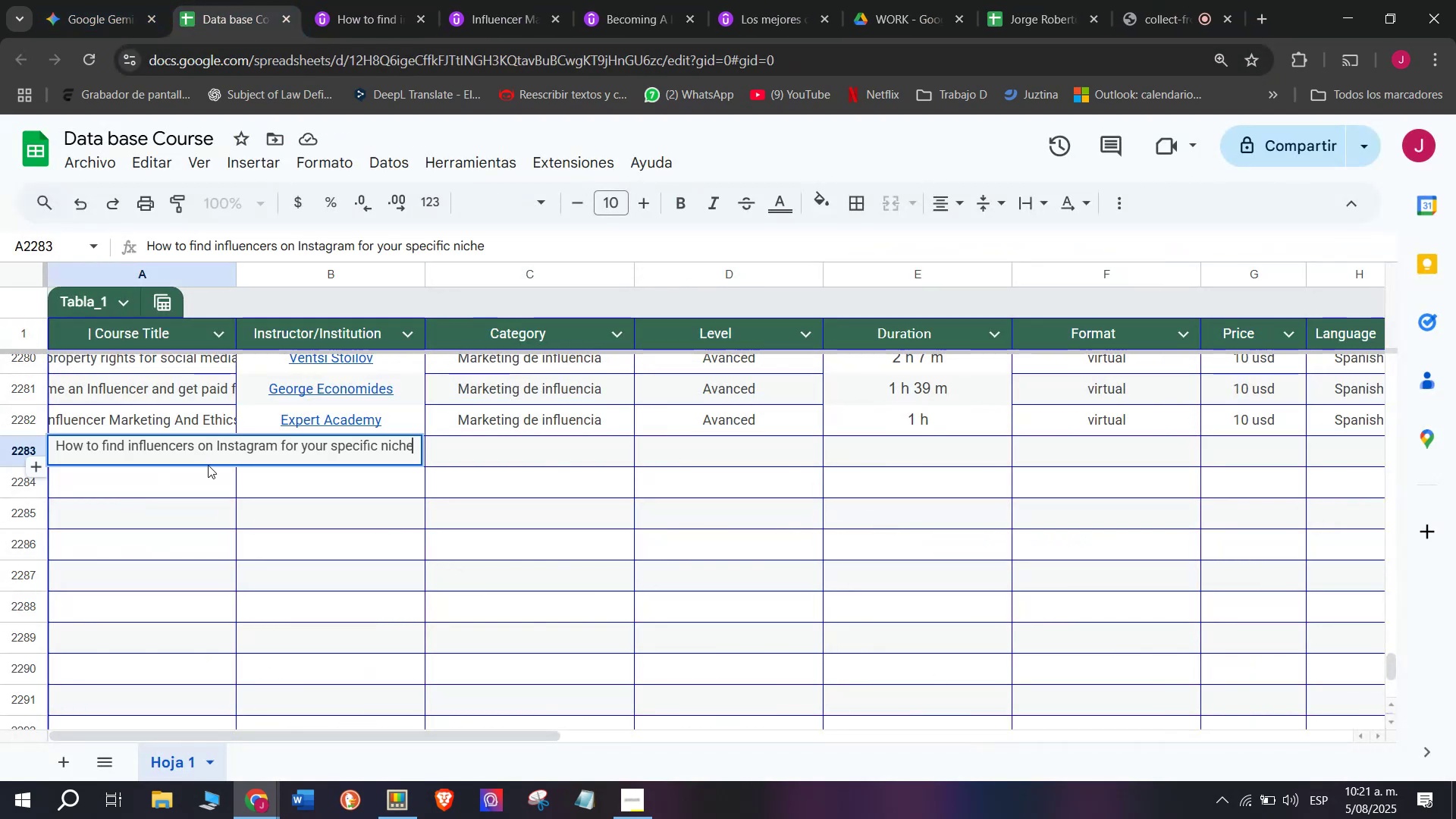 
left_click([208, 463])
 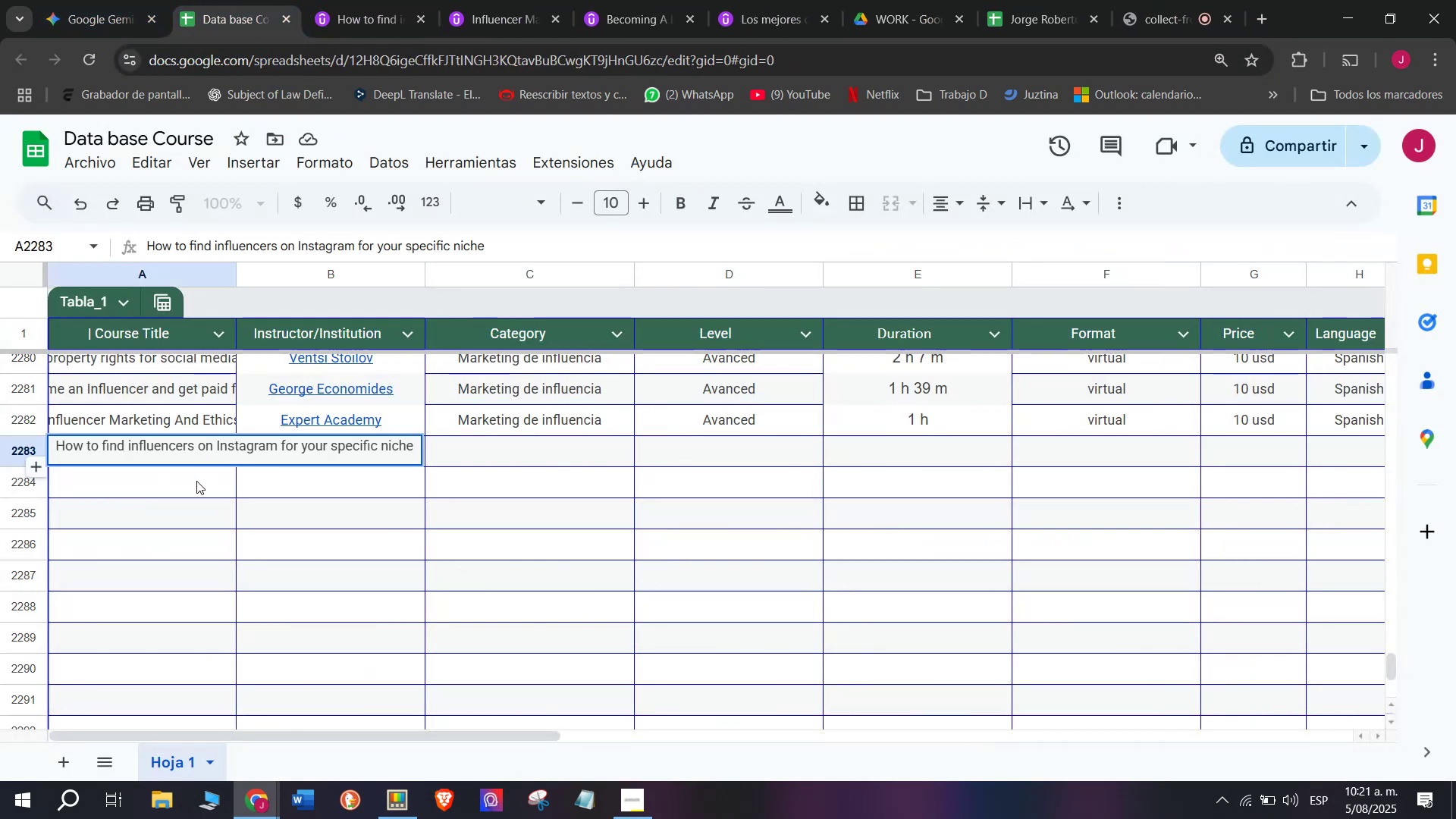 
left_click([196, 481])
 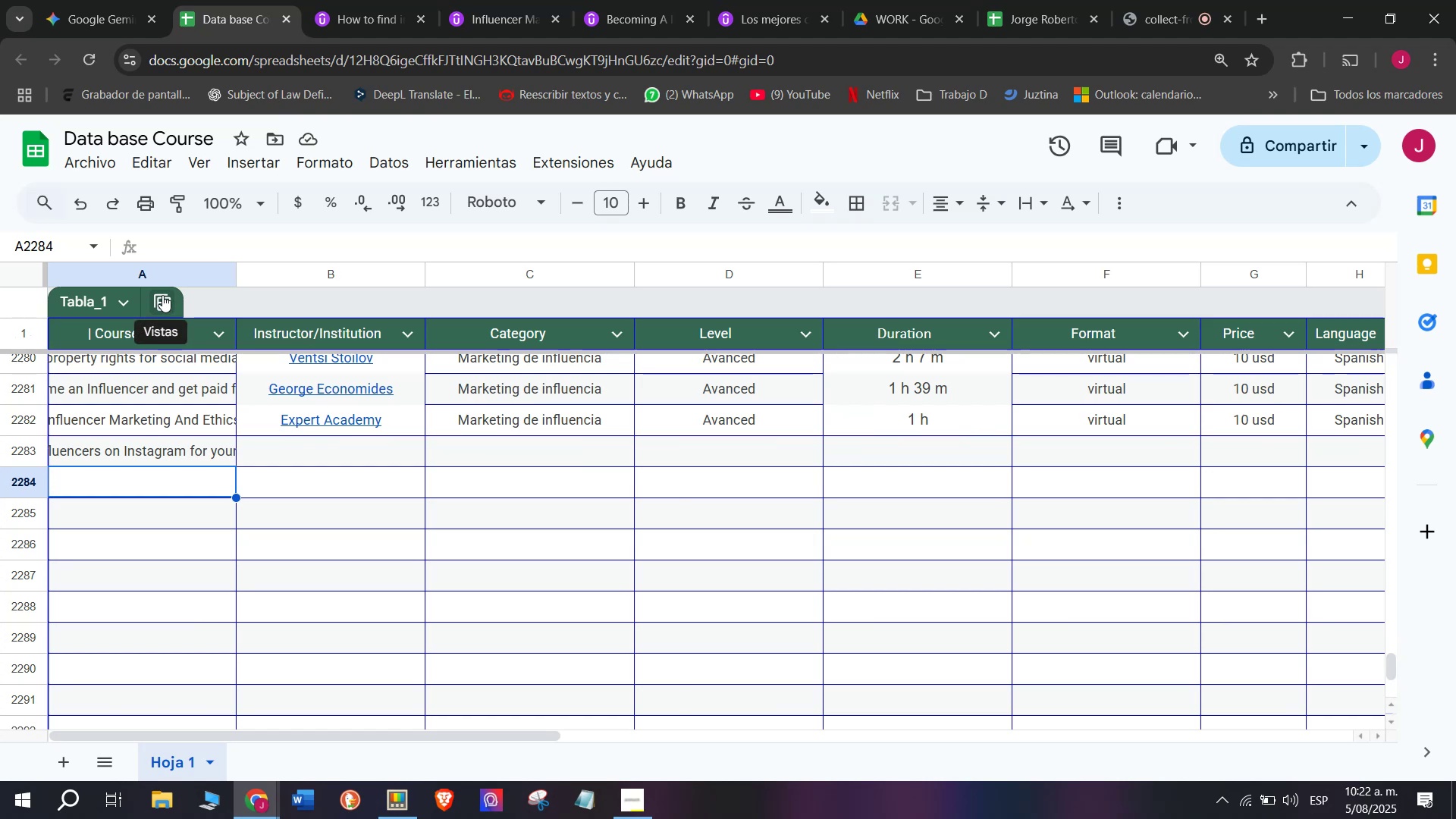 
wait(29.31)
 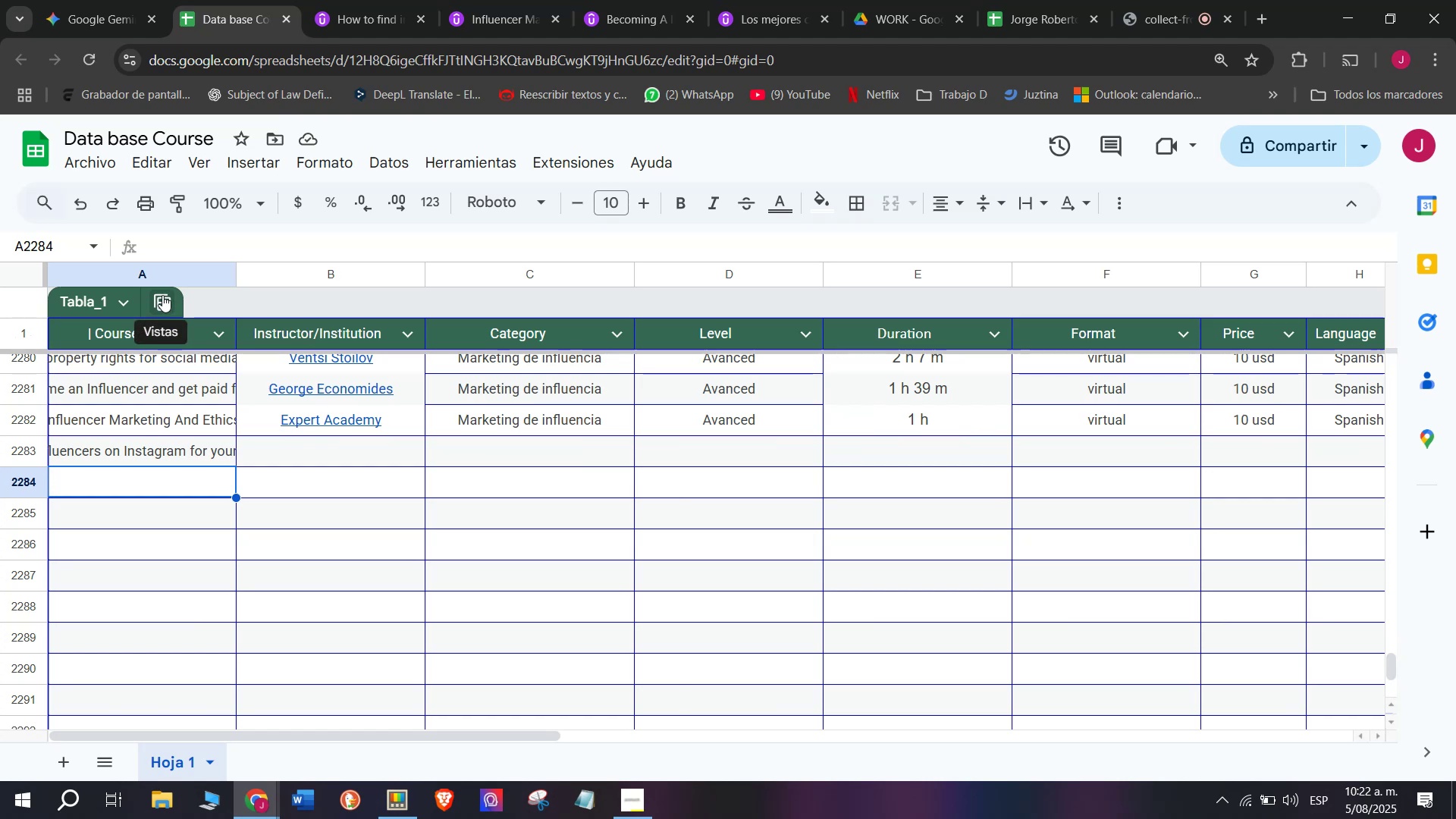 
left_click([298, 454])
 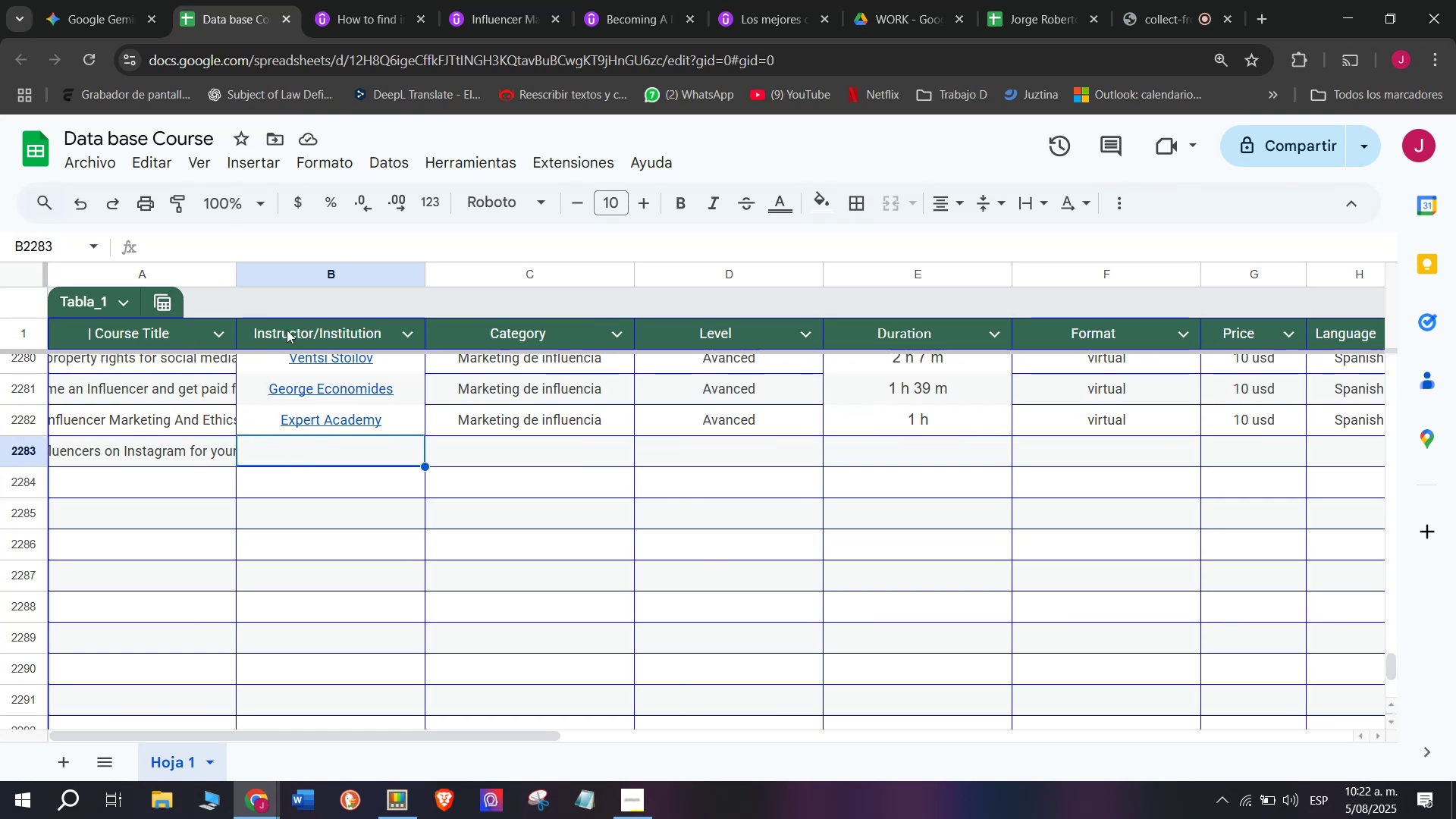 
left_click([328, 0])
 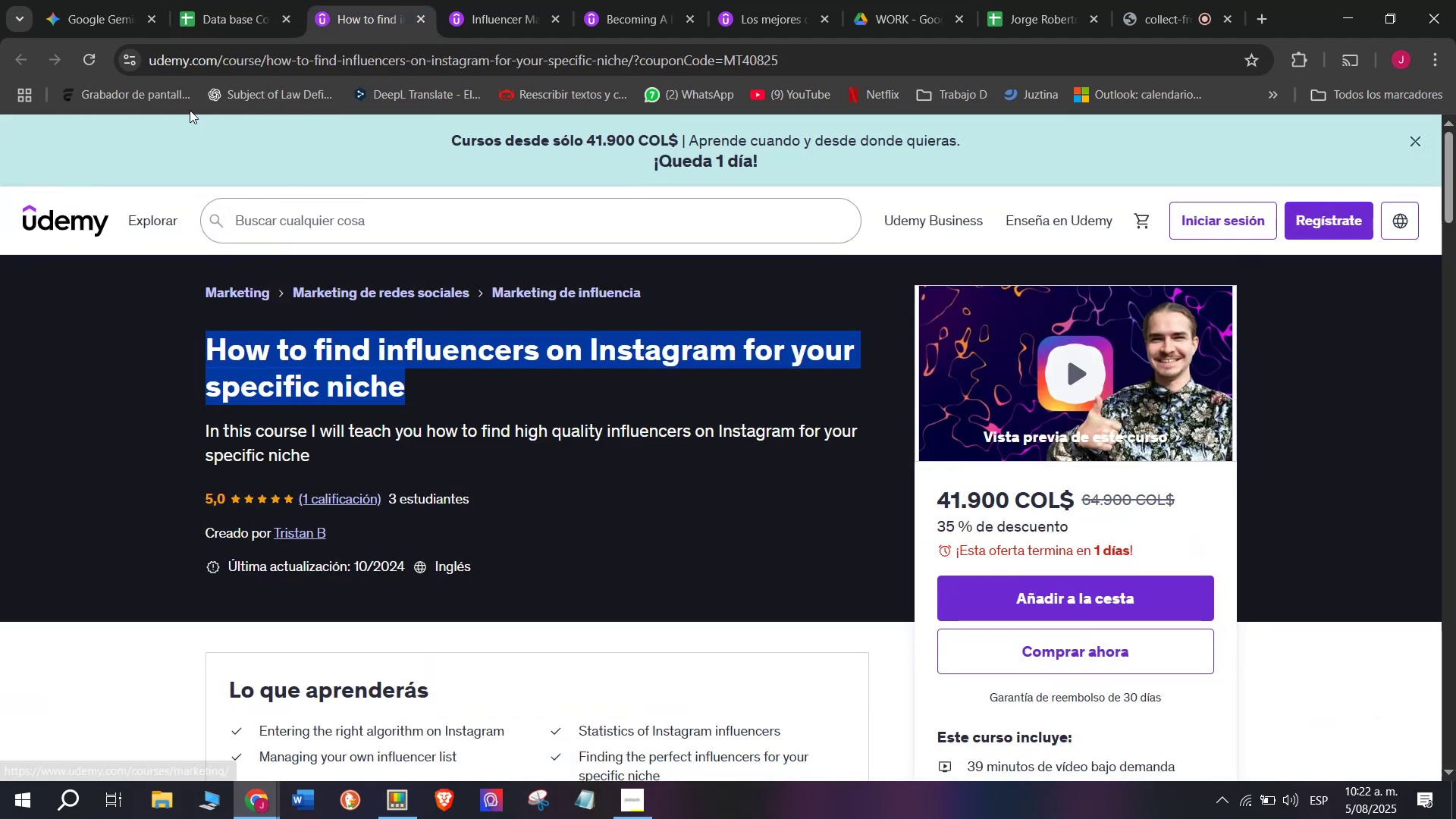 
left_click([231, 0])
 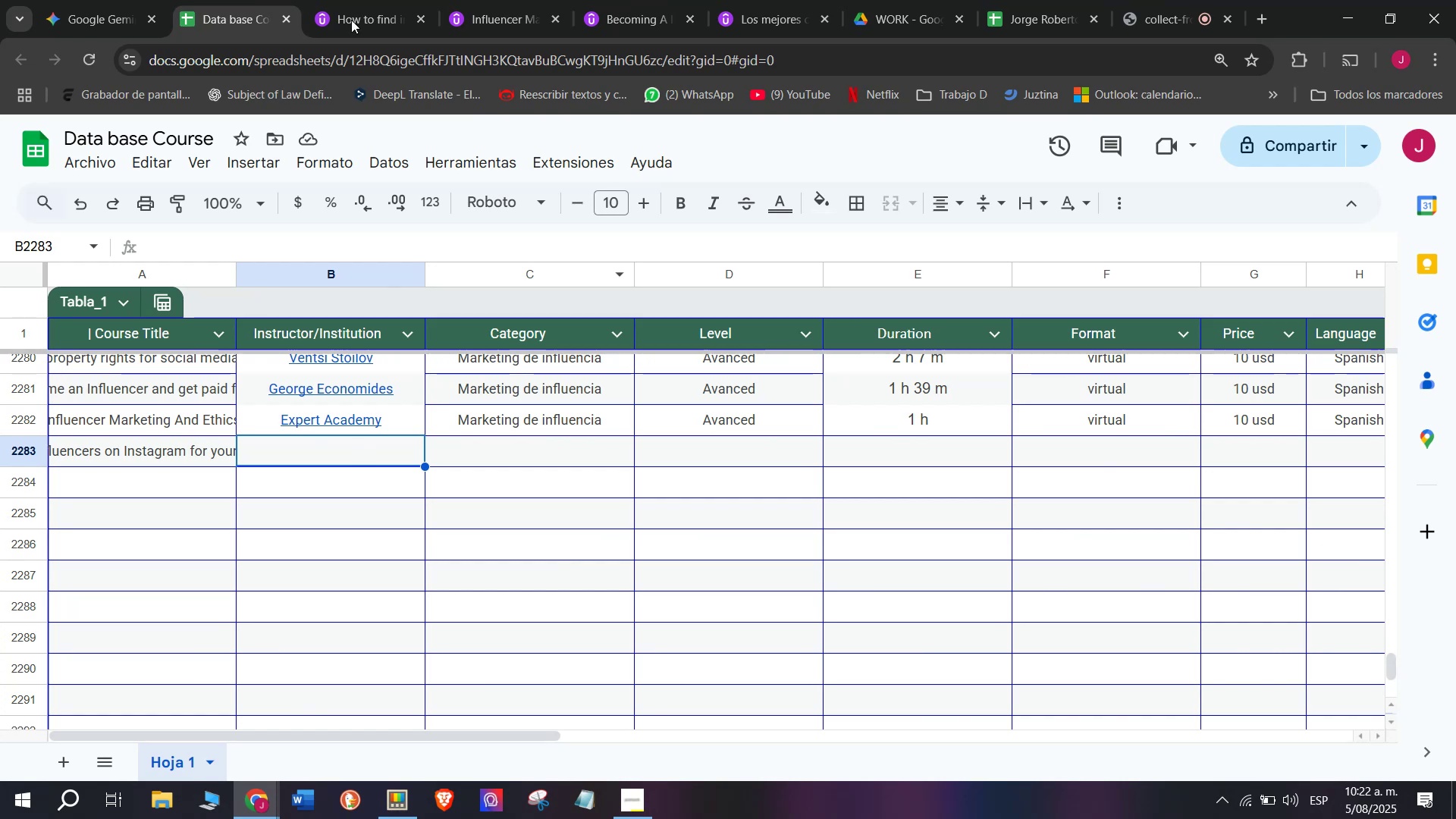 
left_click([363, 0])
 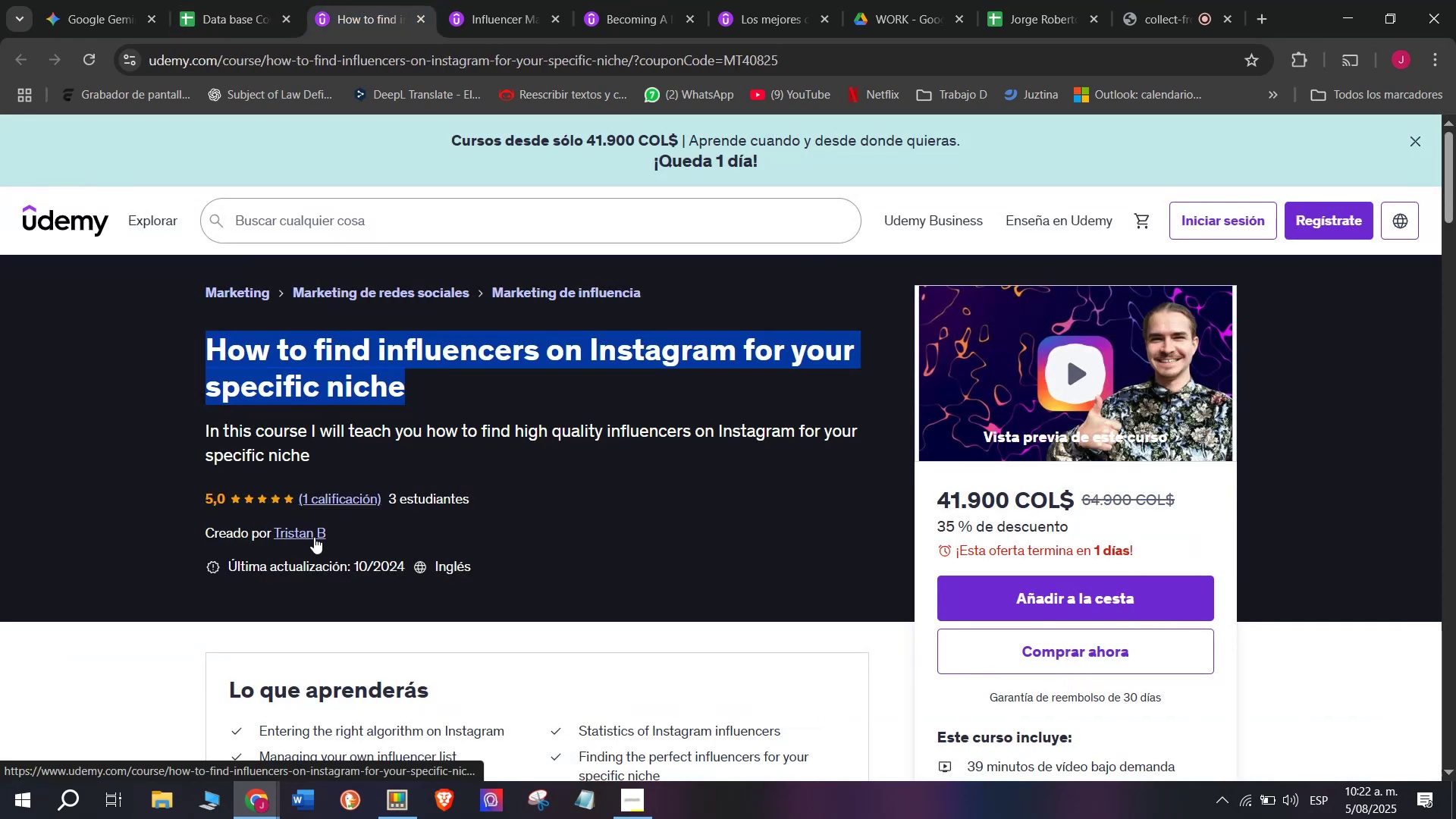 
left_click([314, 536])
 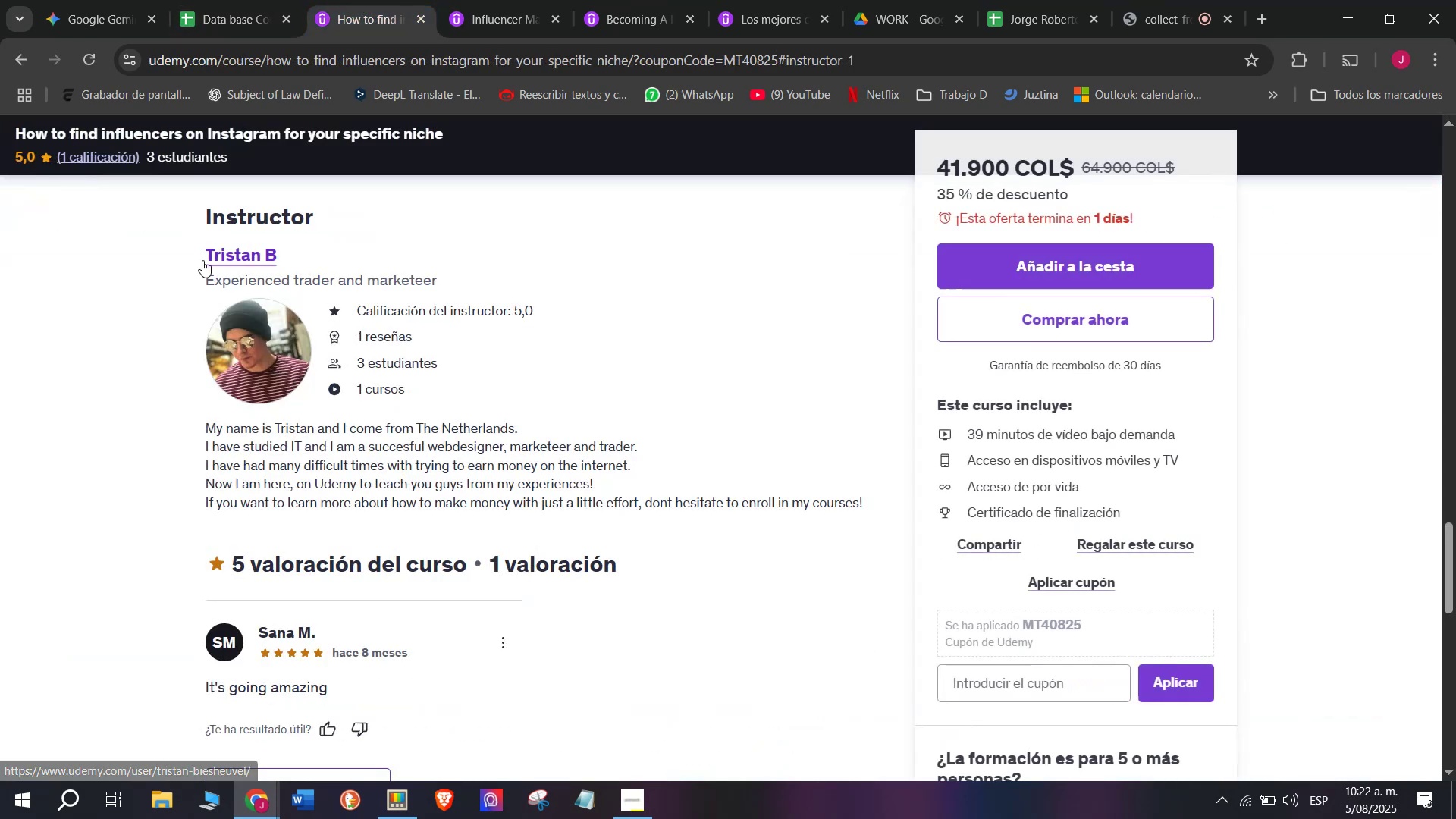 
left_click_drag(start_coordinate=[182, 240], to_coordinate=[381, 247])
 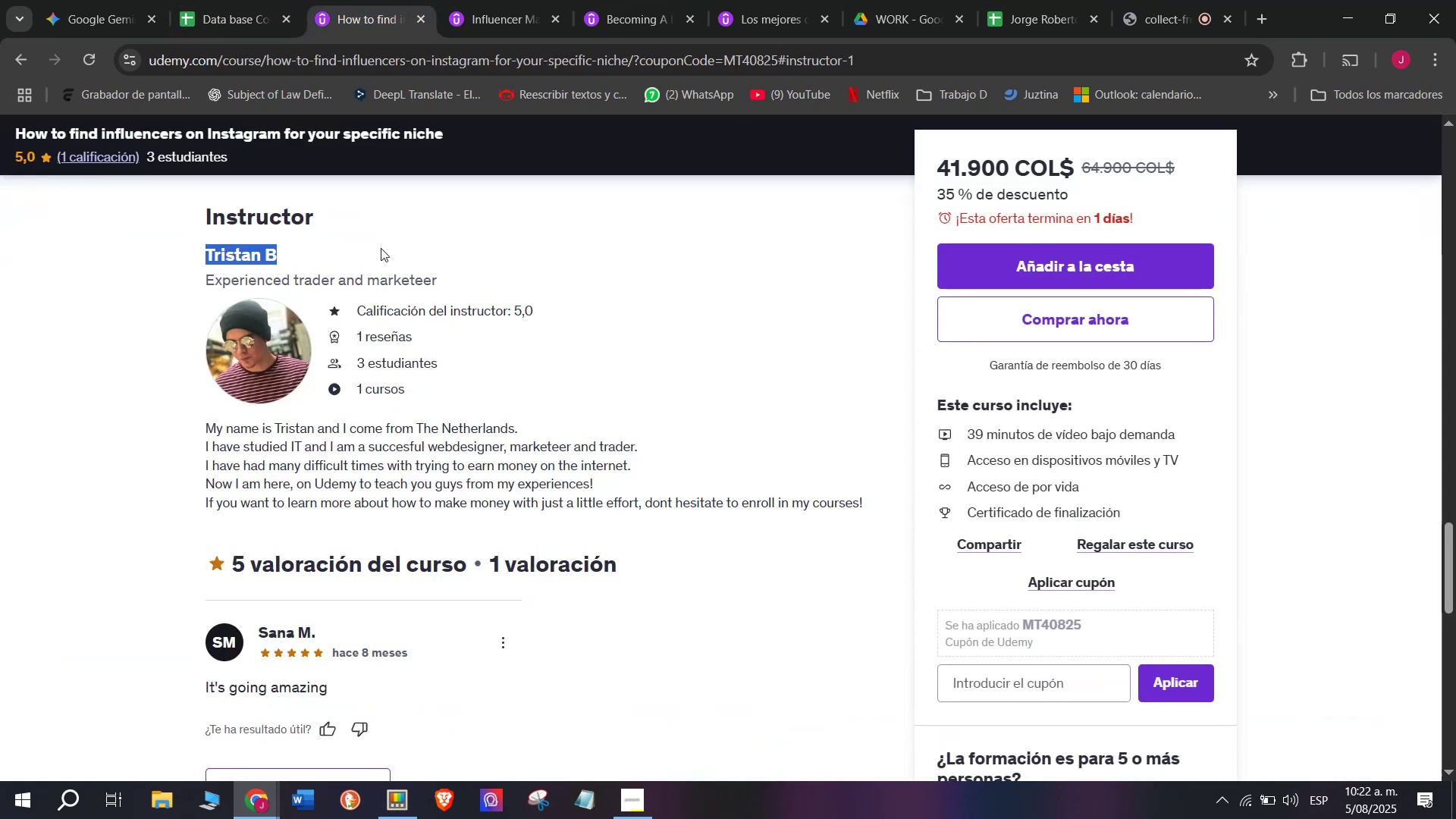 
key(Break)
 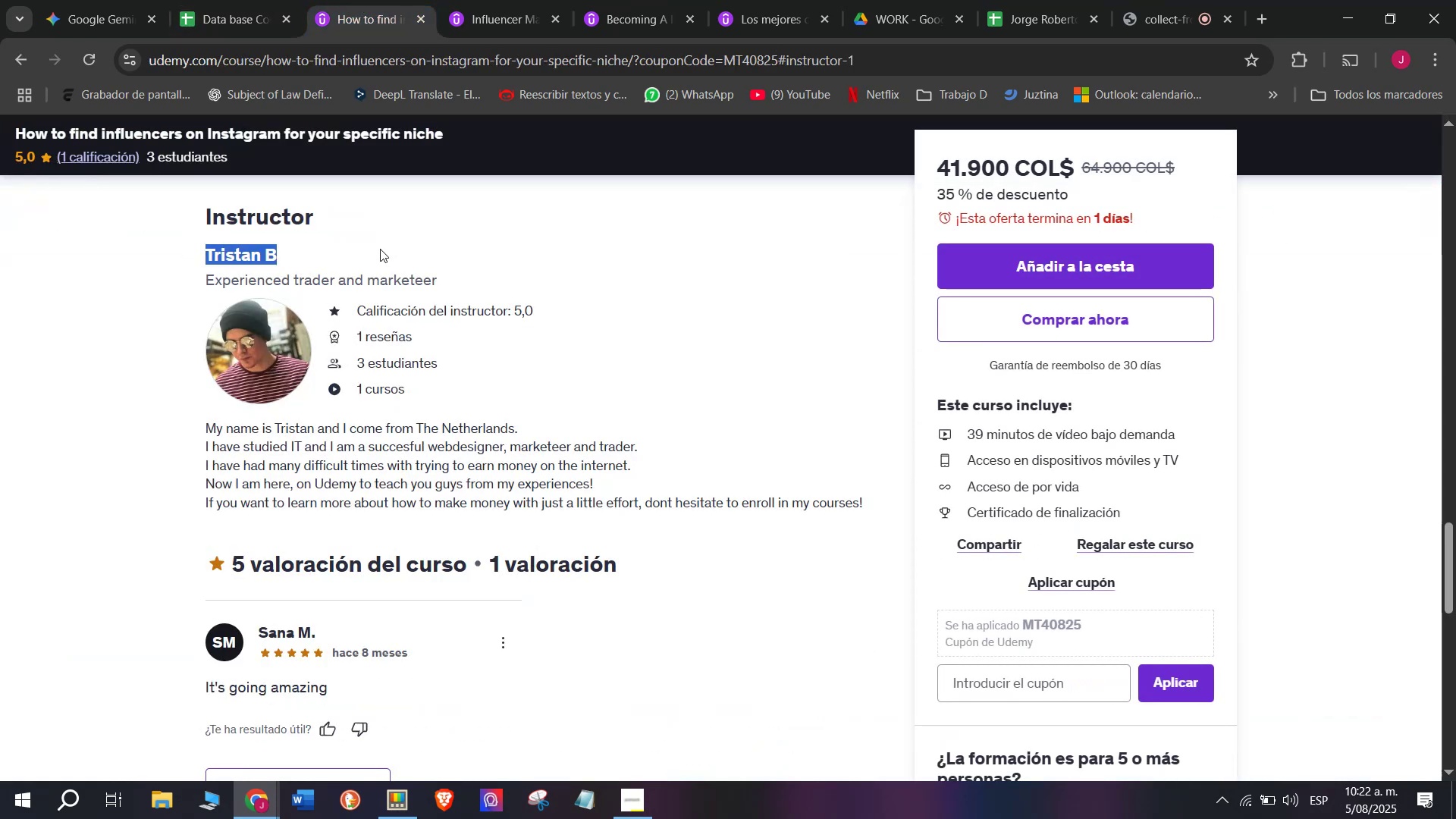 
key(Control+ControlLeft)
 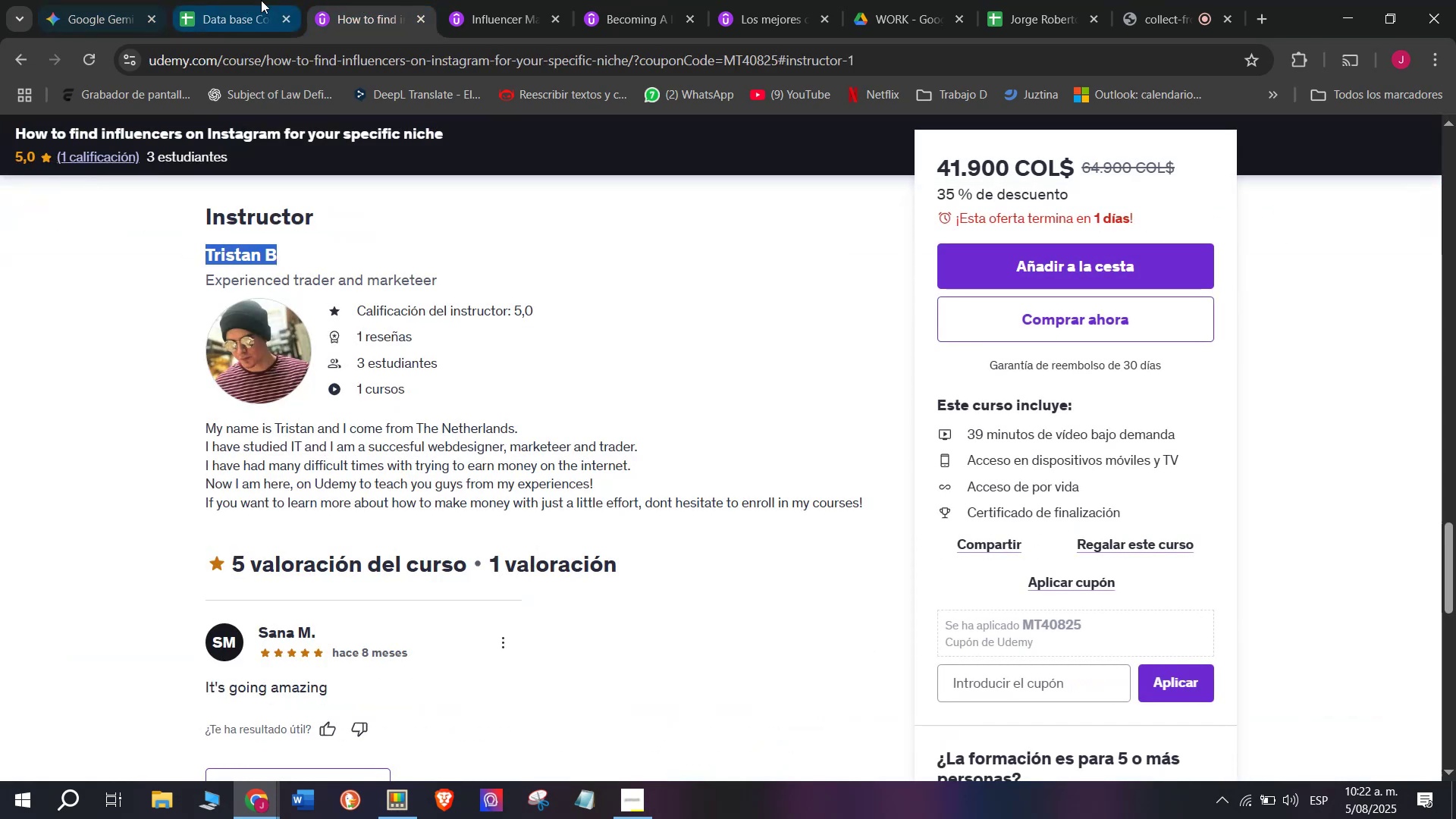 
key(Control+C)
 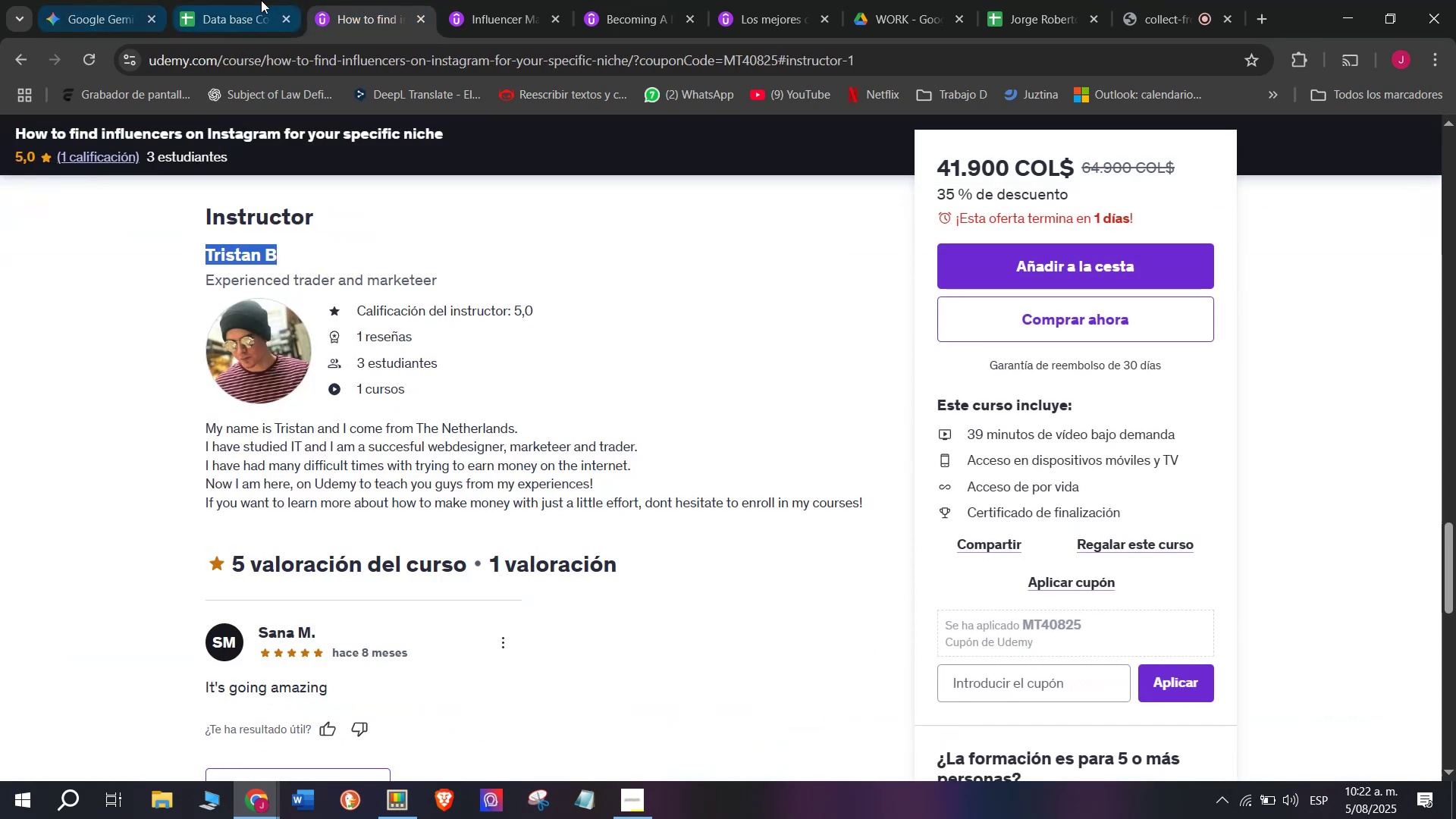 
left_click([261, 0])
 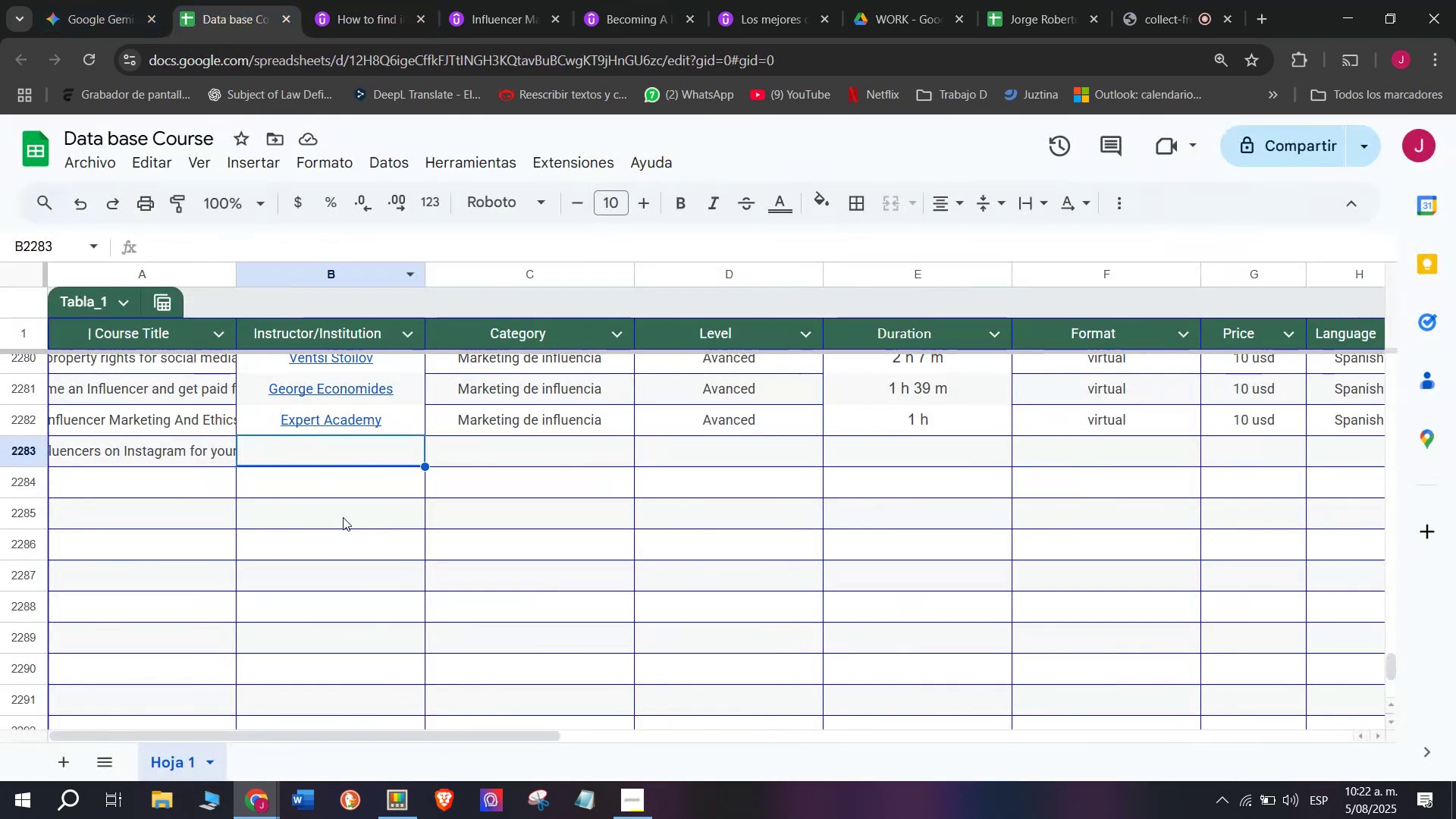 
key(Z)
 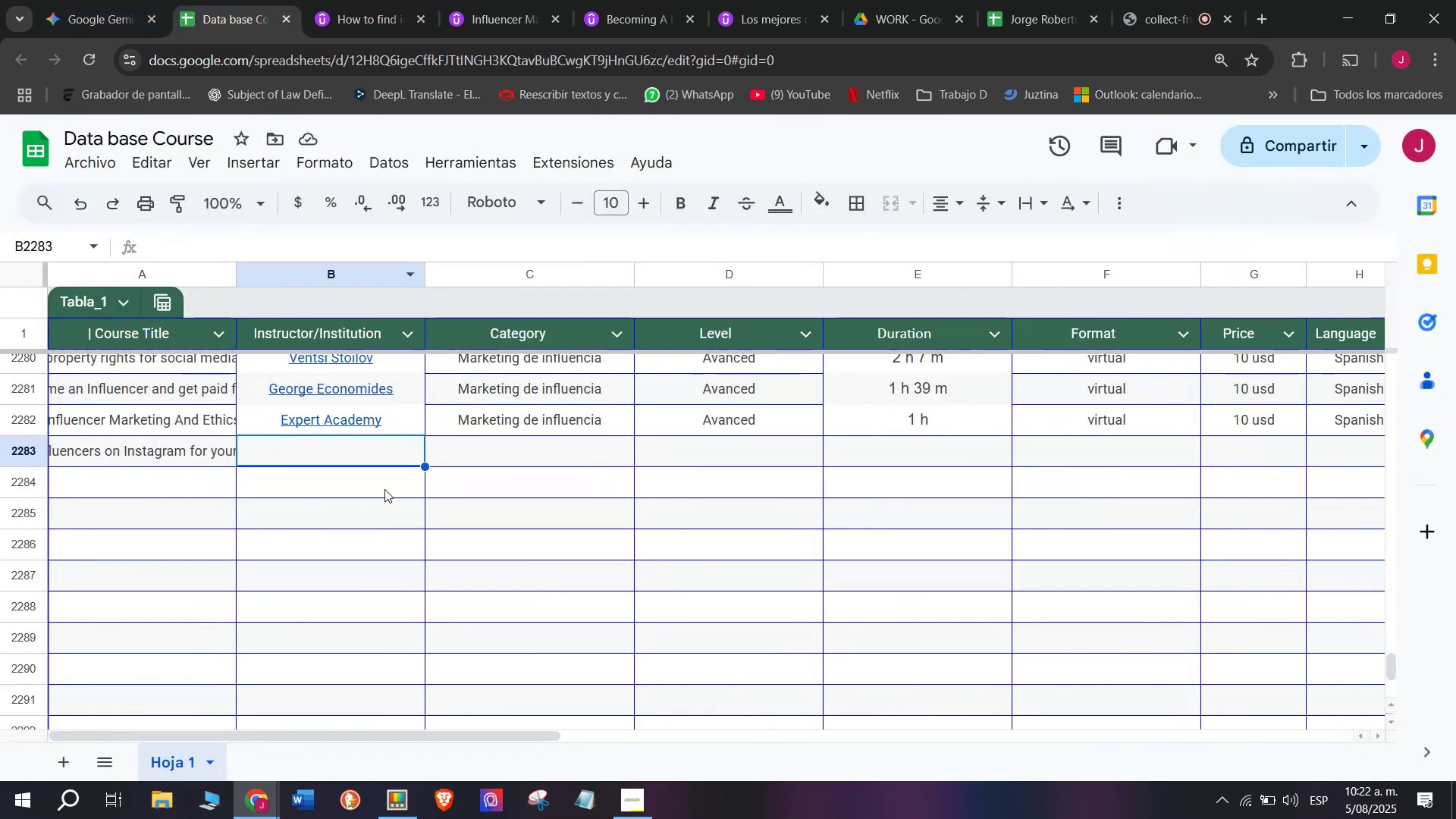 
key(Control+V)
 